 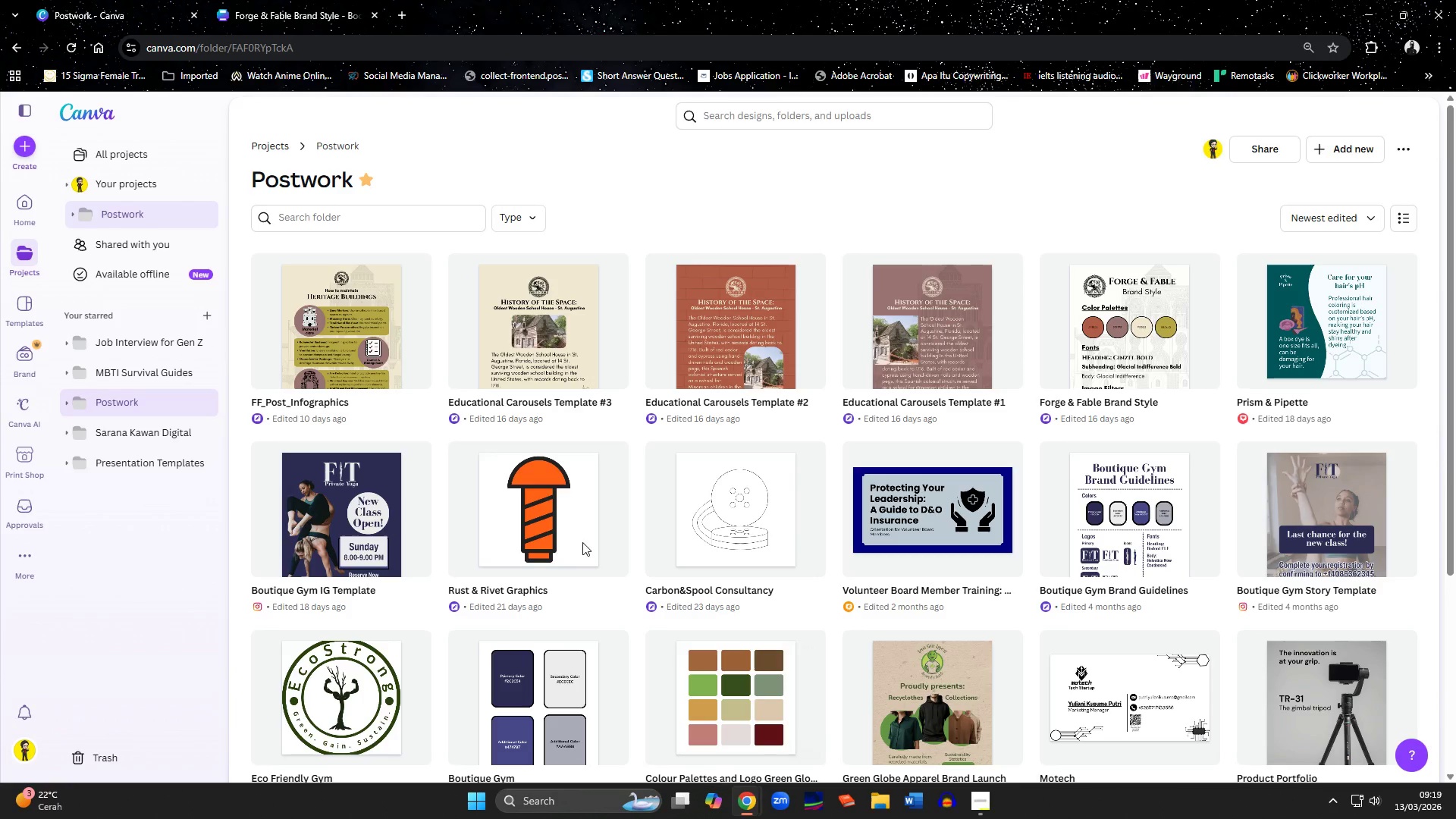 
left_click([413, 271])
 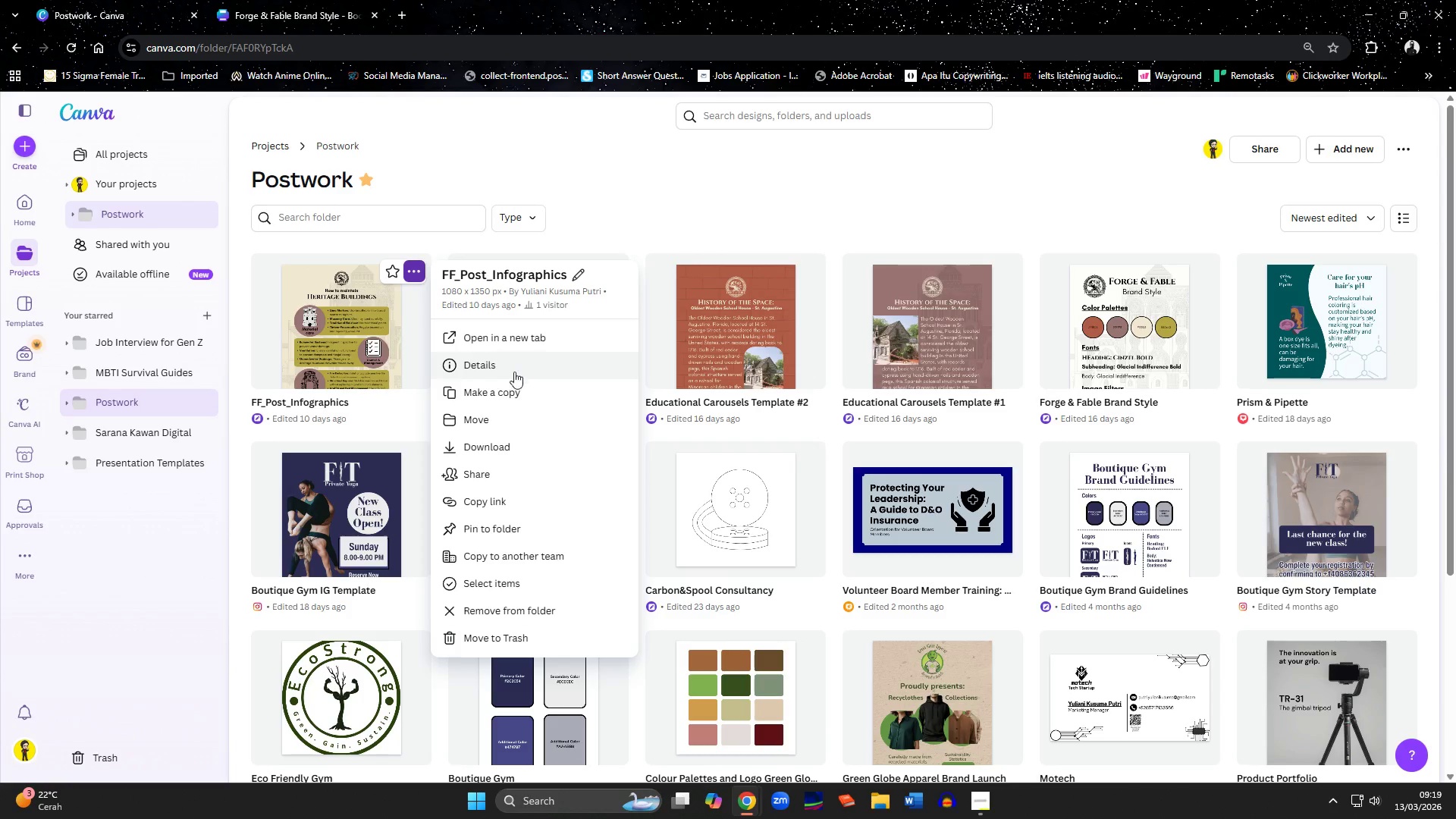 
left_click([482, 394])
 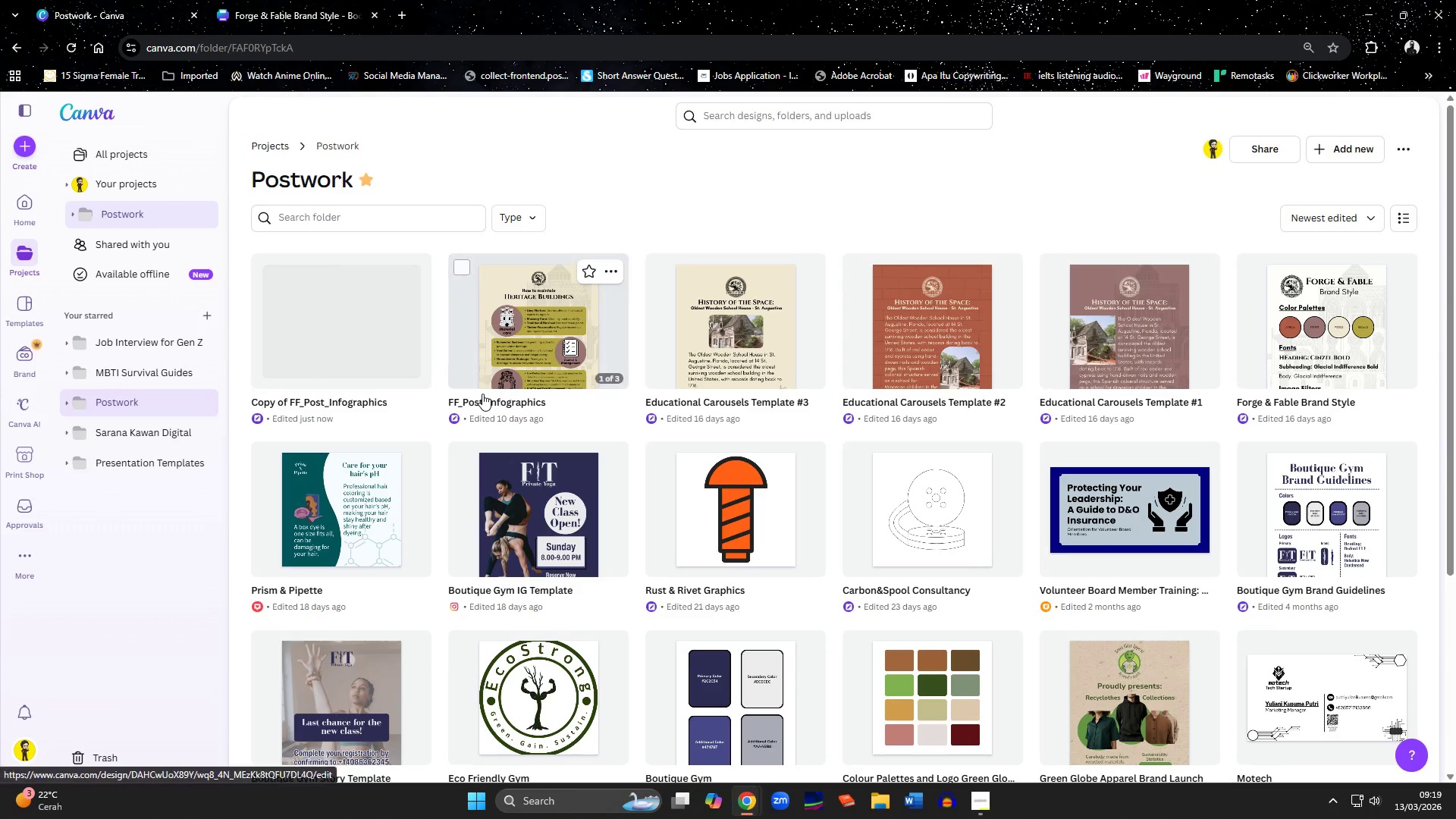 
mouse_move([934, 689])
 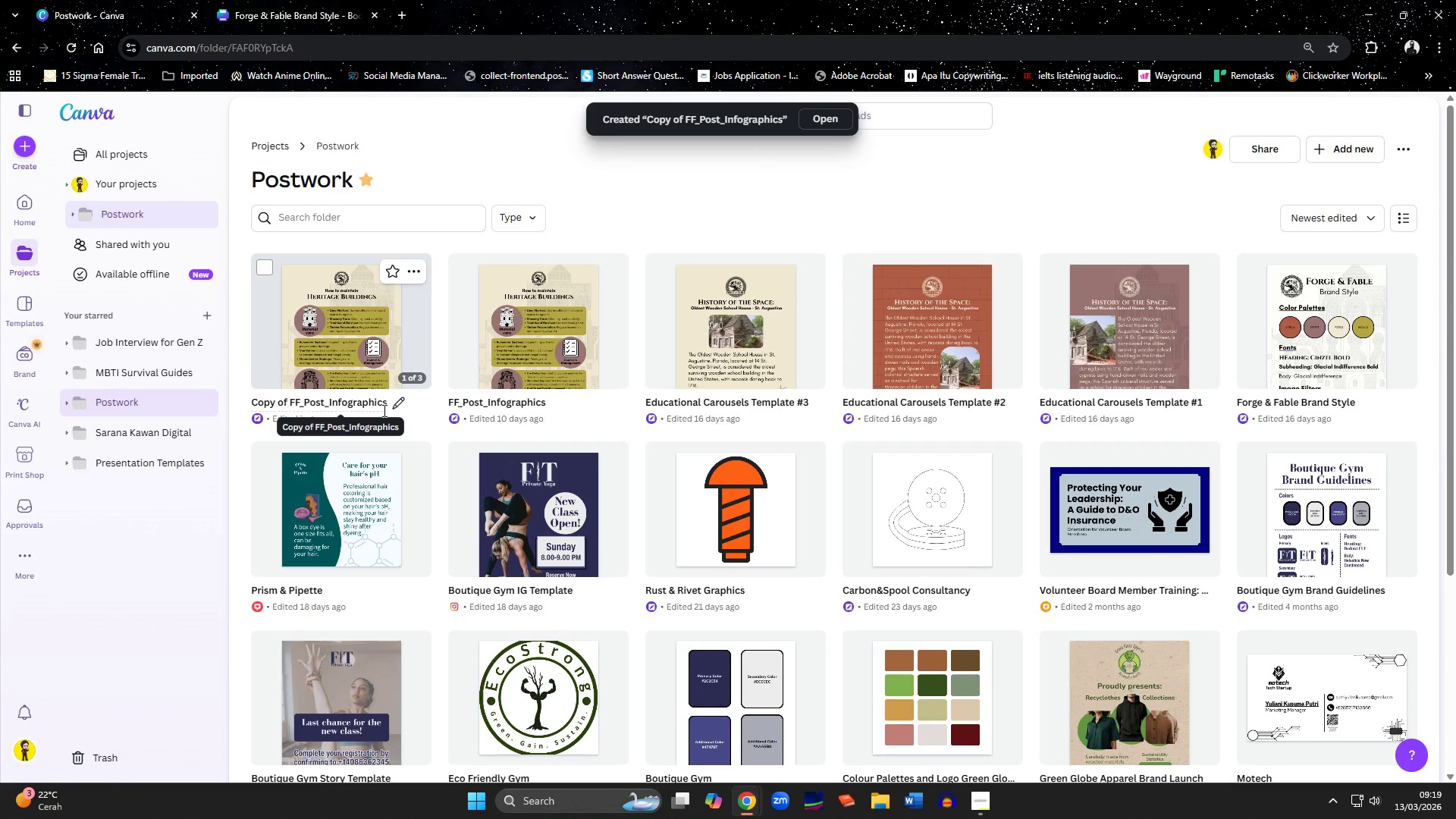 
left_click([383, 410])
 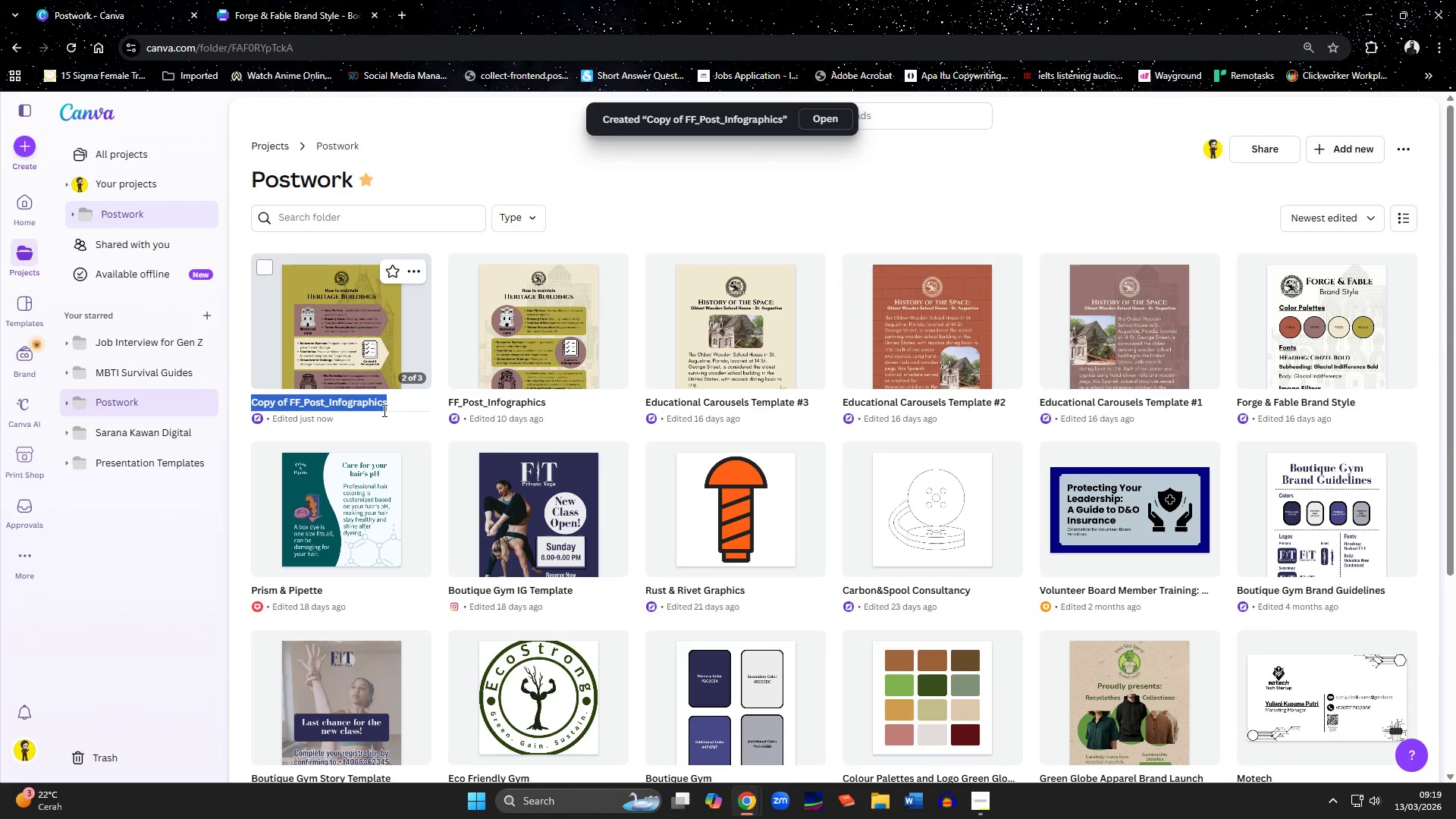 
key(Home)
 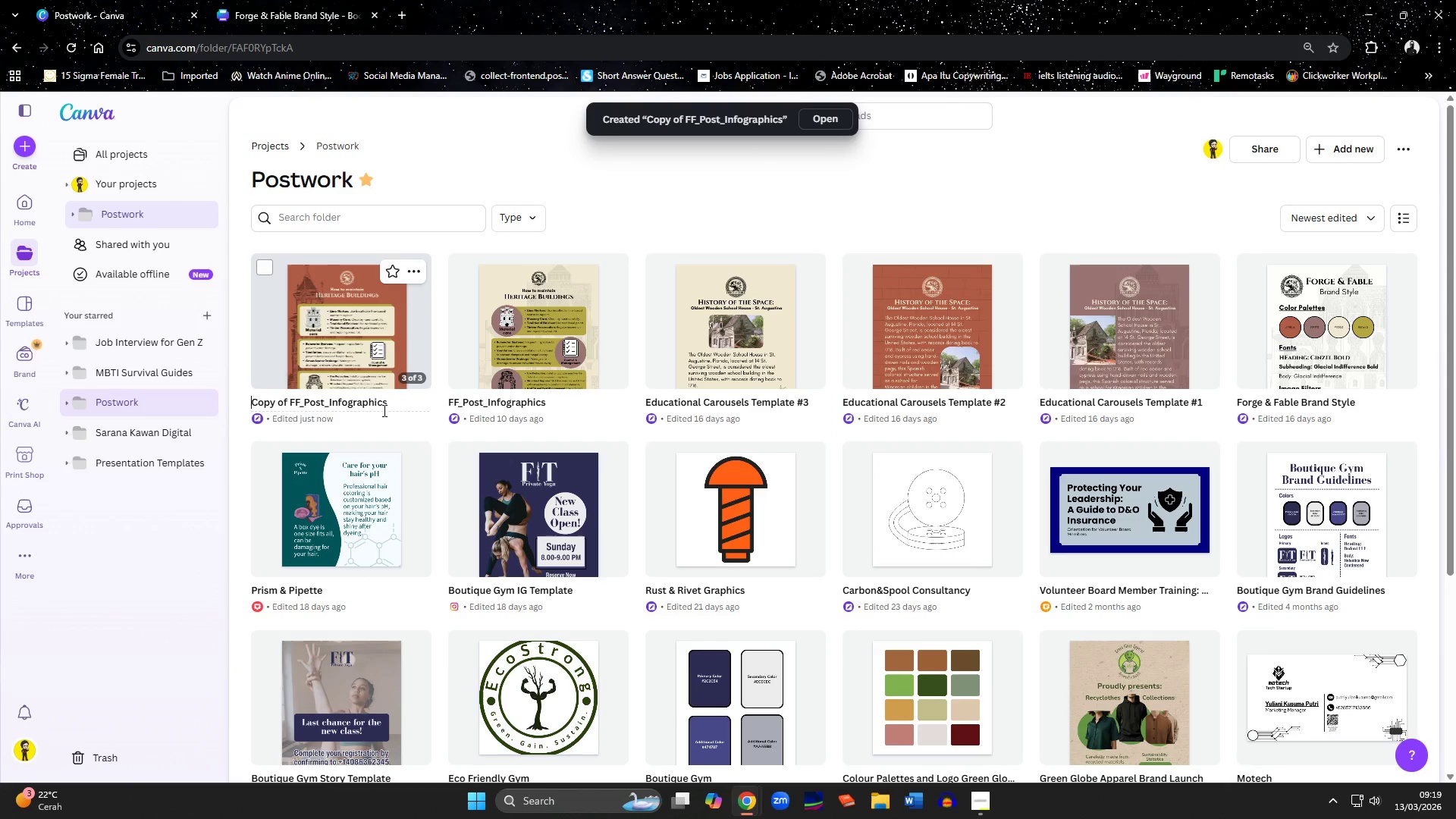 
key(Shift+ArrowRight)
 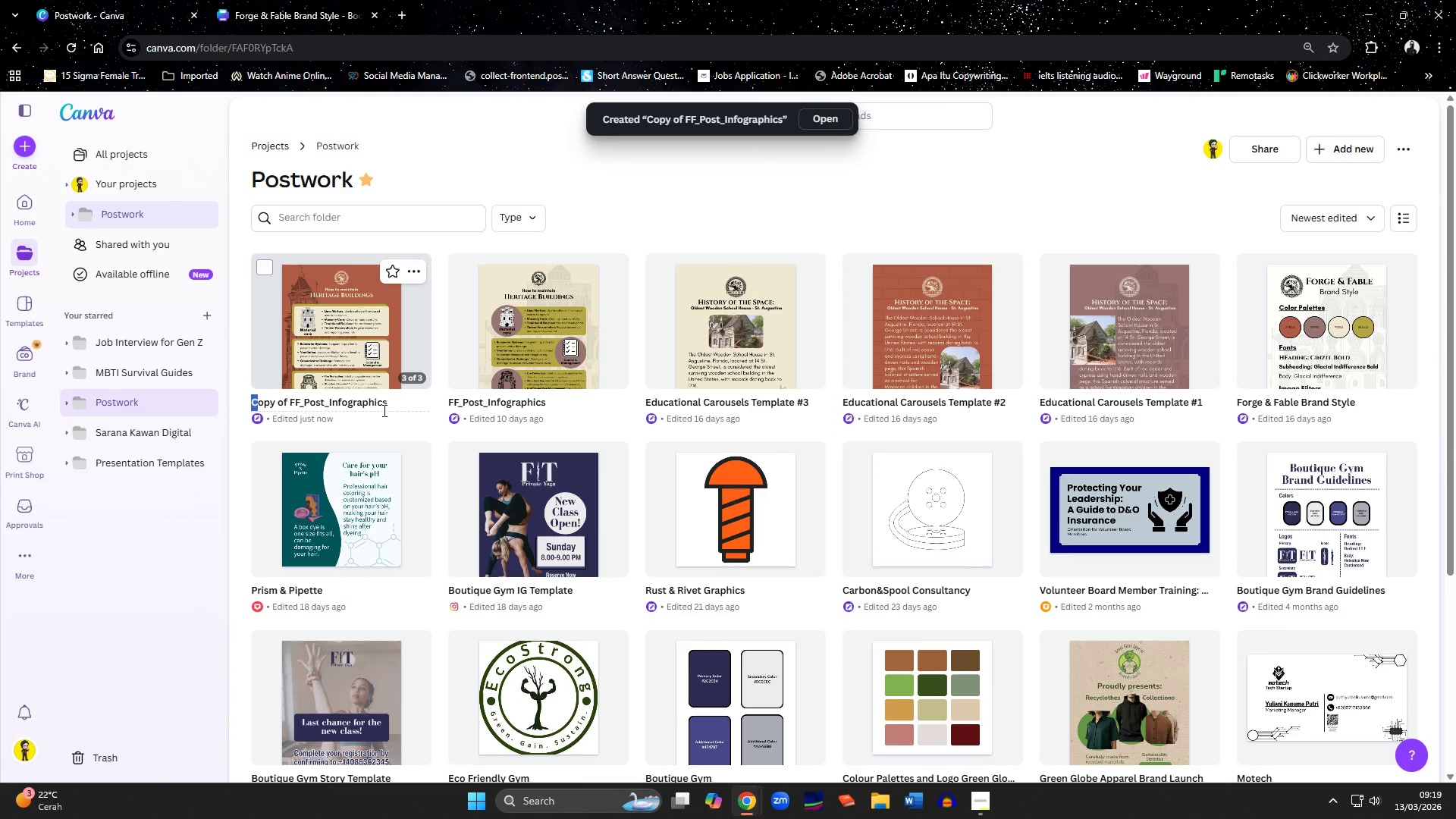 
key(Shift+ArrowRight)
 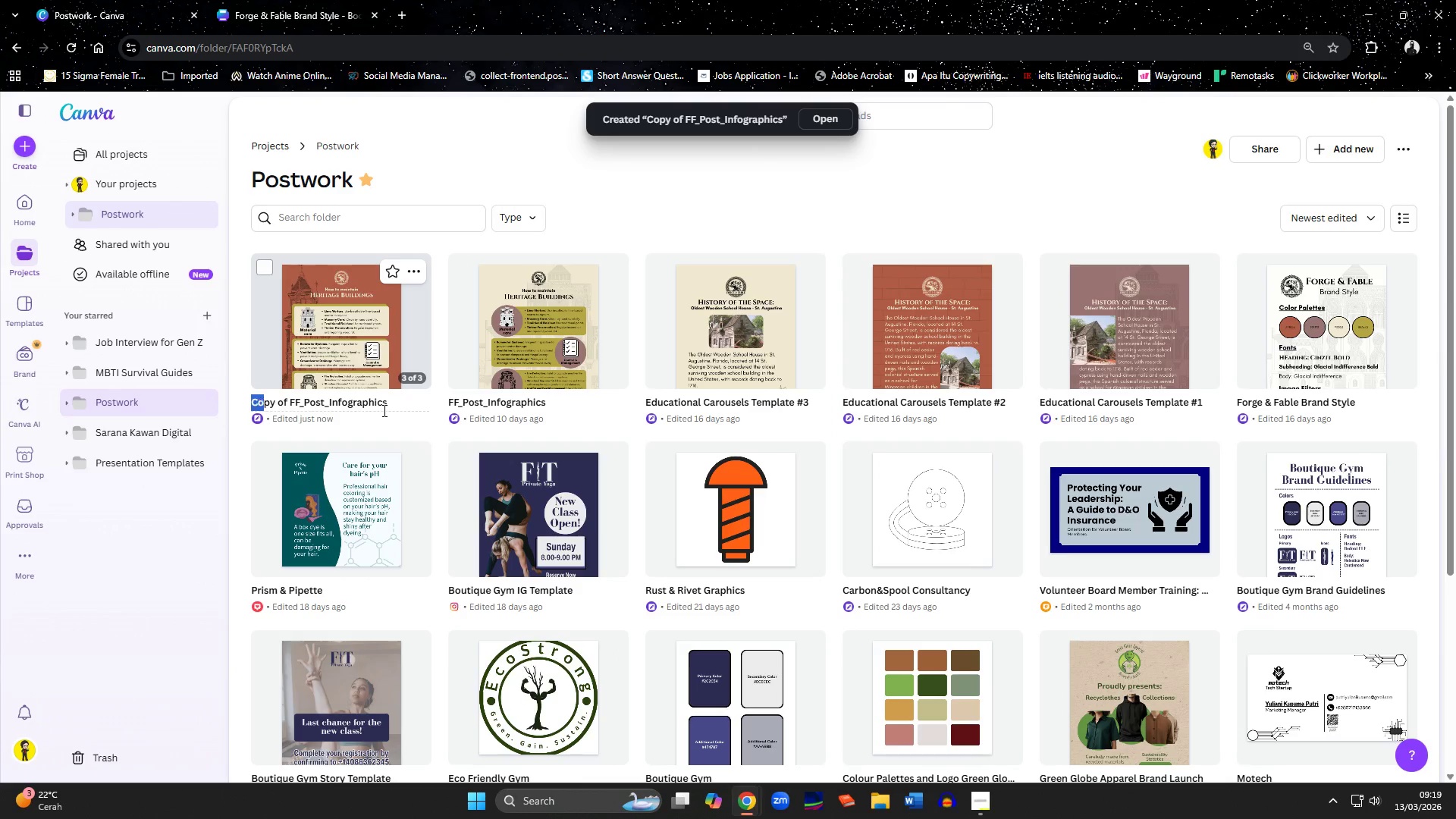 
key(Shift+ArrowRight)
 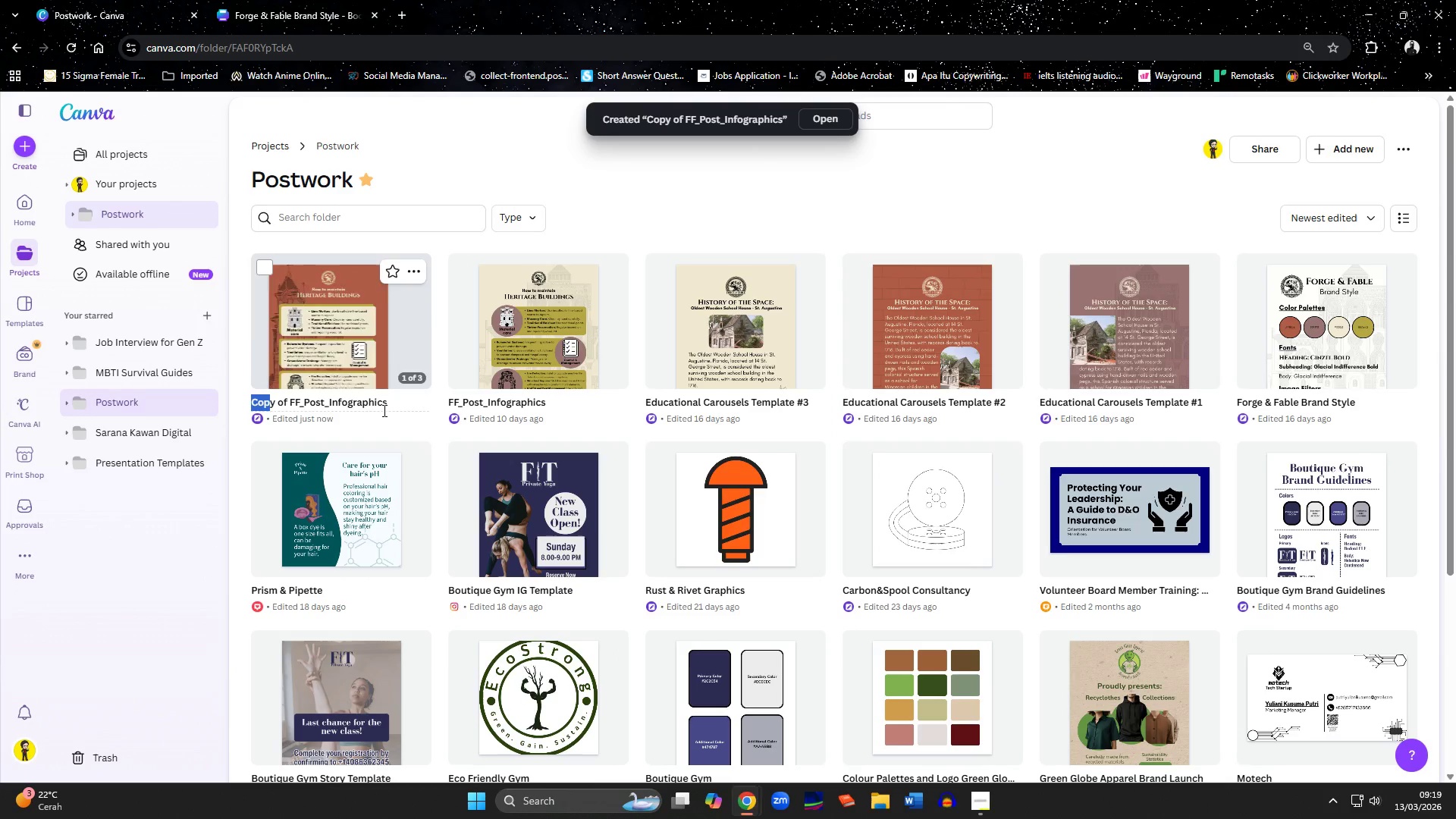 
key(Shift+ArrowRight)
 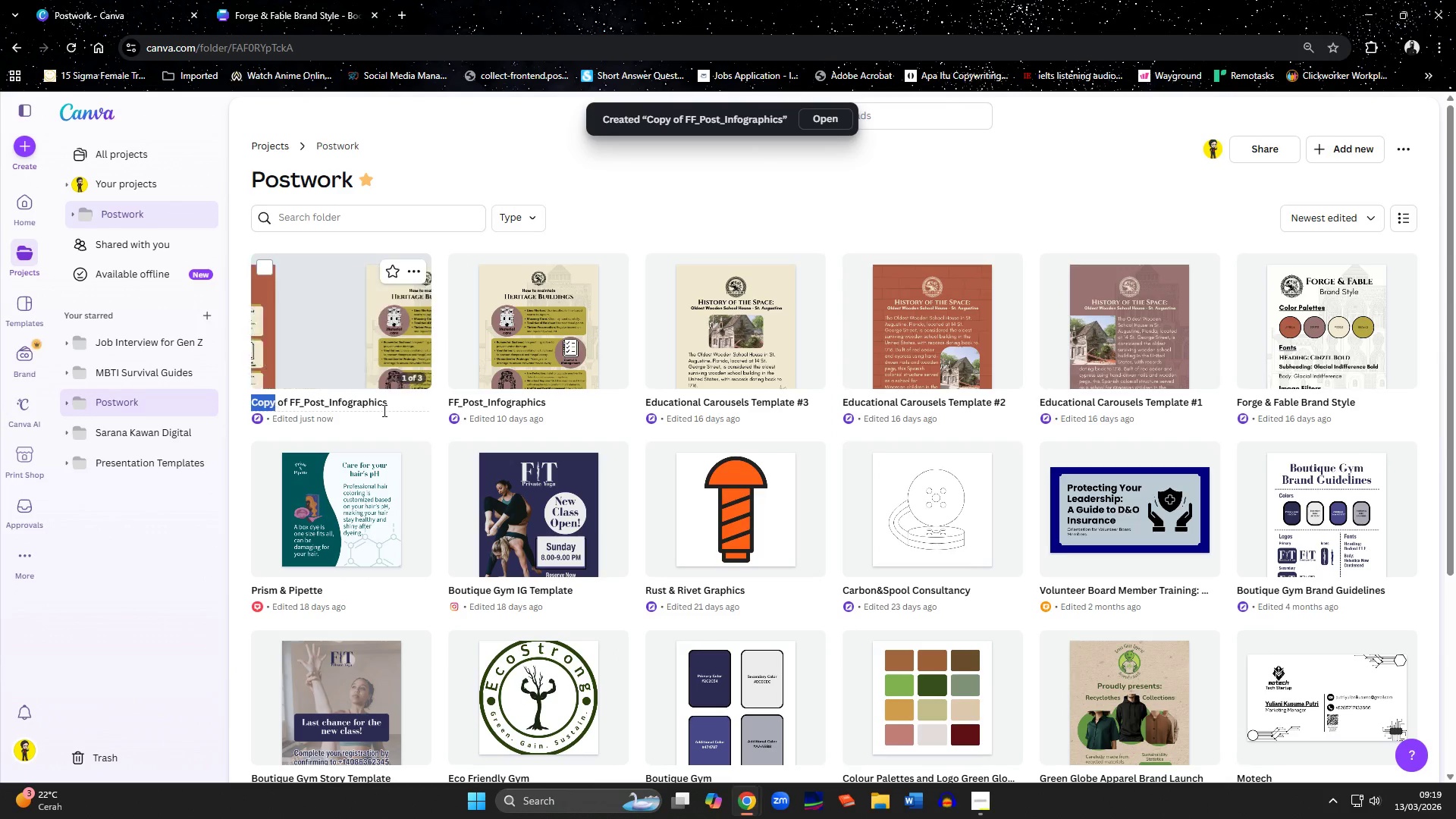 
key(Shift+ArrowRight)
 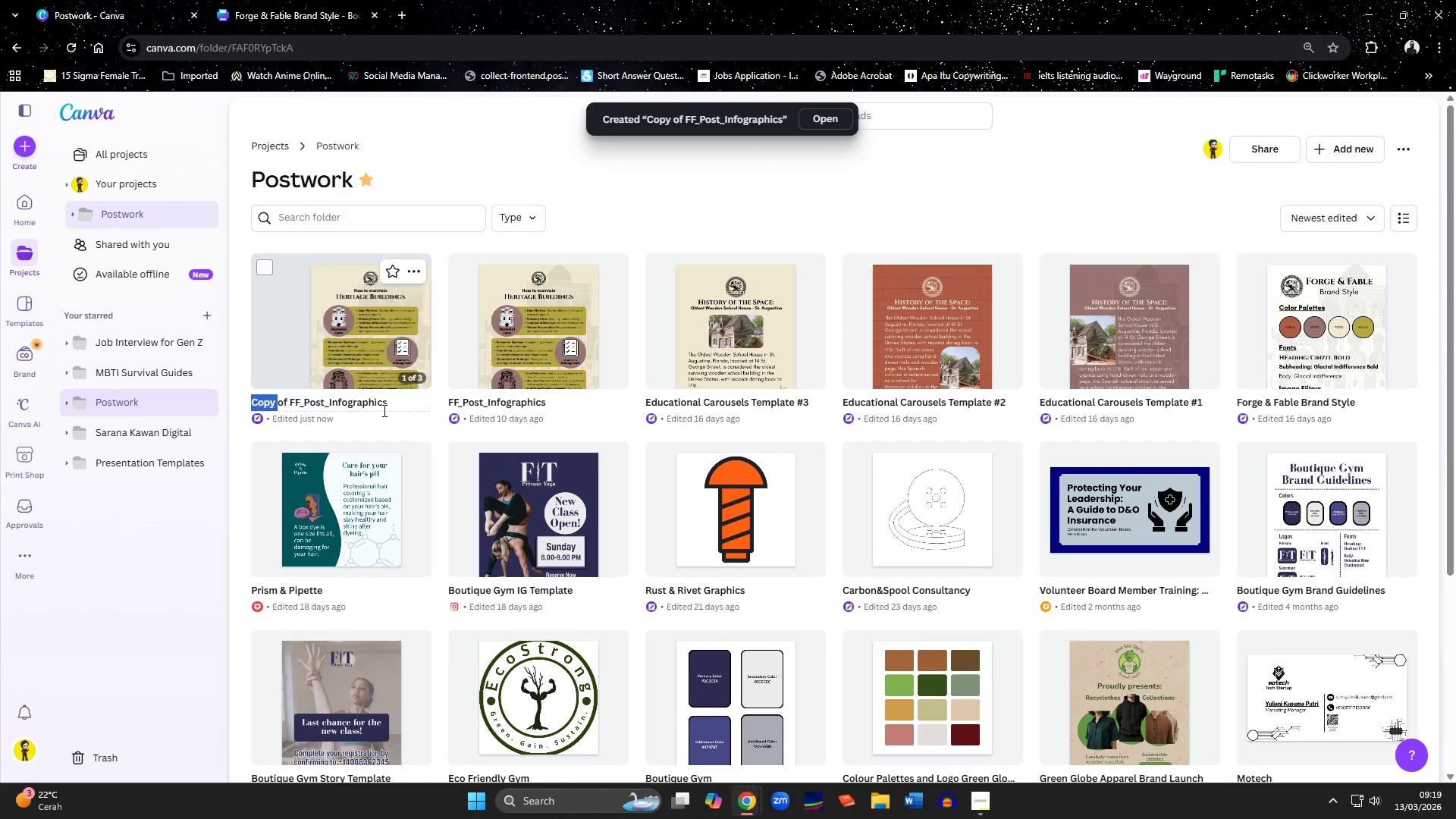 
key(Shift+ArrowRight)
 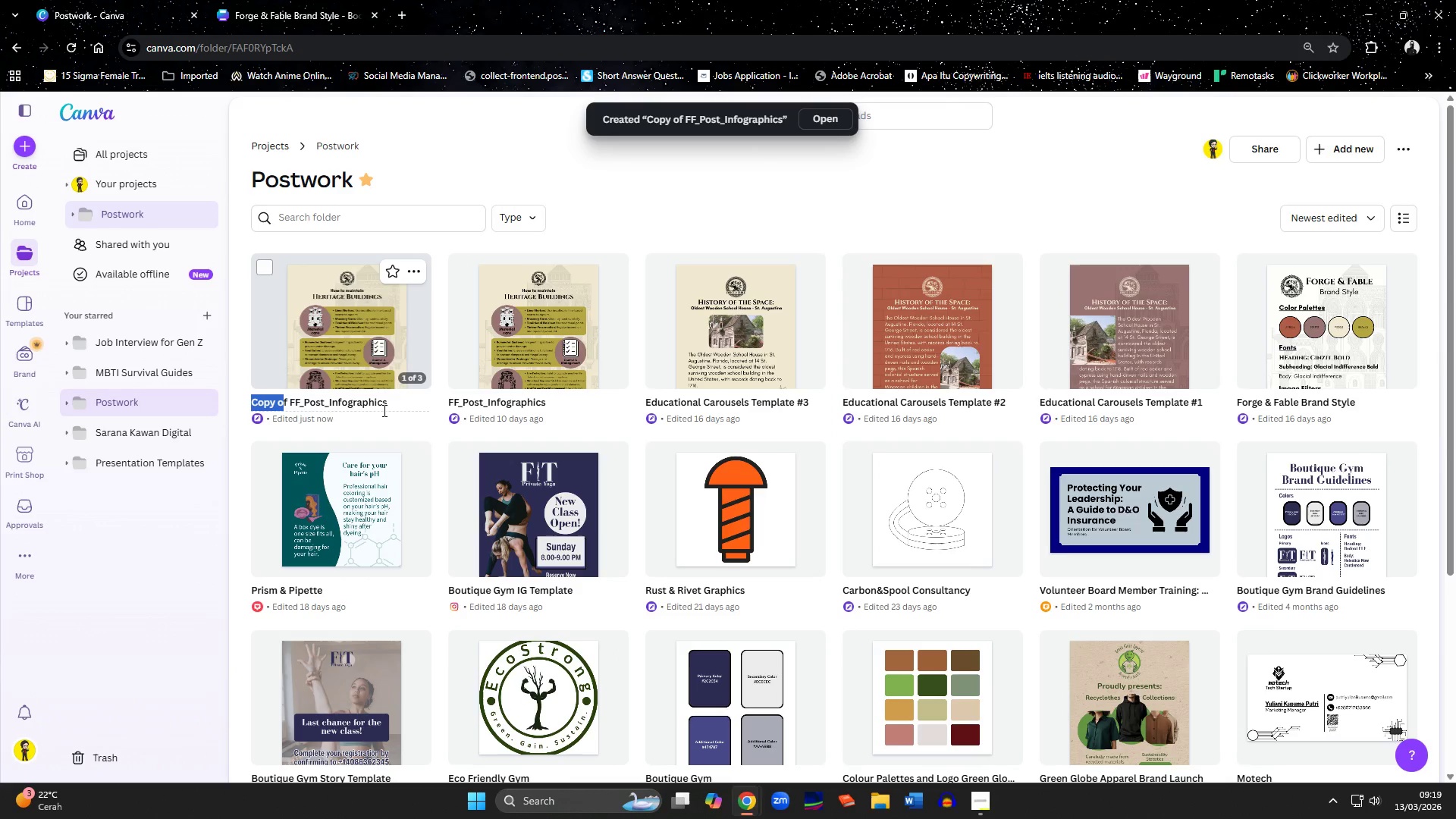 
key(Shift+ArrowRight)
 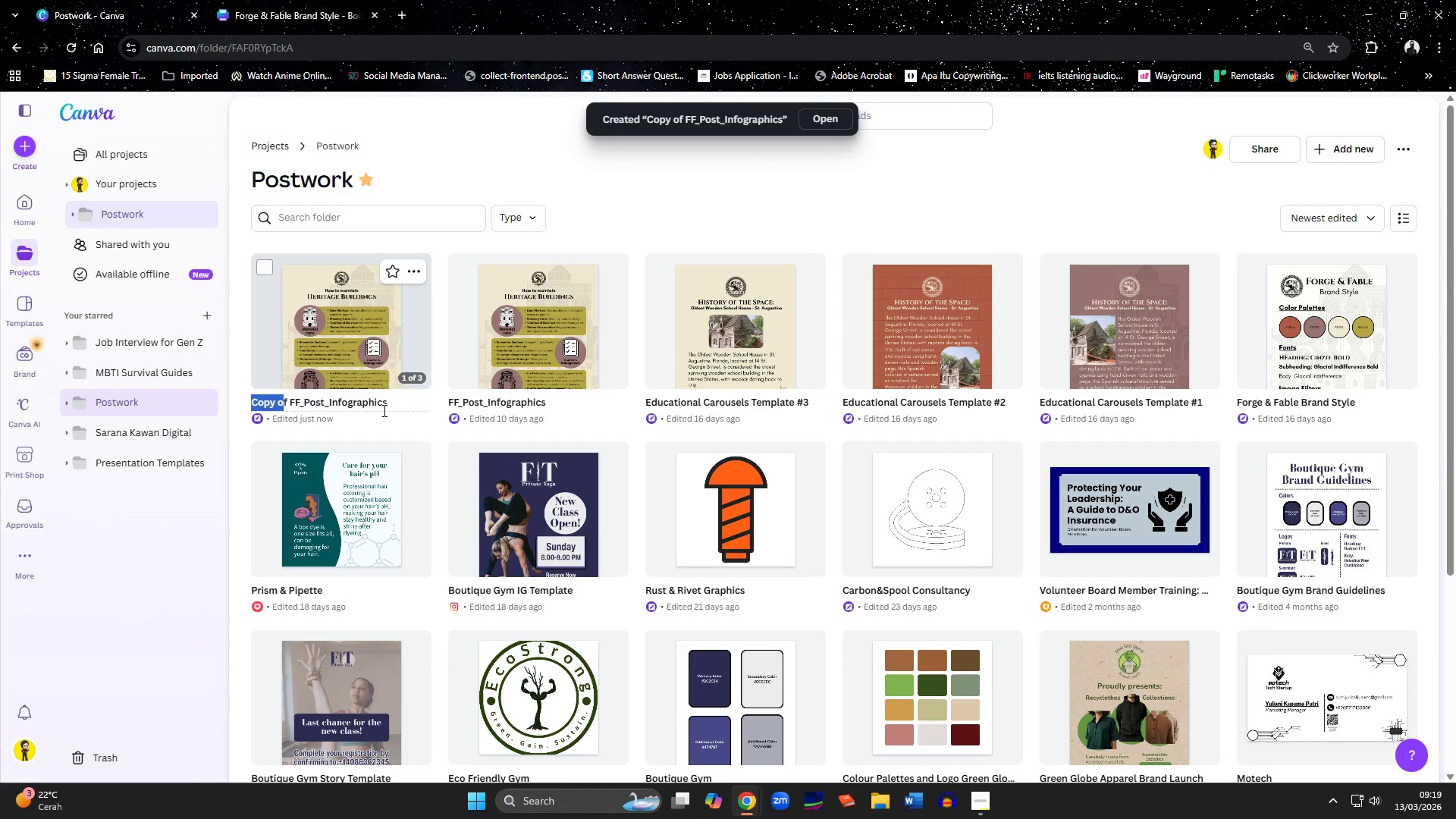 
key(Shift+ArrowRight)
 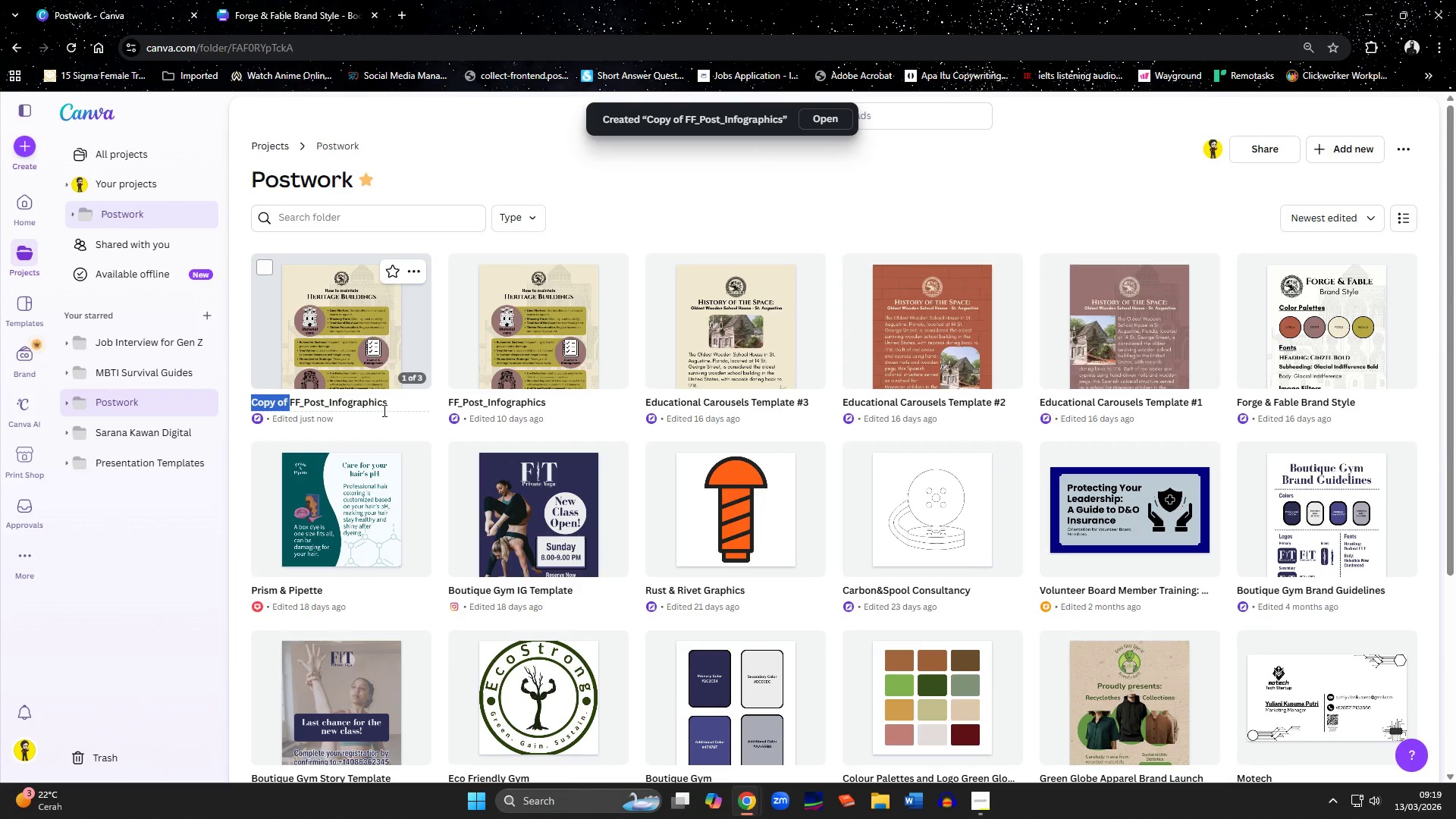 
key(Shift+ArrowRight)
 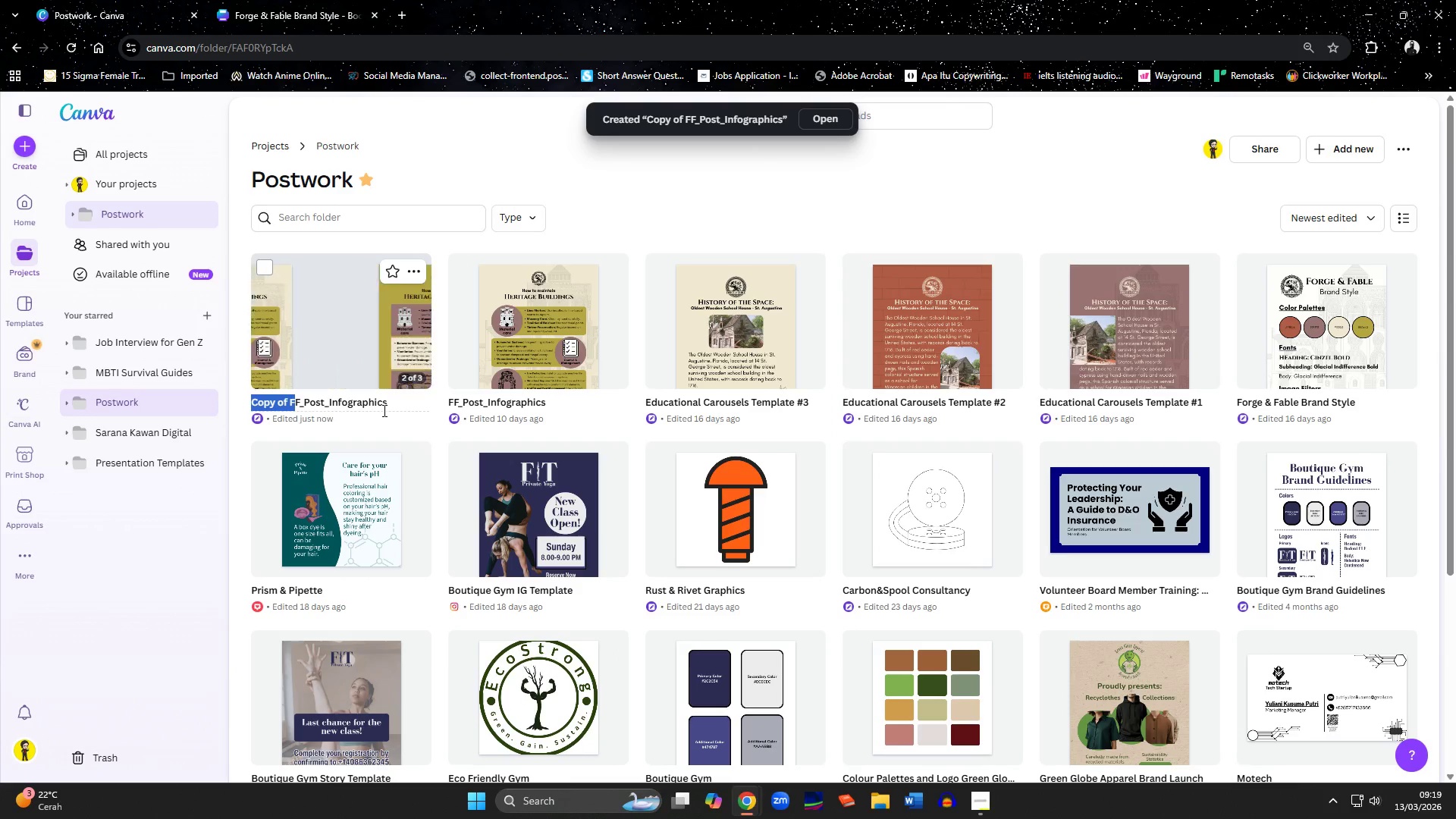 
key(Shift+ArrowLeft)
 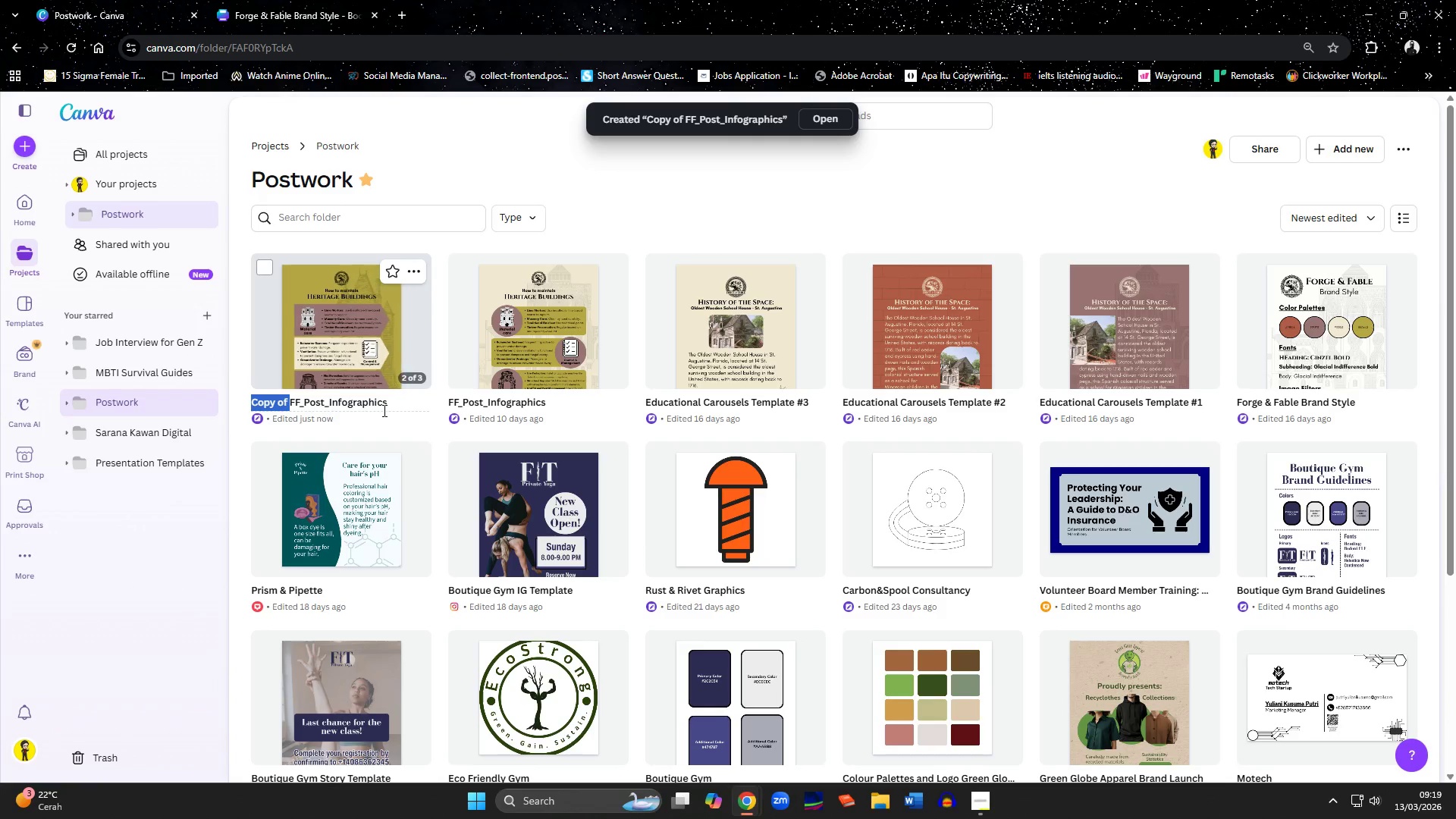 
key(Backspace)
 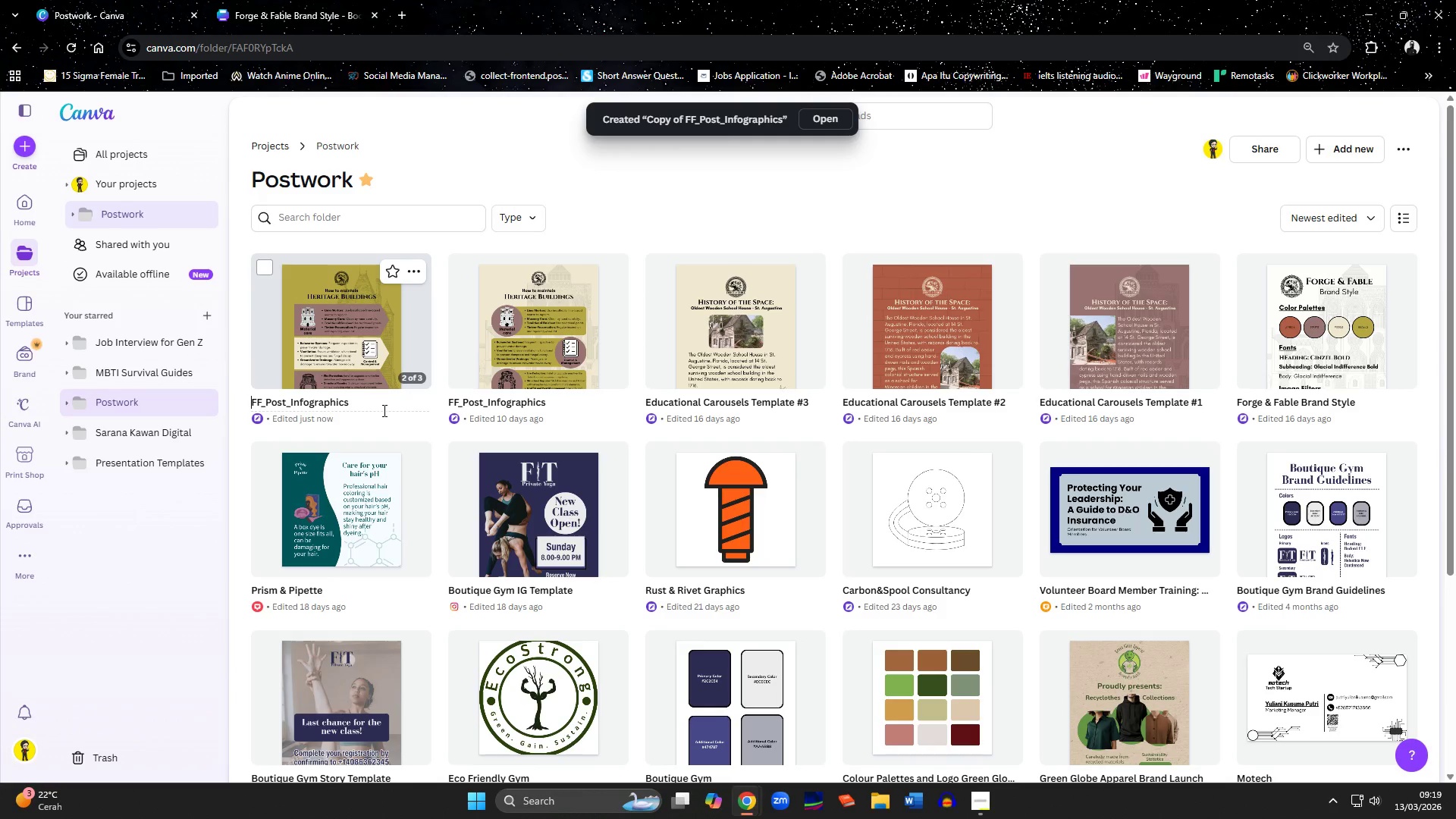 
key(ArrowRight)
 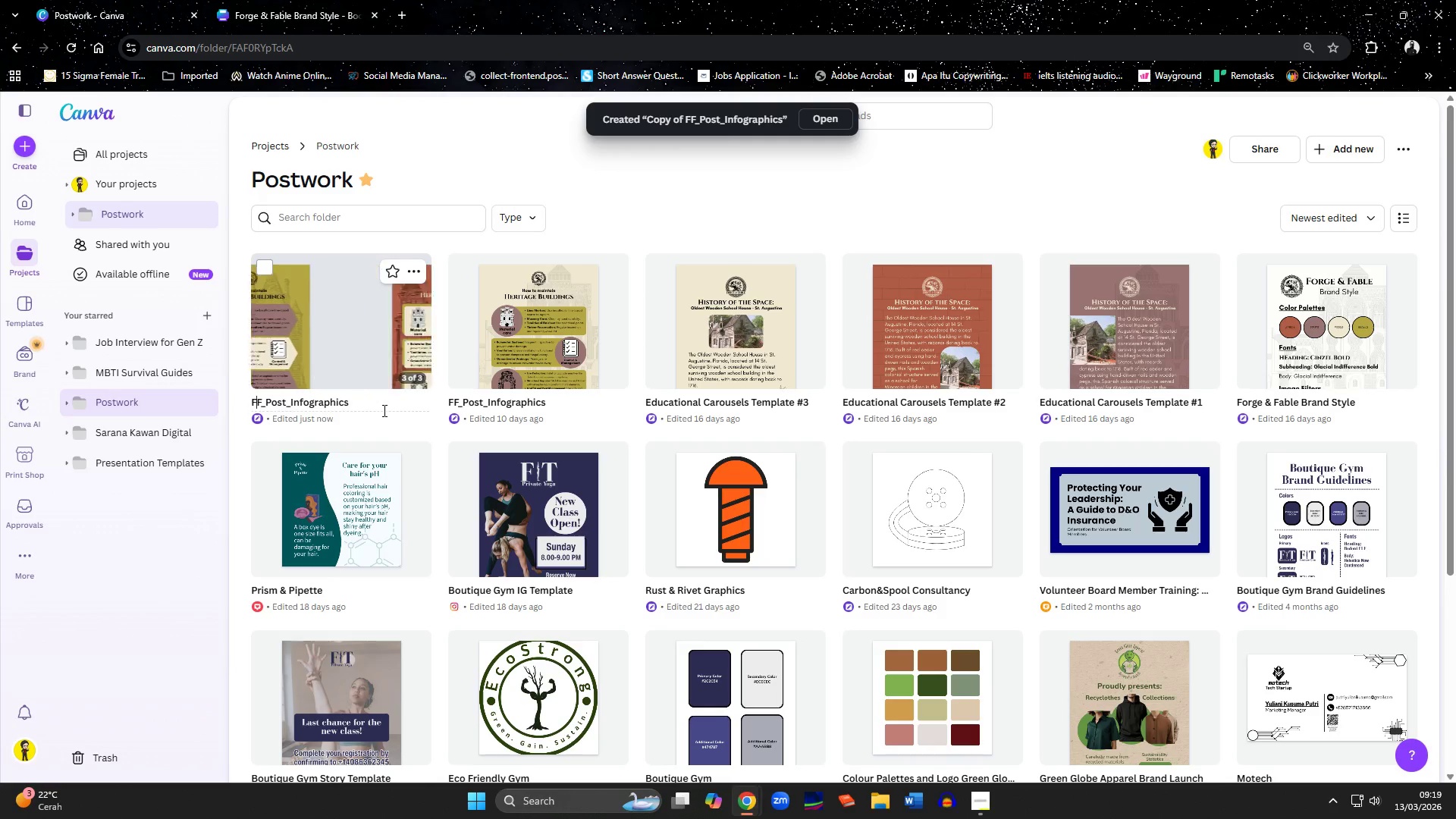 
key(ArrowRight)
 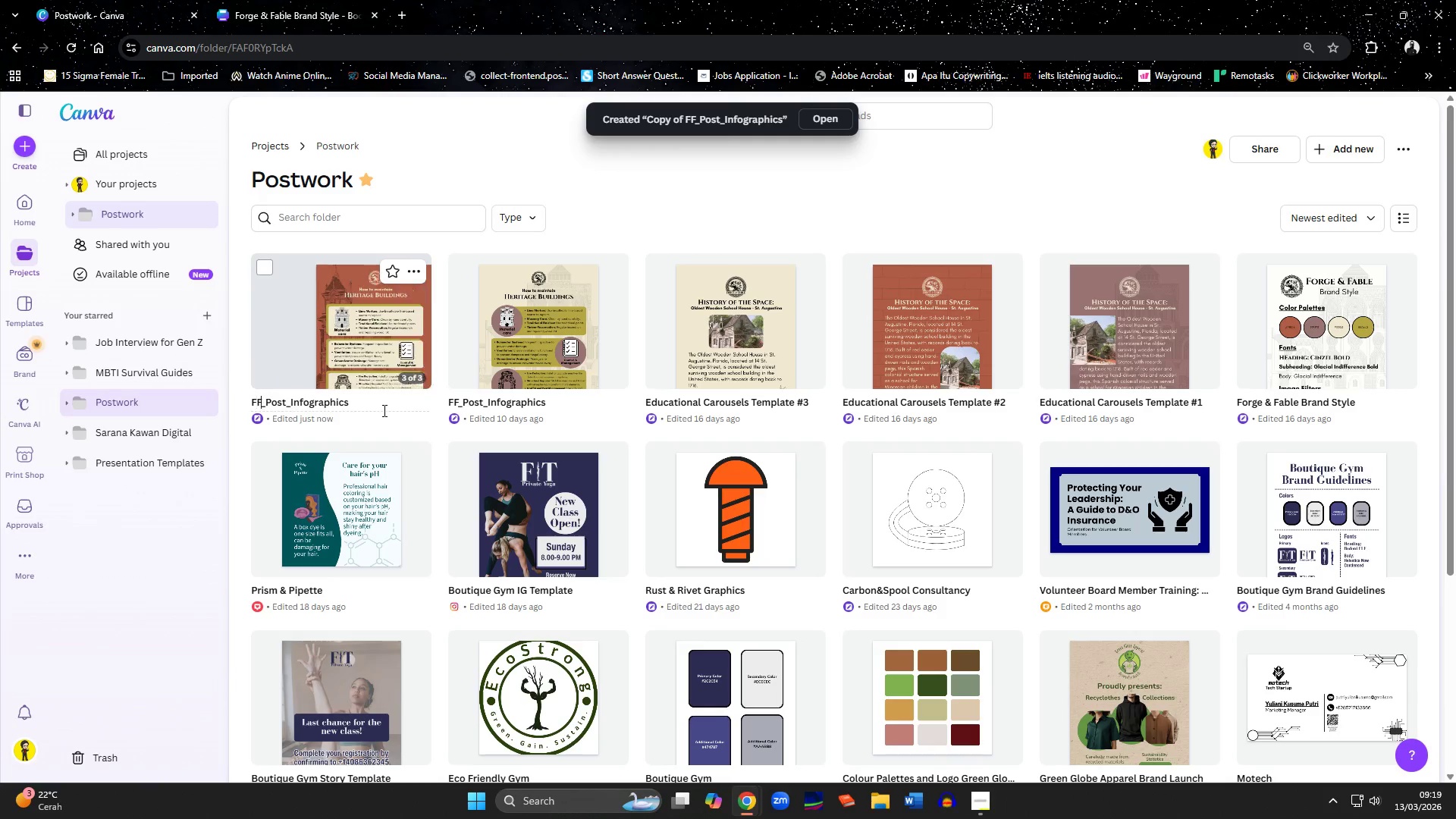 
key(ArrowRight)
 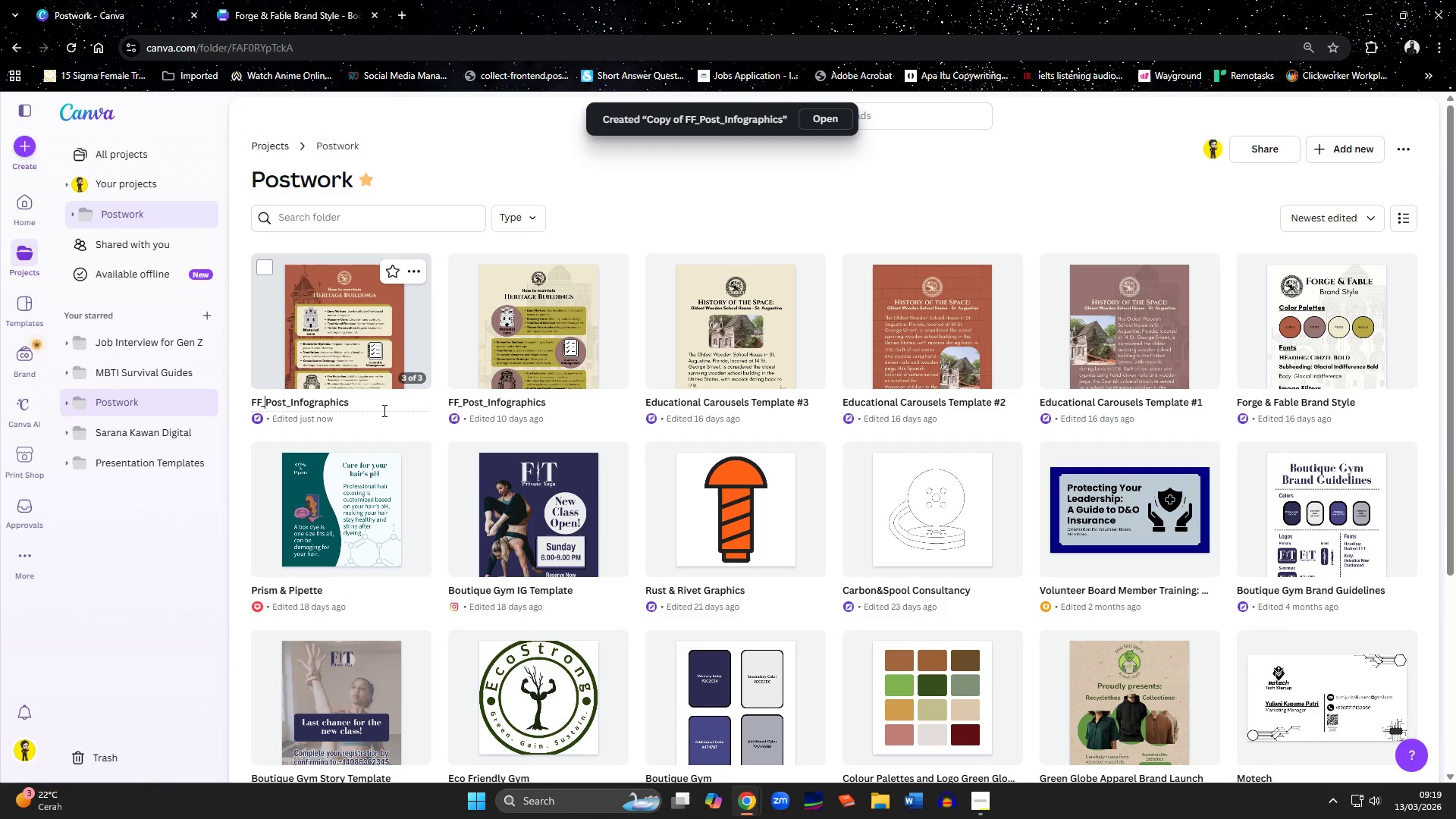 
key(ArrowRight)
 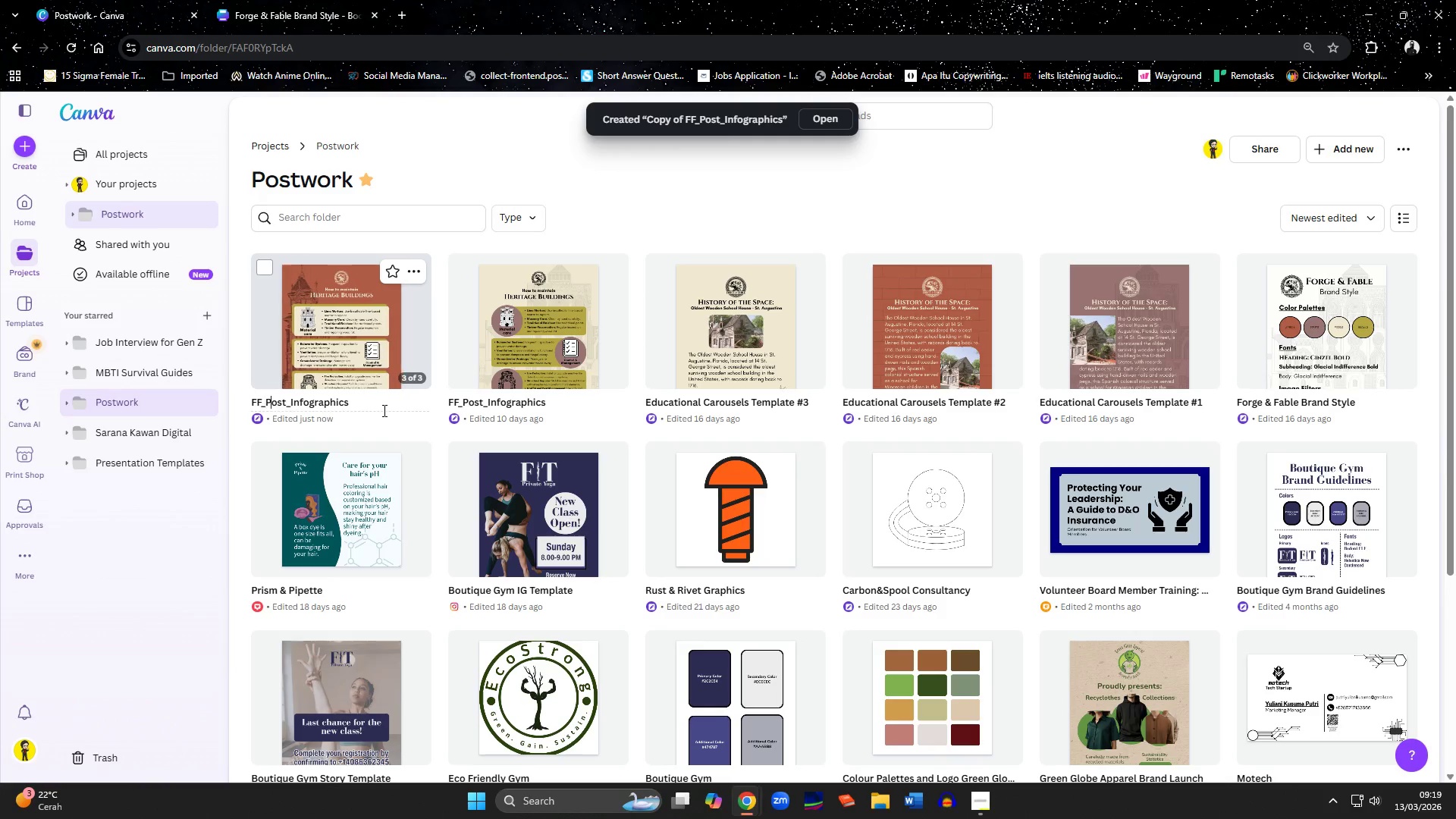 
key(ArrowRight)
 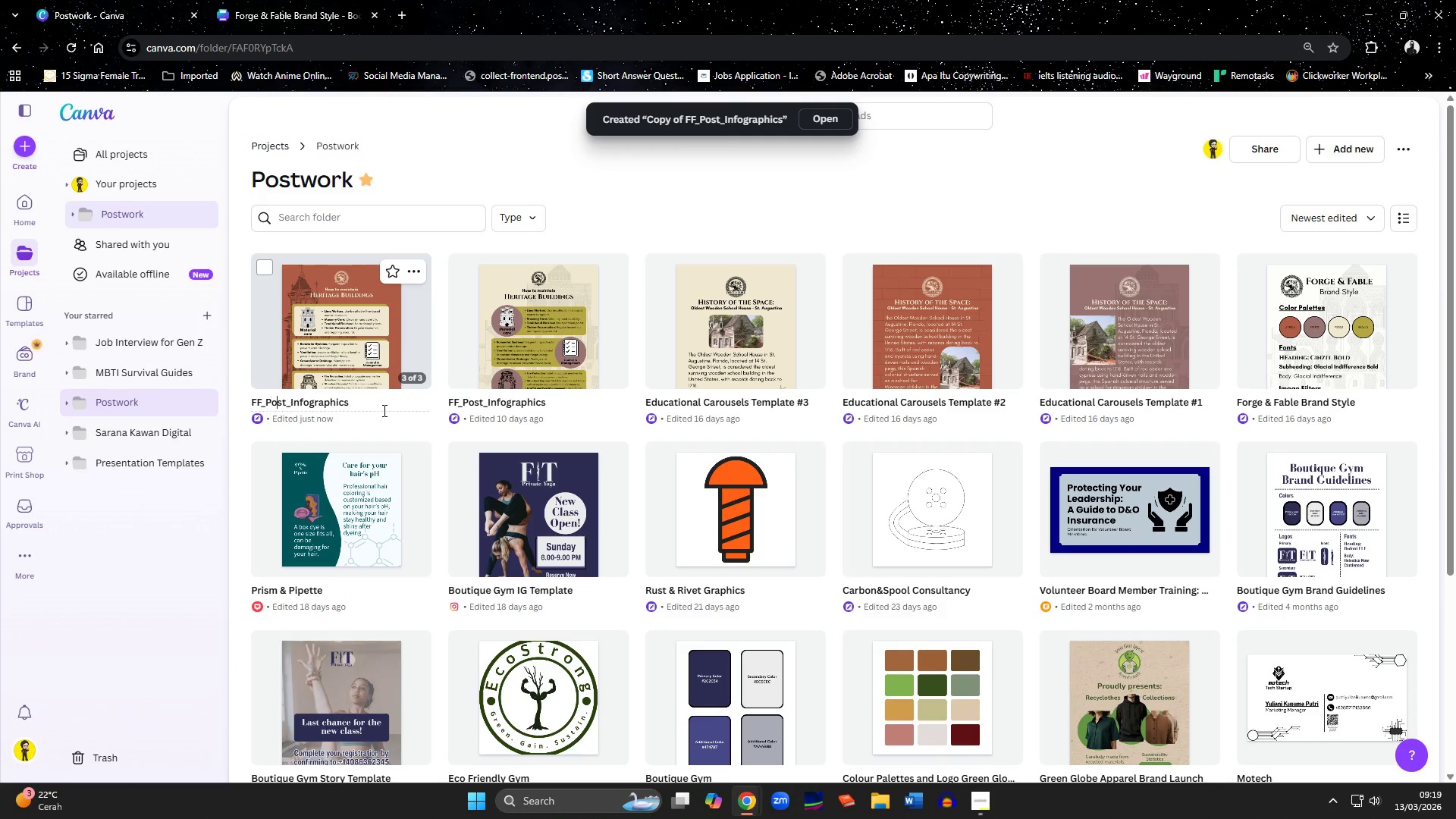 
key(ArrowRight)
 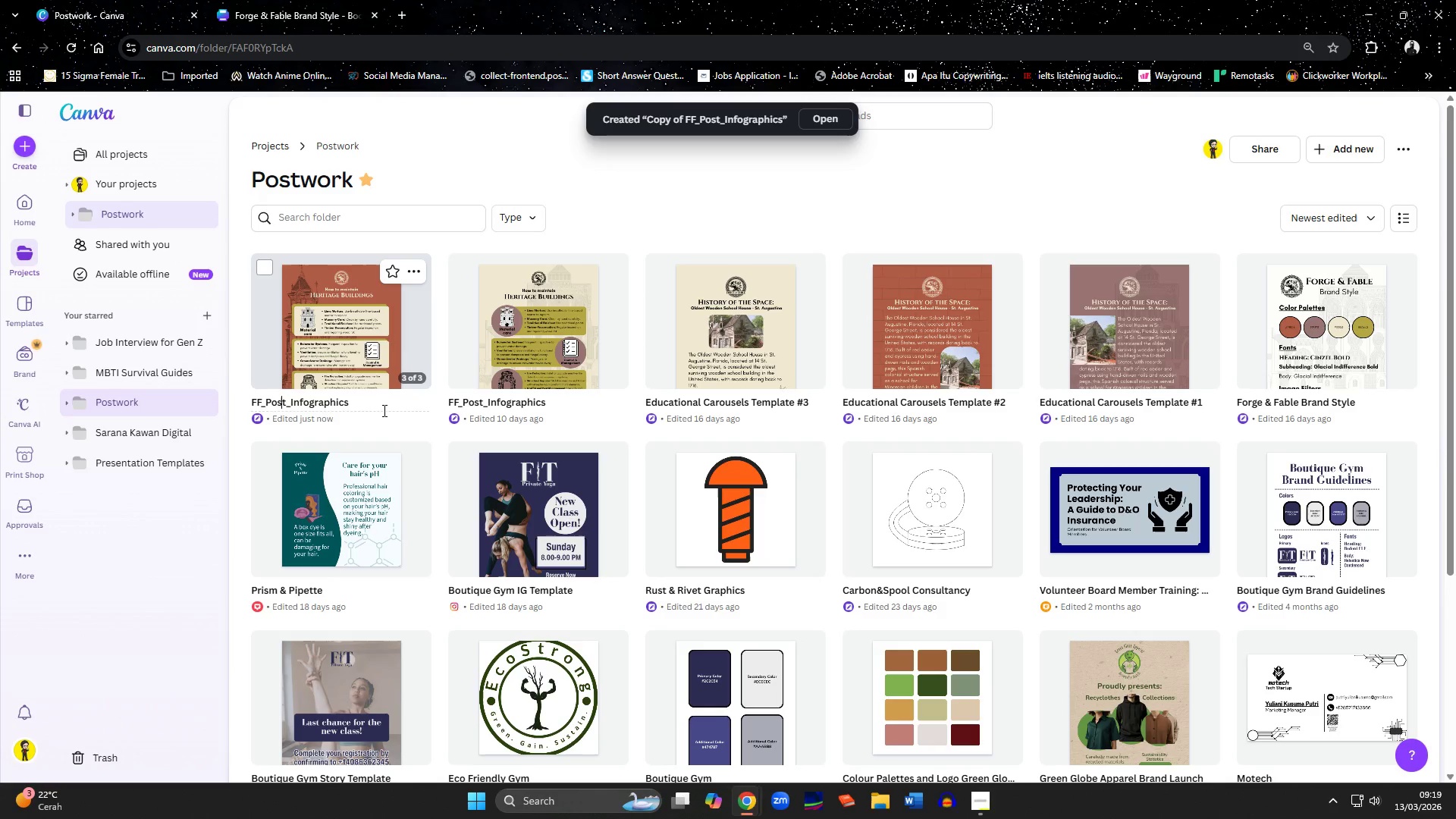 
key(ArrowRight)
 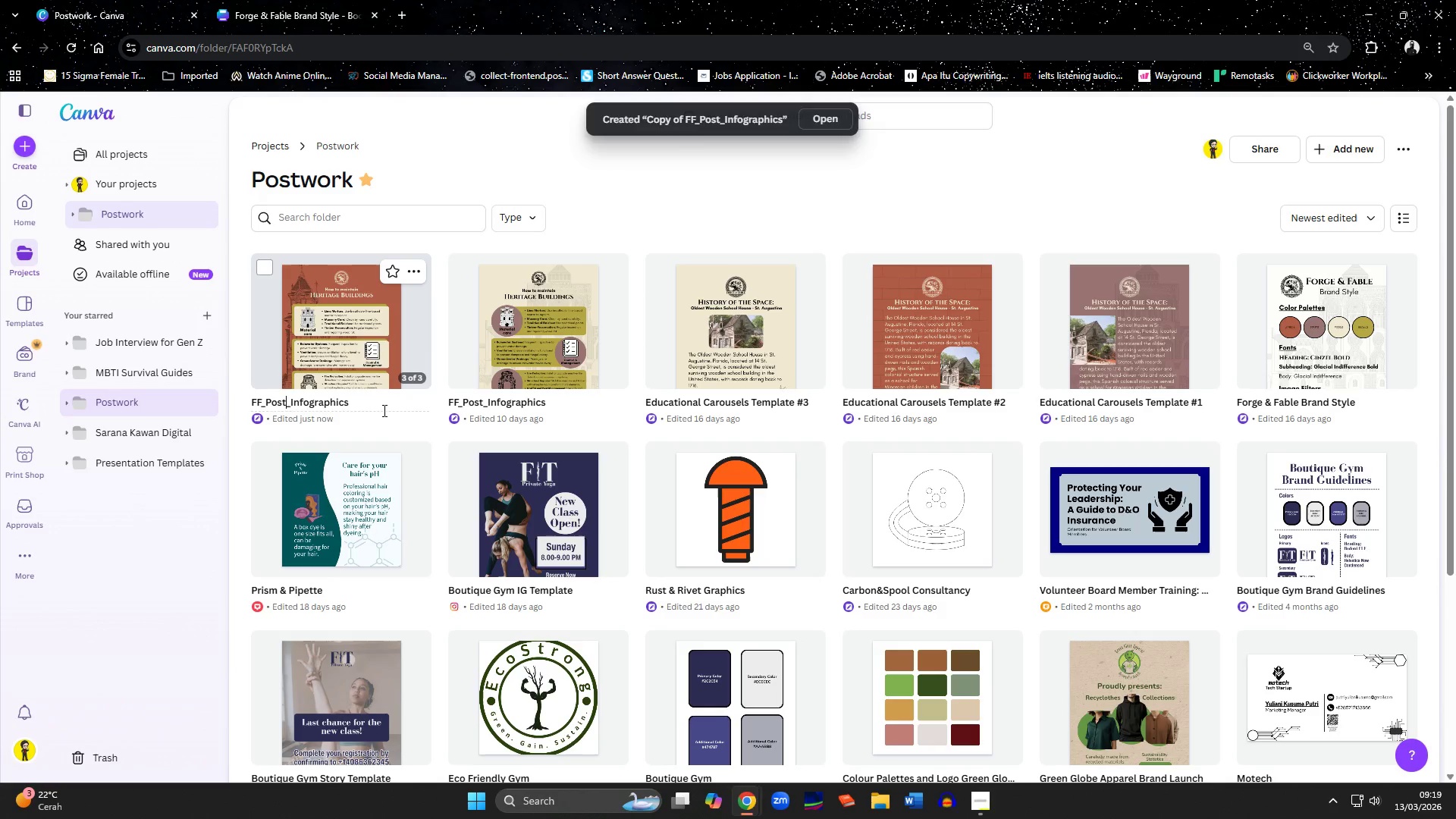 
key(ArrowRight)
 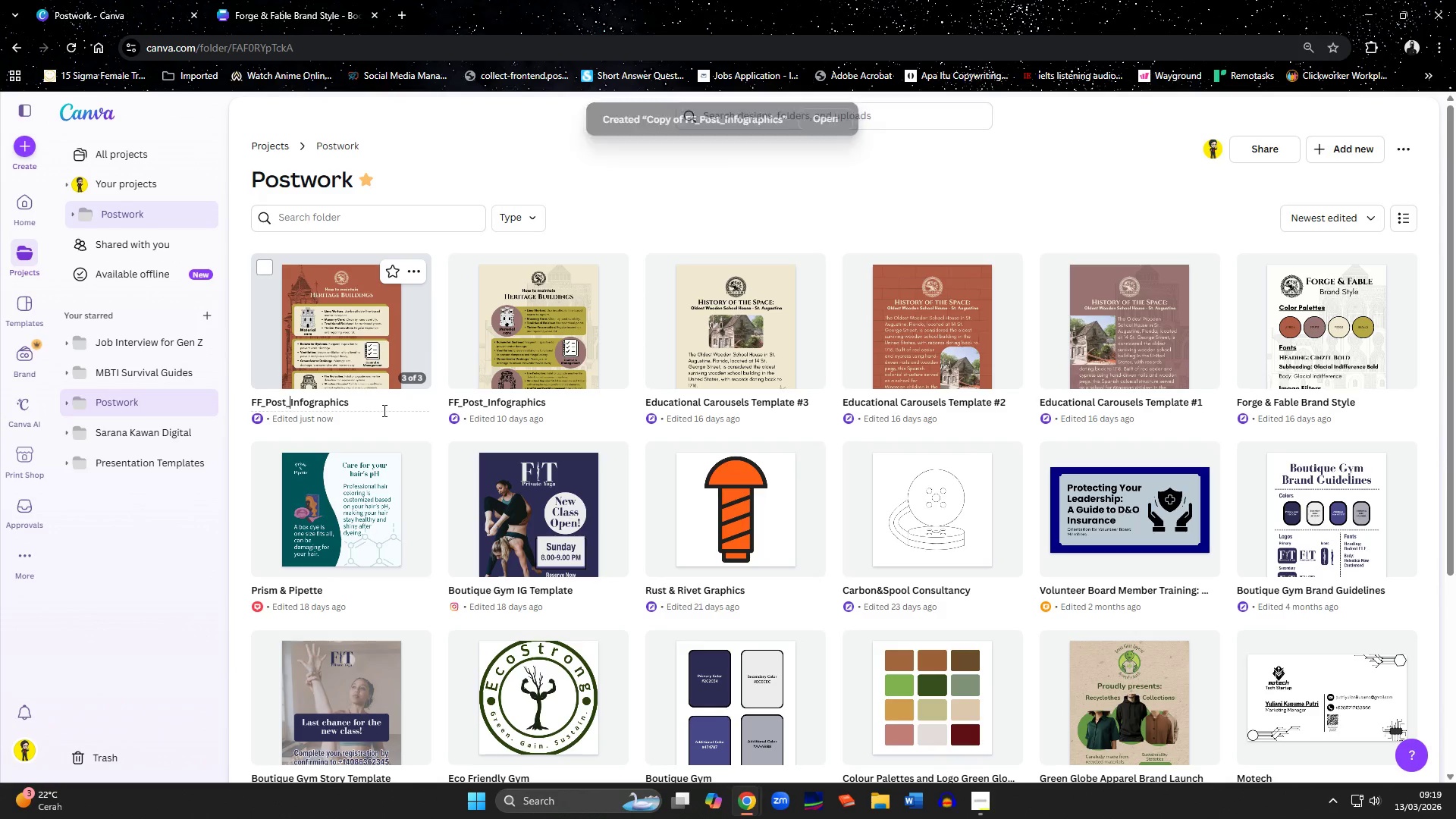 
key(ArrowRight)
 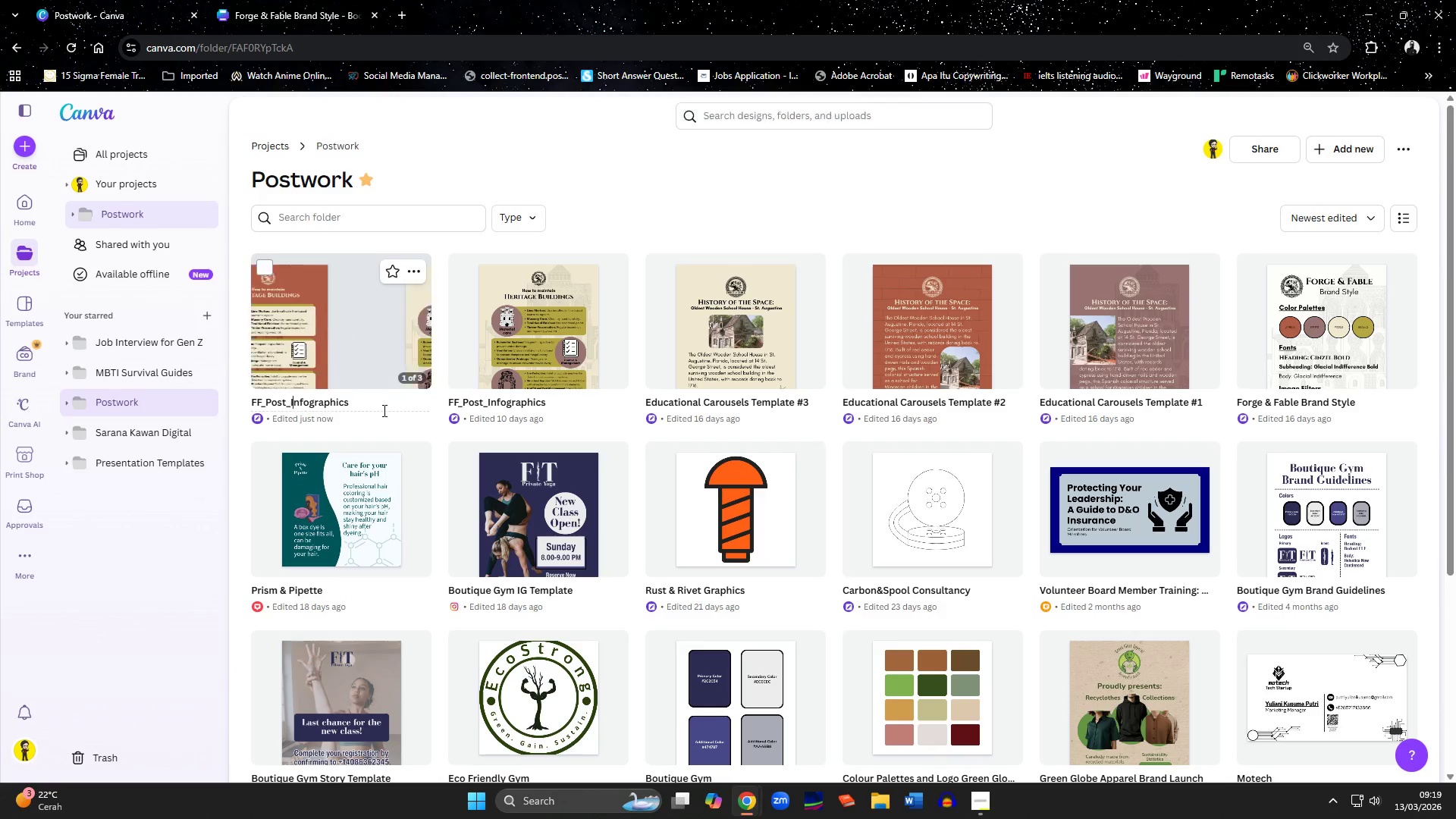 
key(Shift+ArrowRight)
 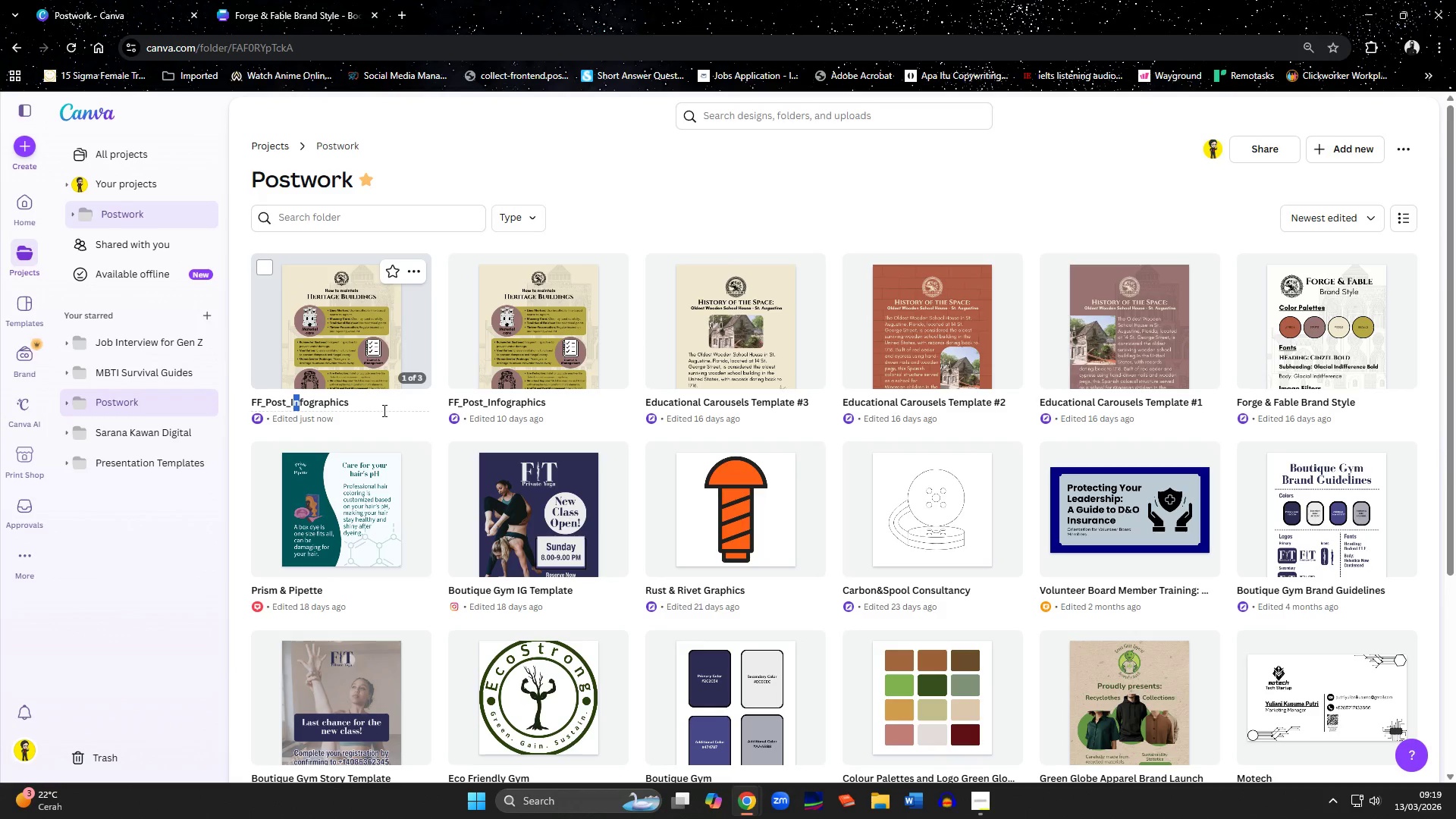 
key(ArrowLeft)
 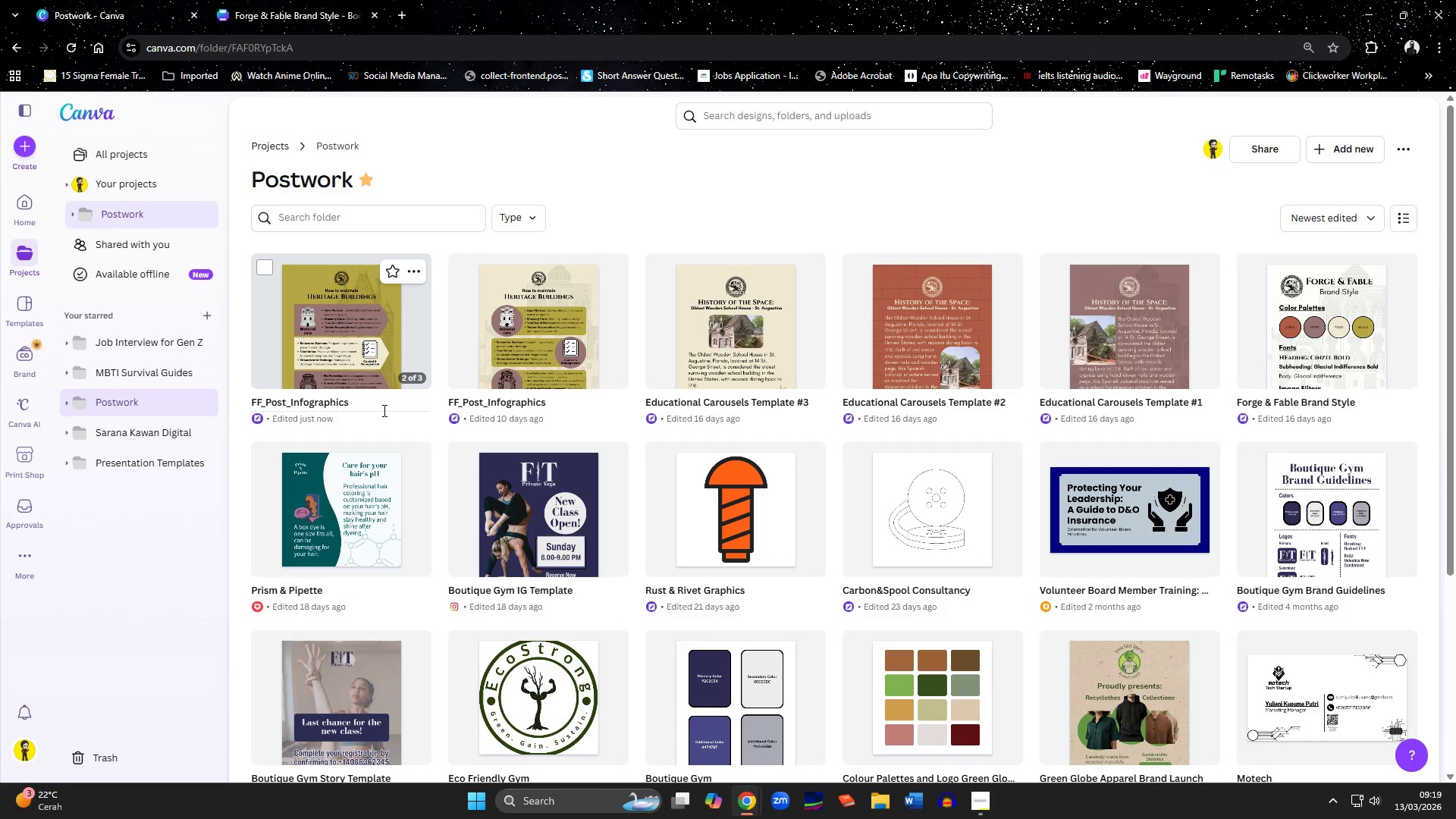 
key(Shift+ShiftLeft)
 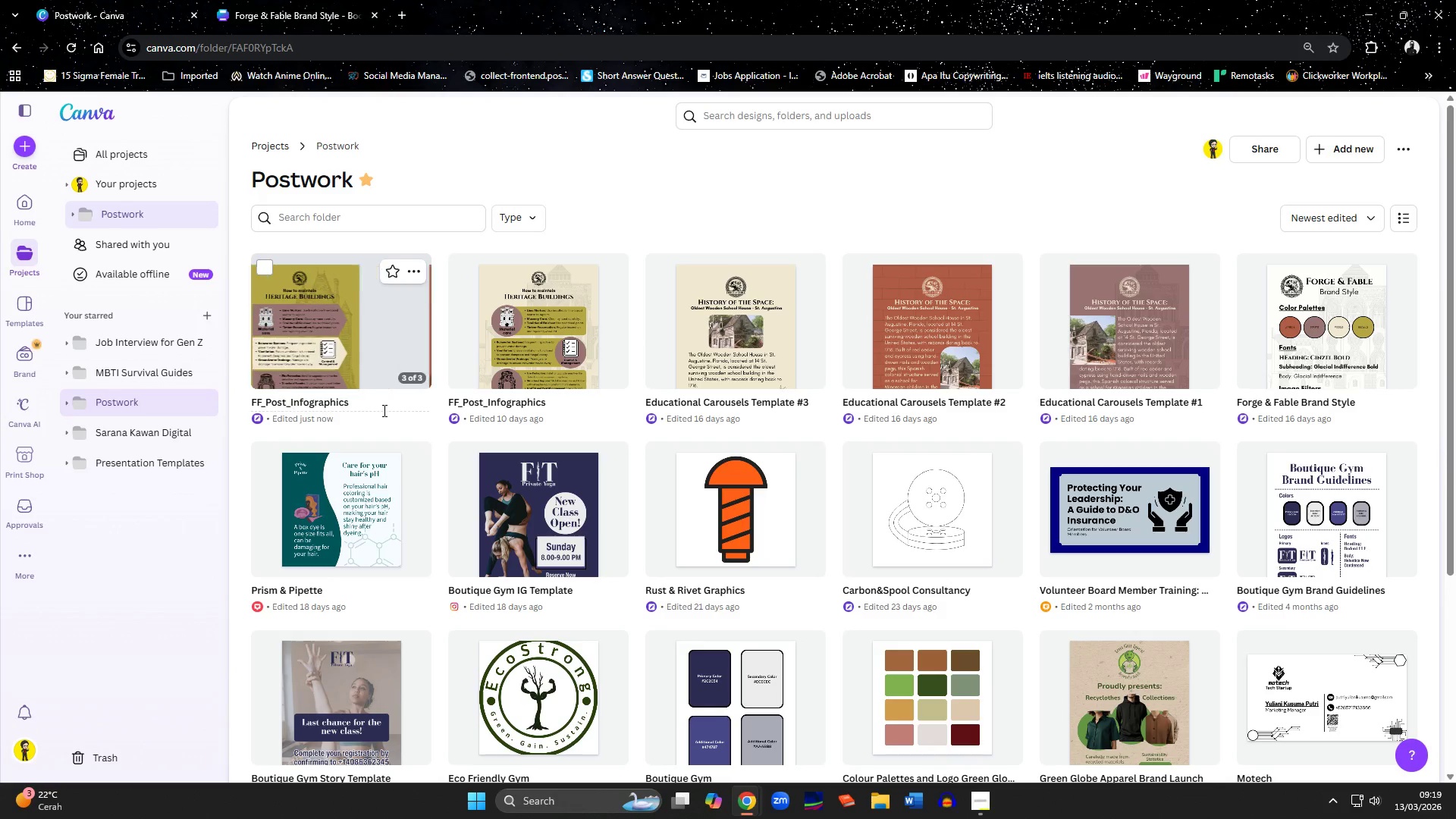 
key(ArrowLeft)
 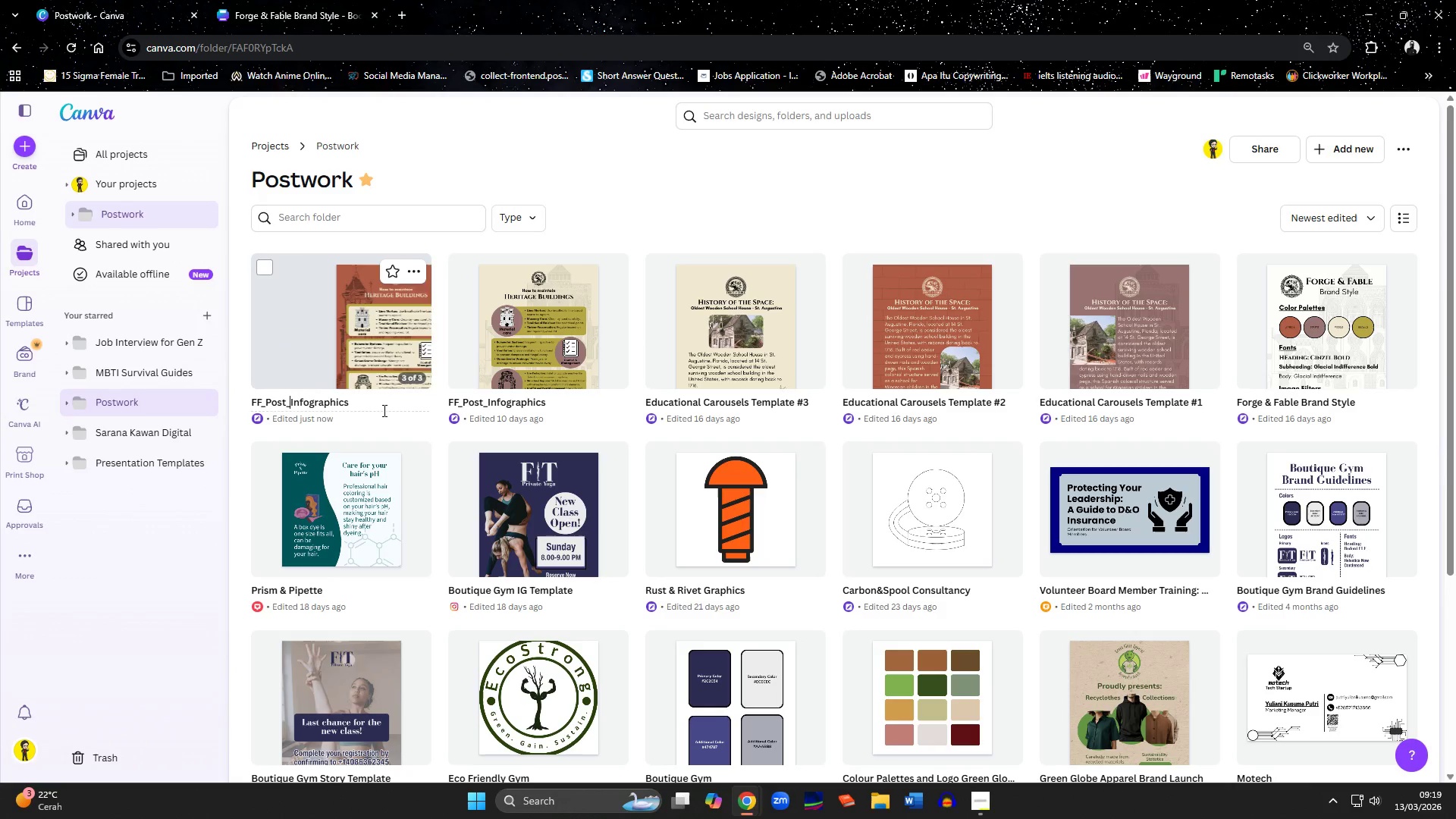 
hold_key(key=ArrowRight, duration=1.05)
 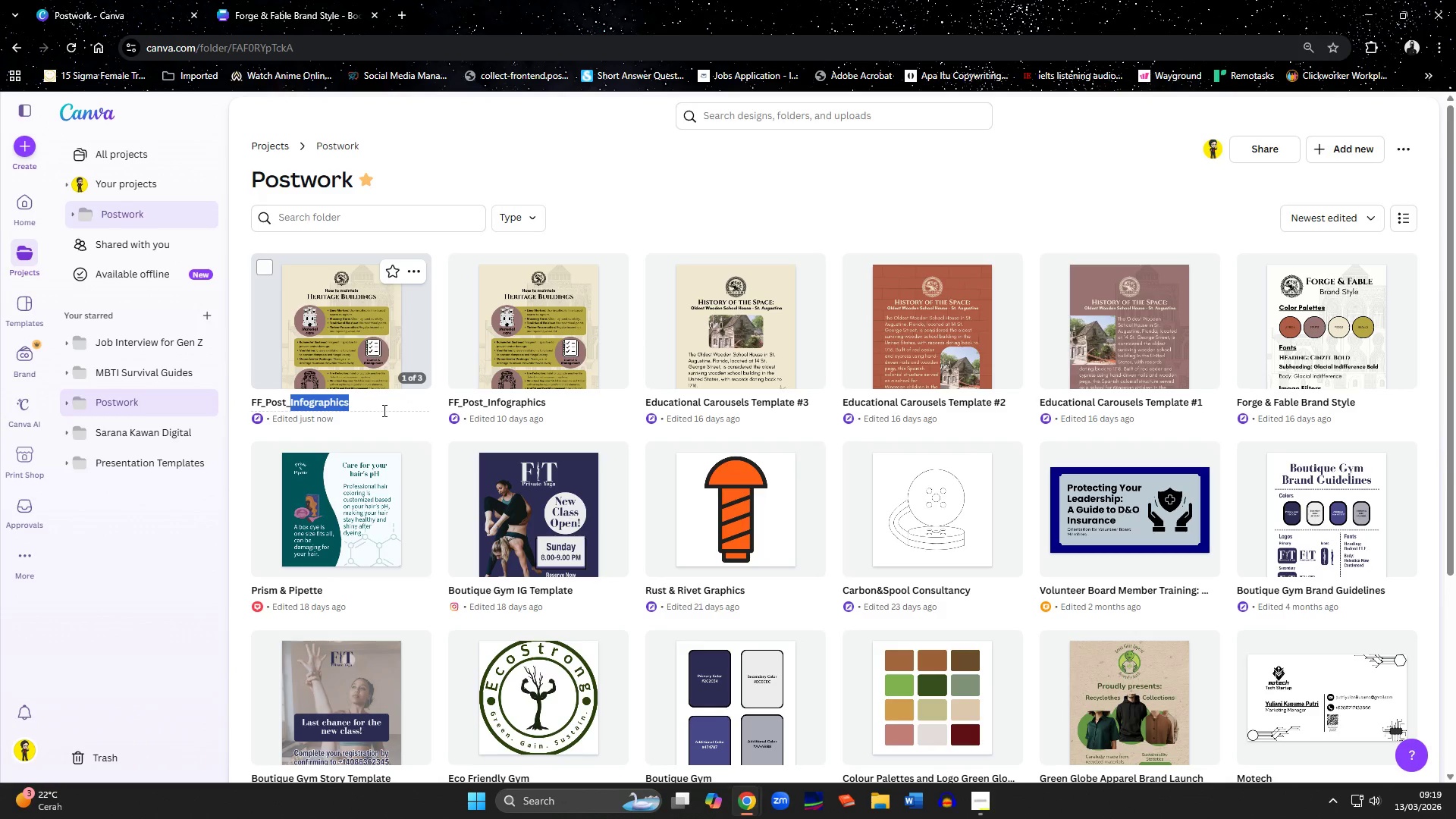 
type(Tenant )
key(Backspace)
type(_Spotlight)
 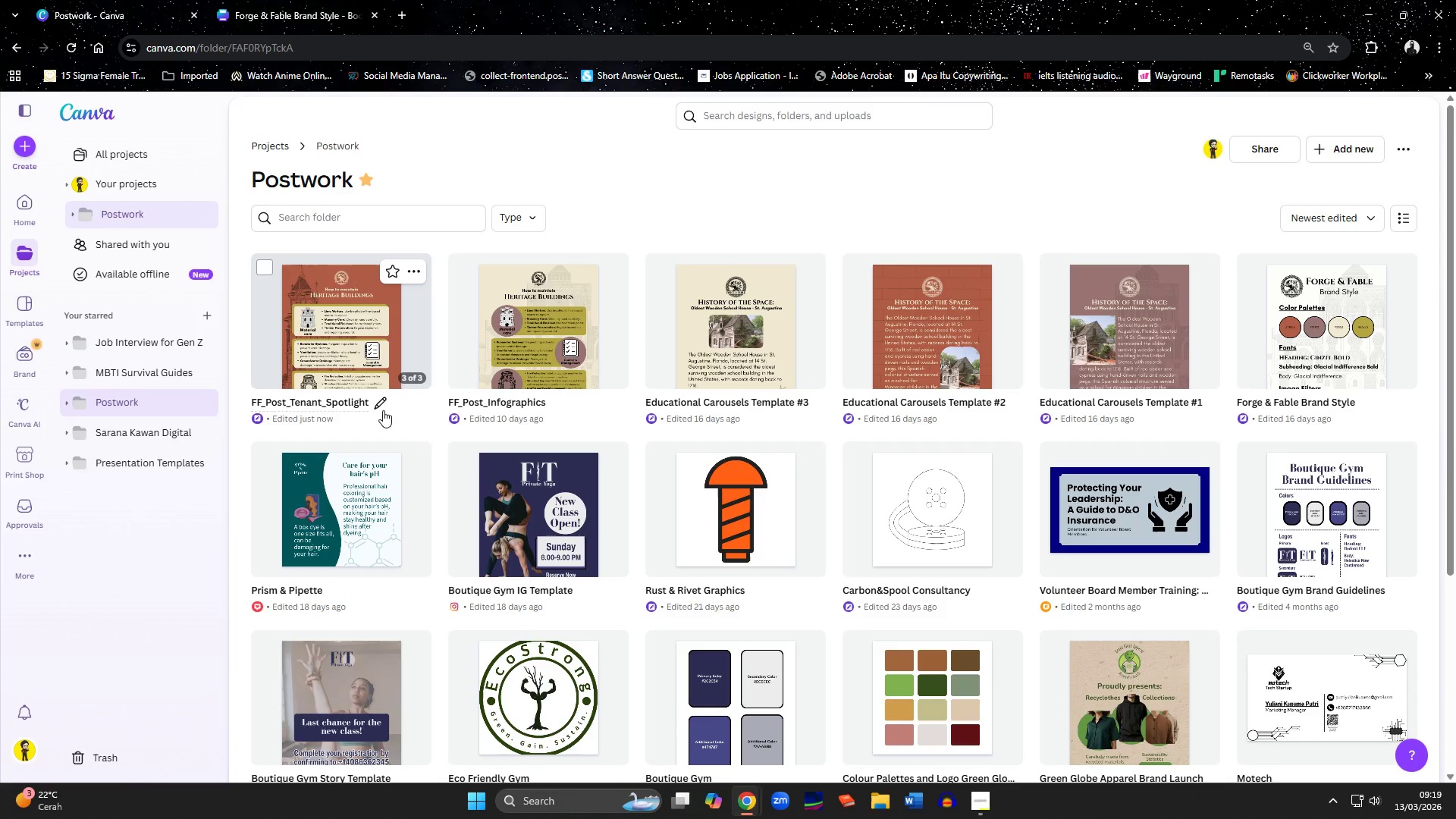 
 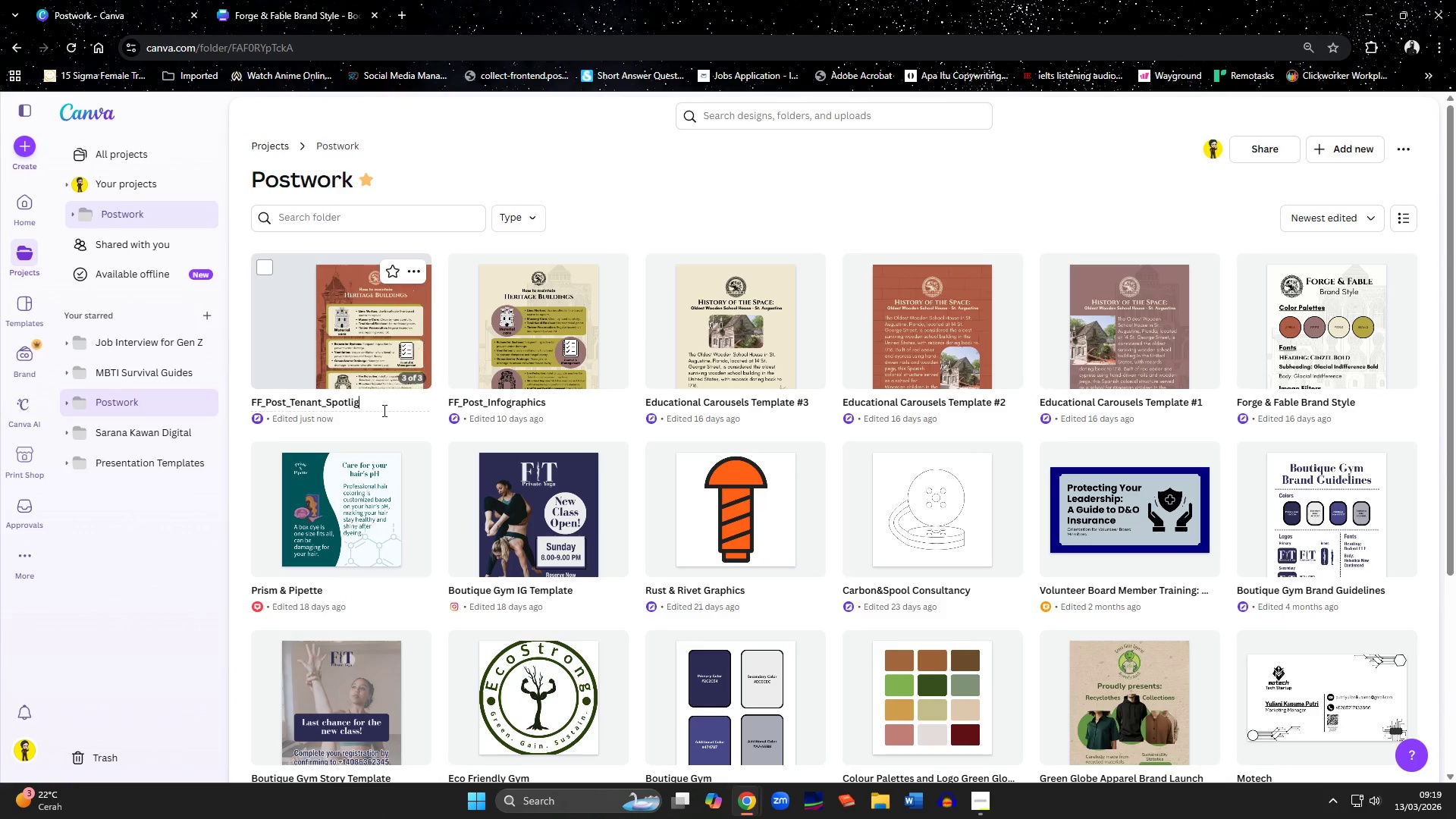 
key(Enter)
 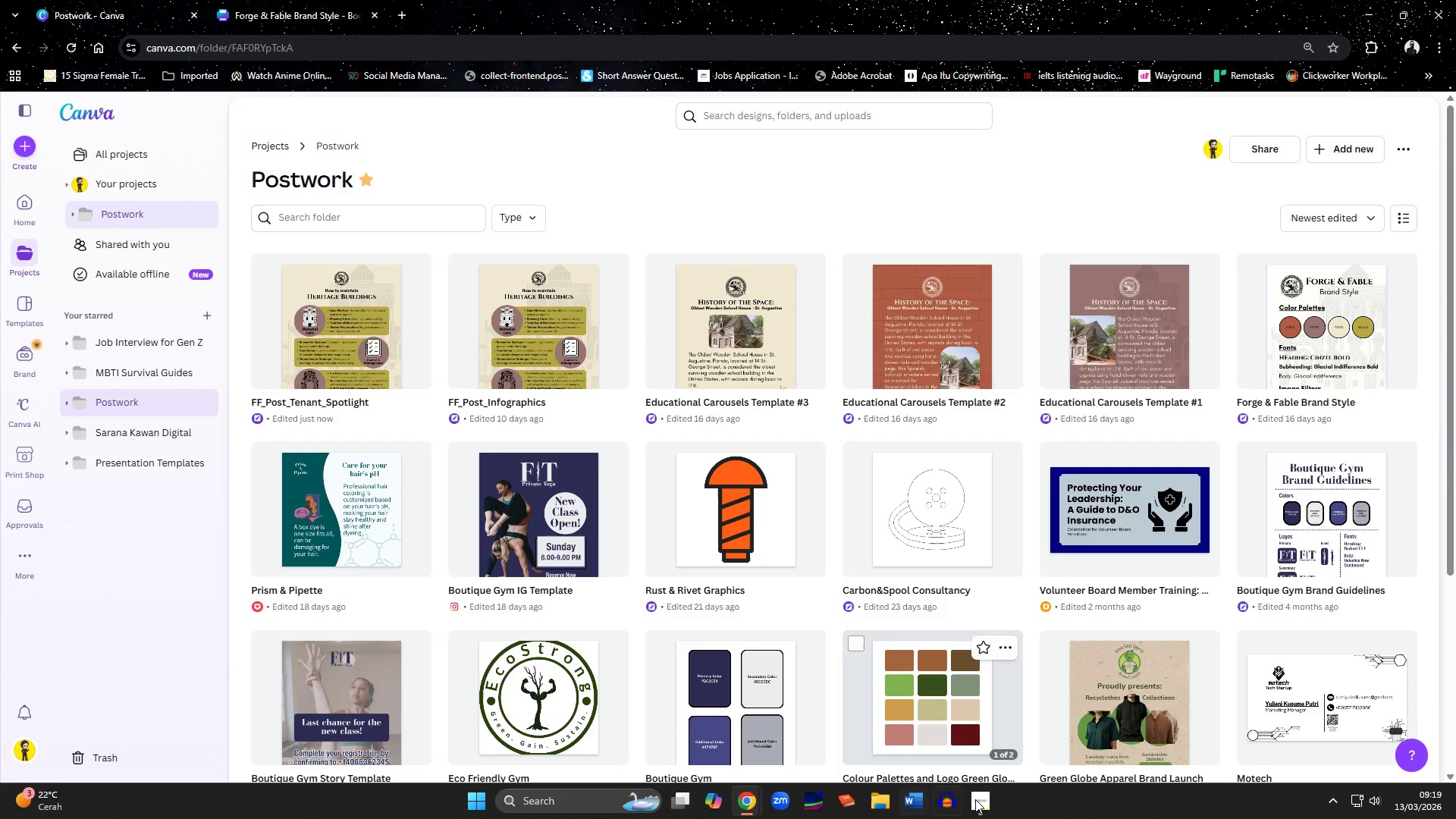 
left_click([990, 805])
 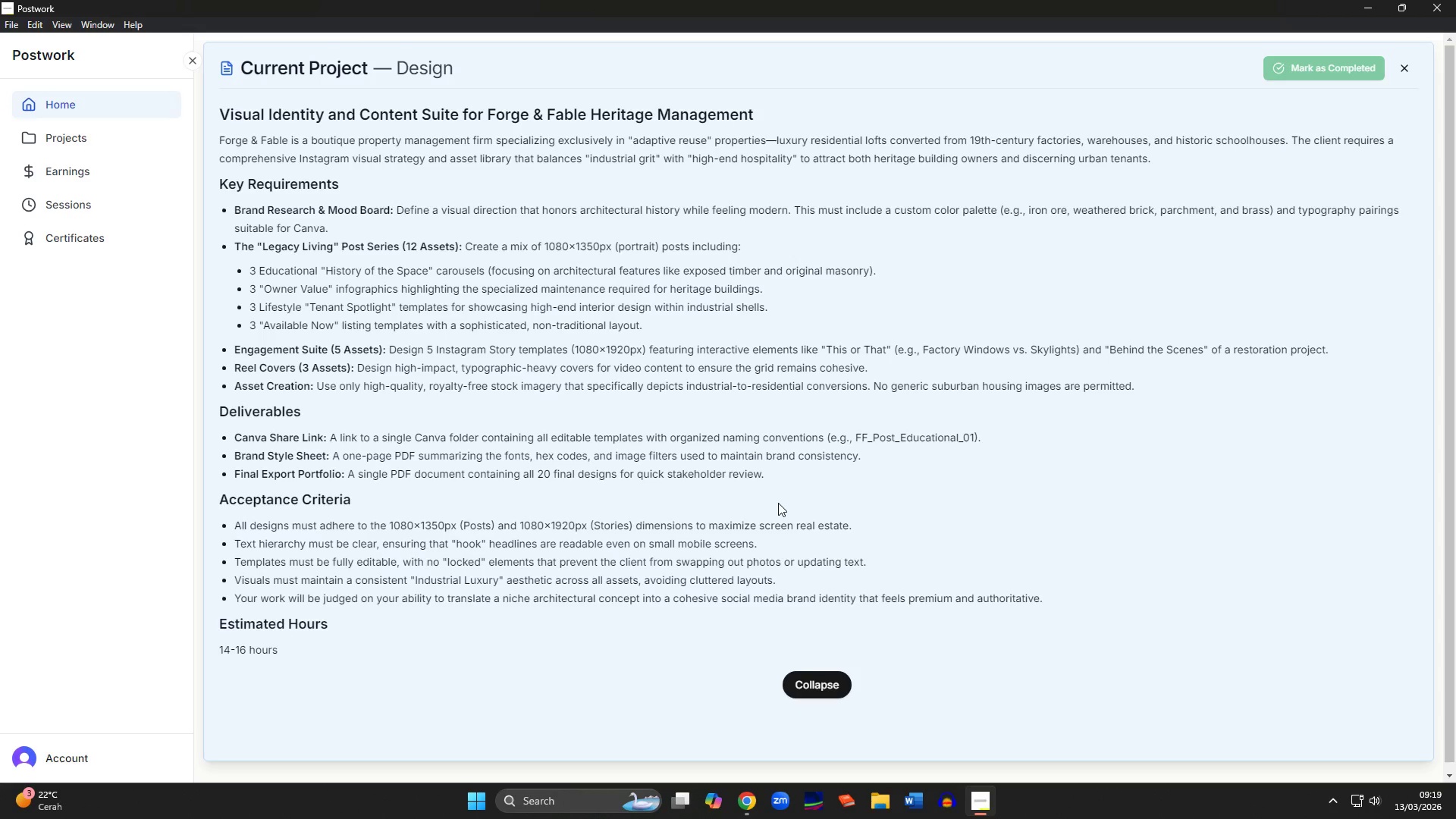 
wait(13.88)
 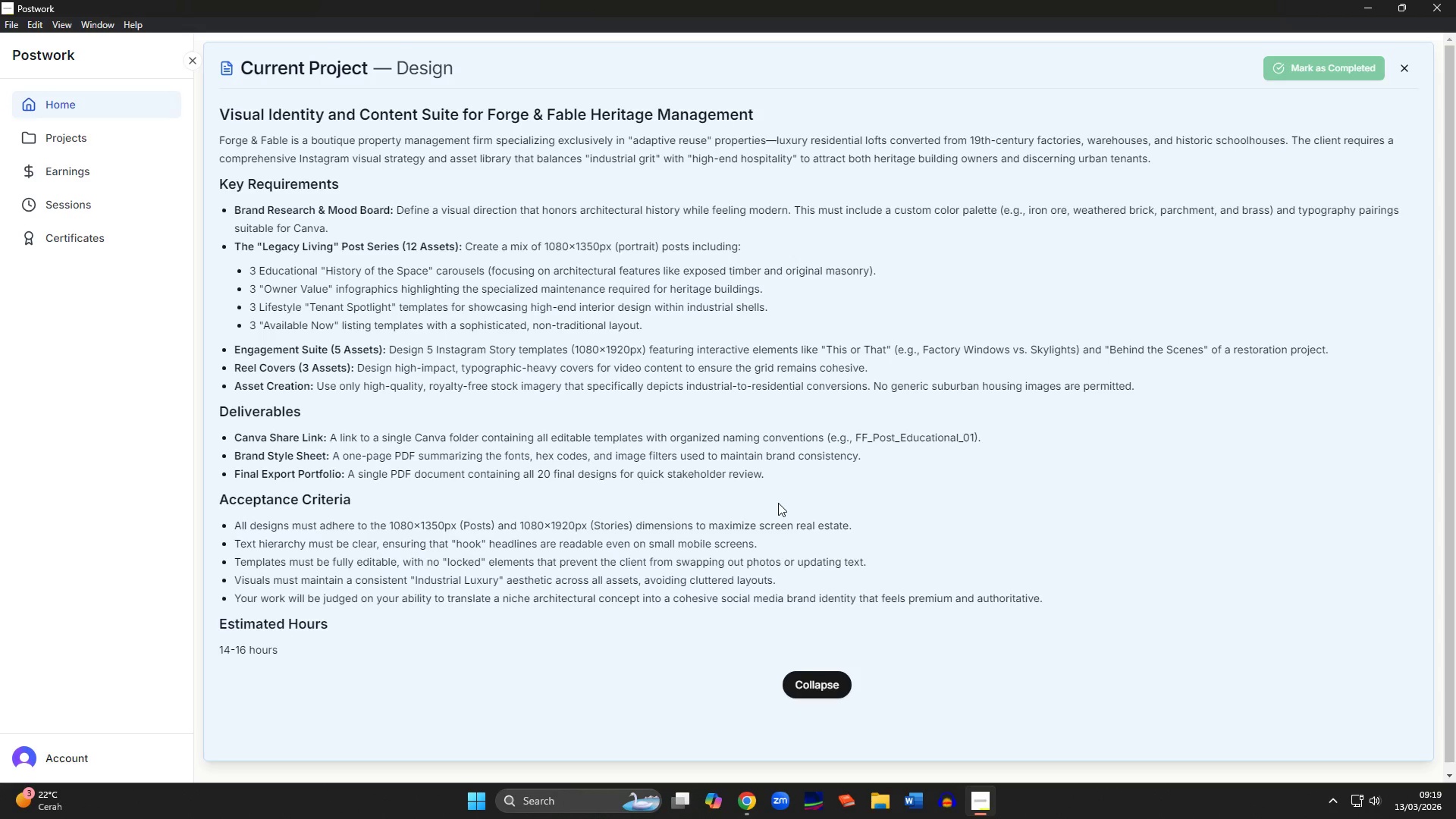 
left_click([741, 802])
 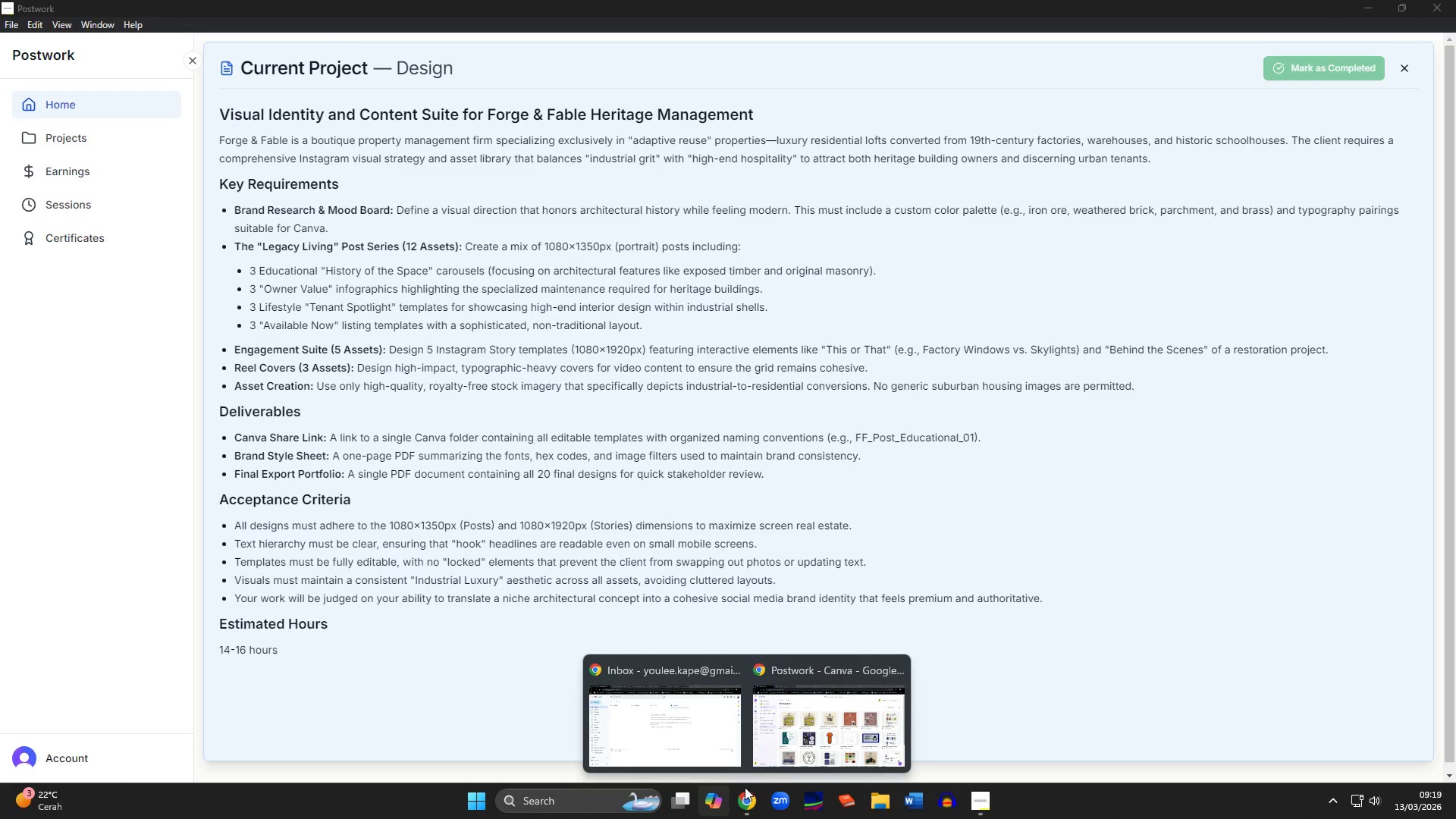 
left_click([830, 742])
 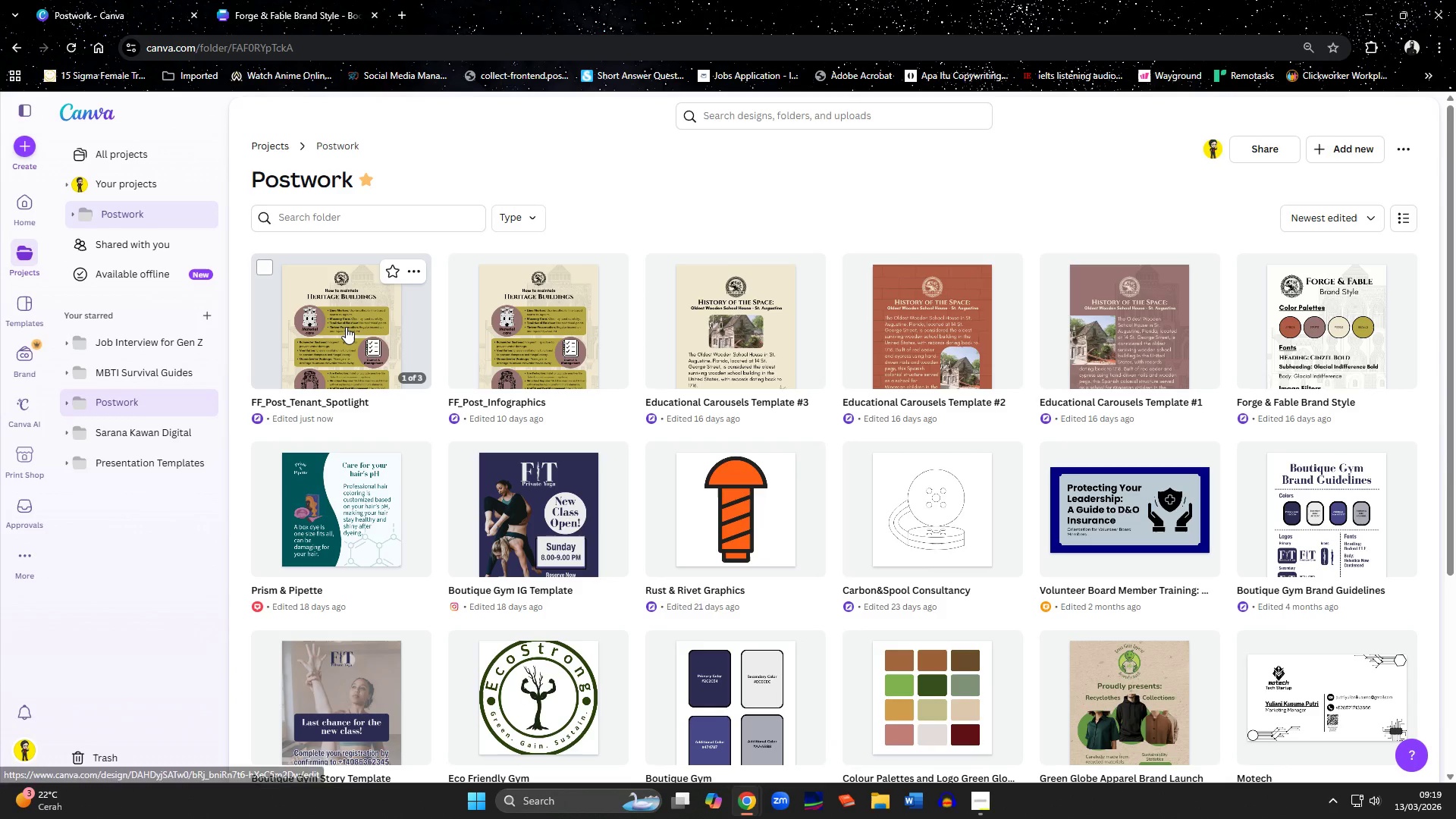 
left_click([346, 327])
 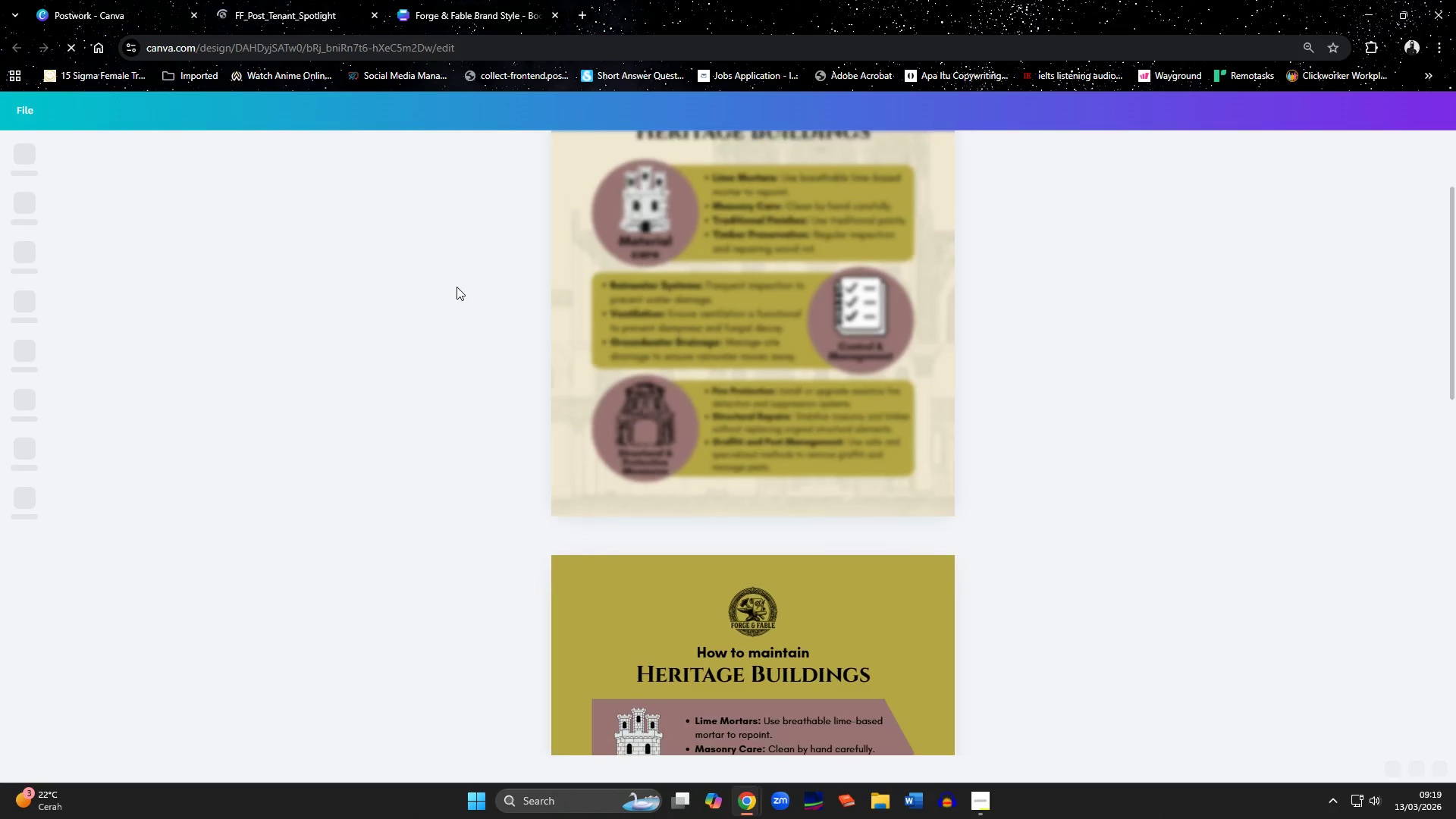 
scroll: coordinate [724, 362], scroll_direction: up, amount: 2.0
 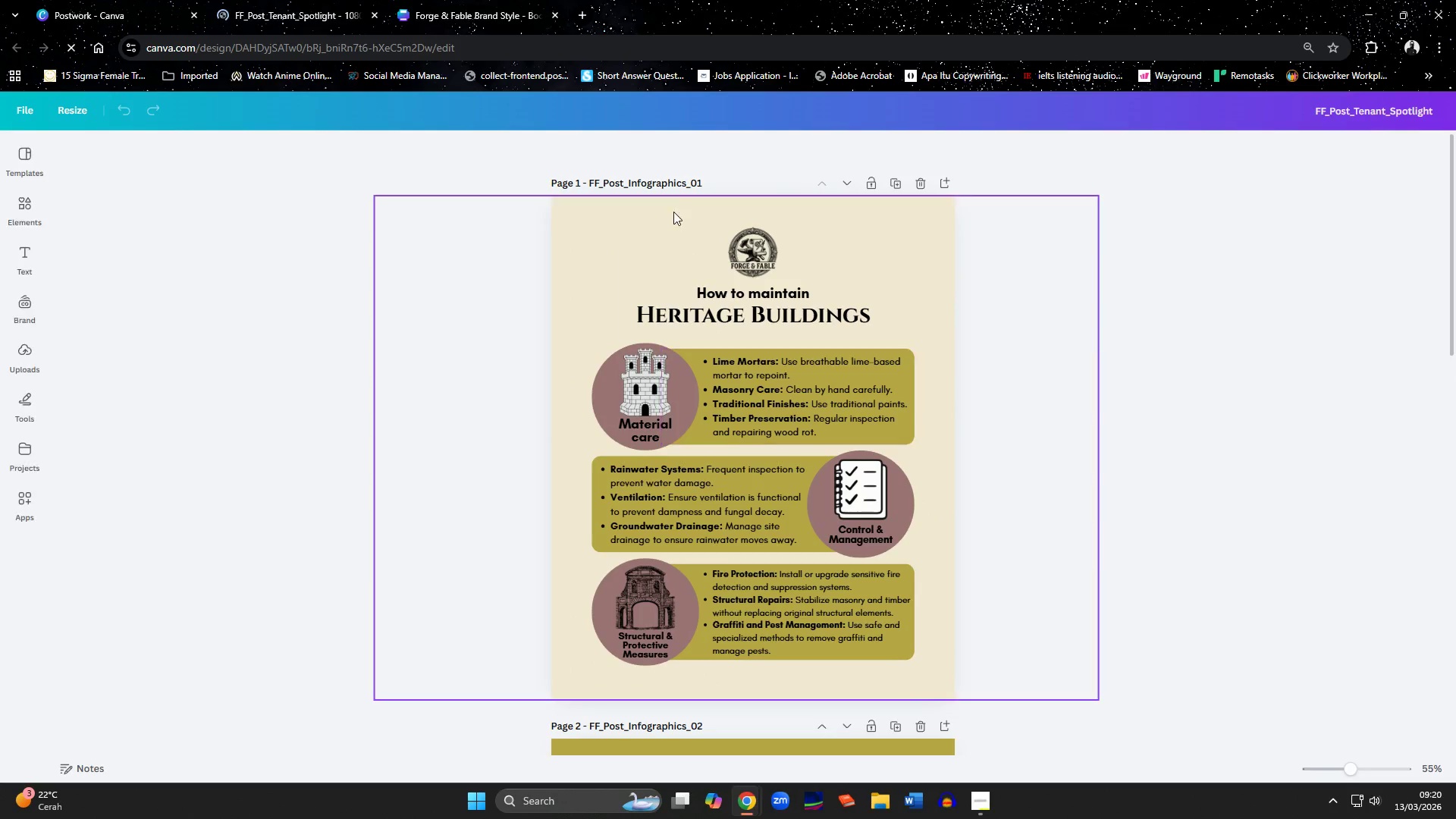 
left_click([669, 185])
 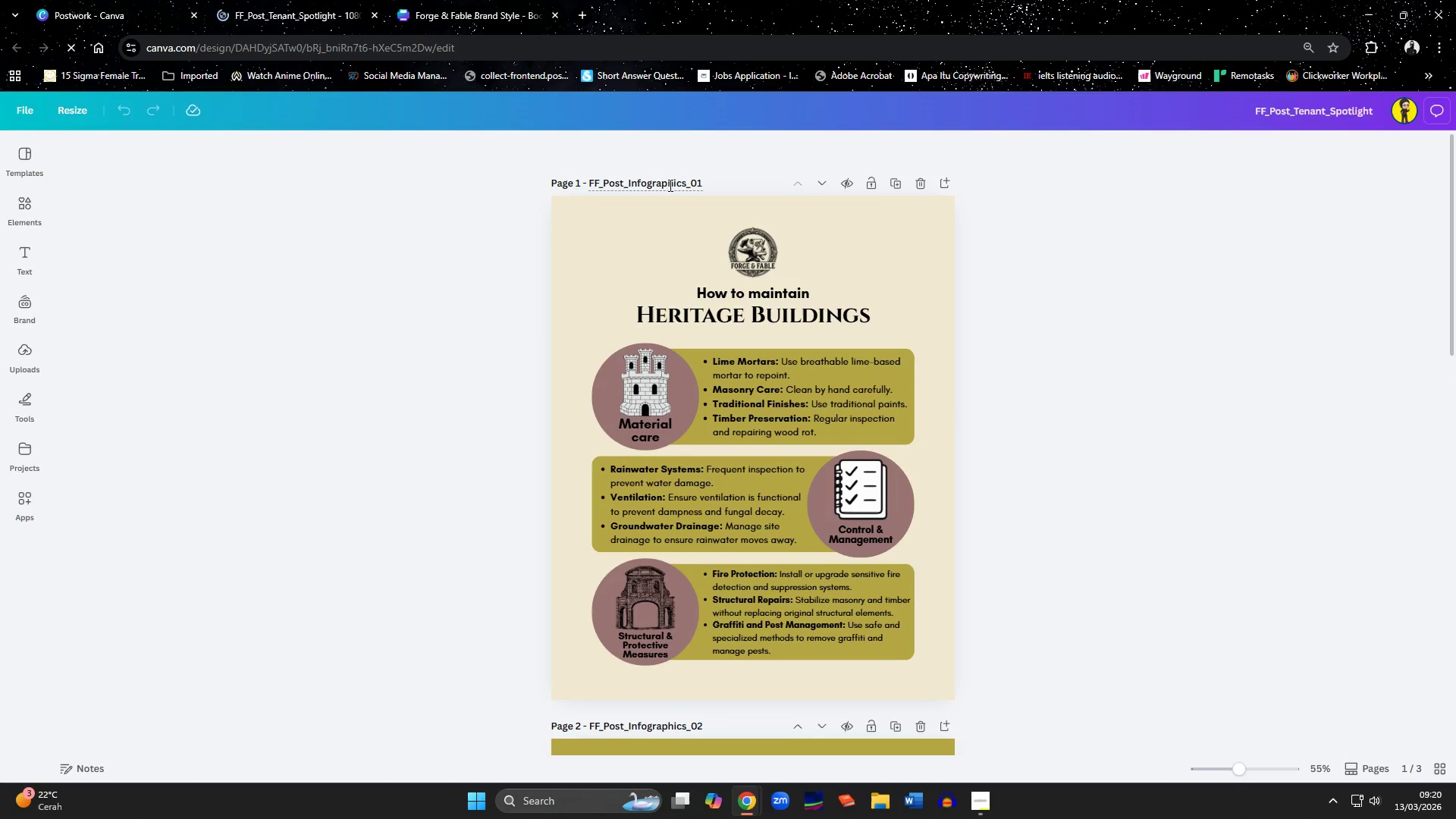 
key(ArrowLeft)
 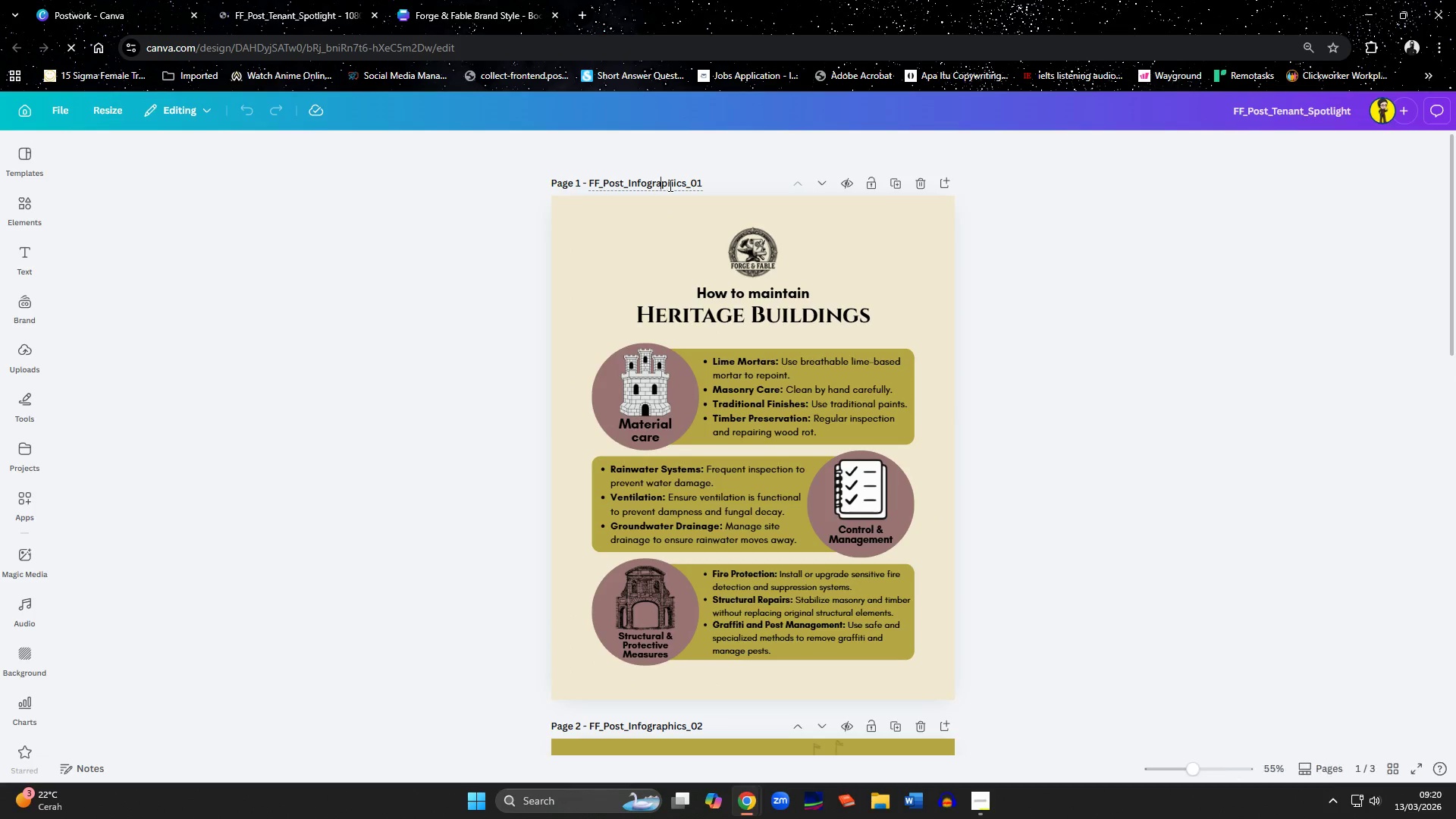 
key(ArrowLeft)
 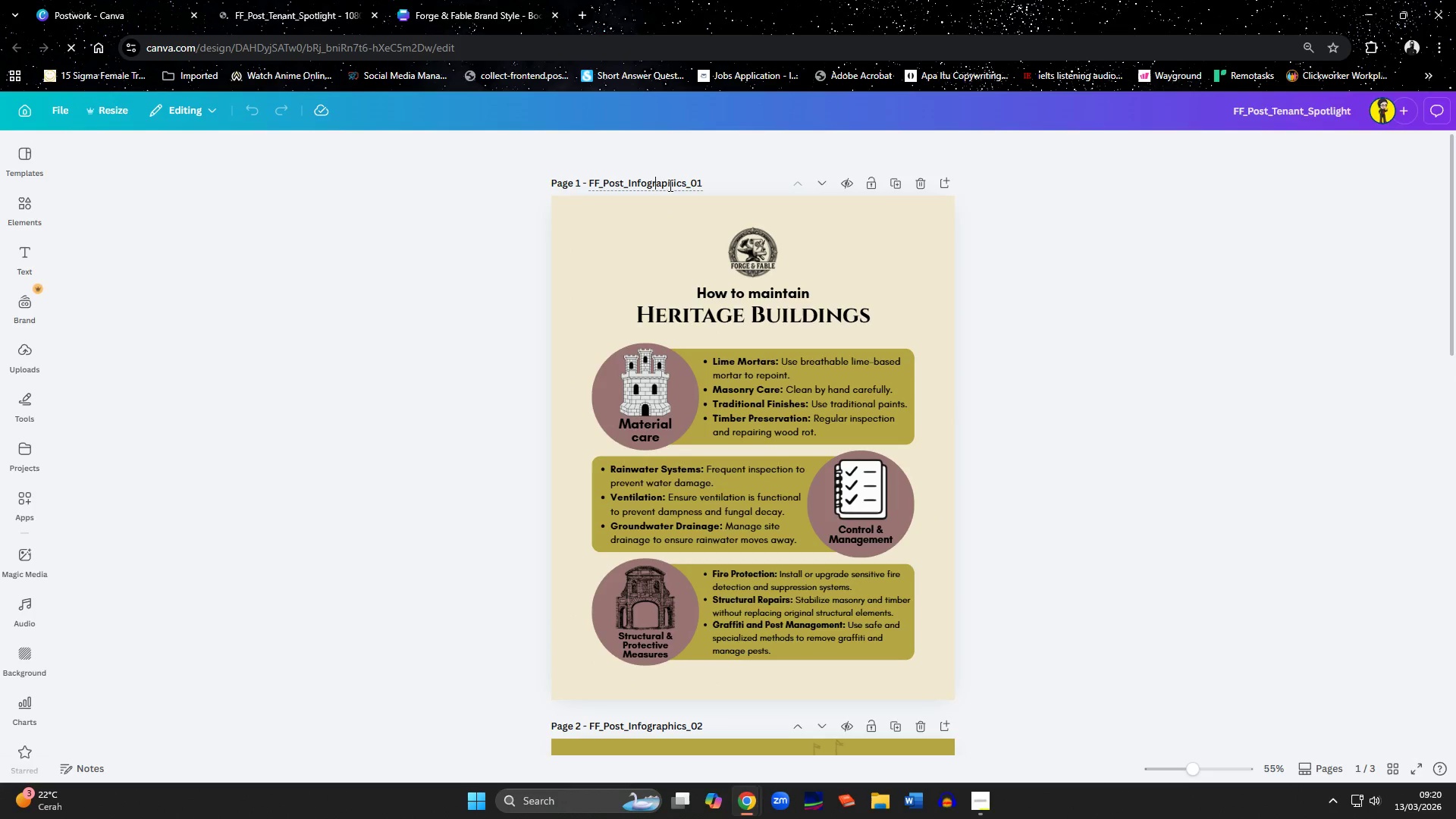 
key(ArrowLeft)
 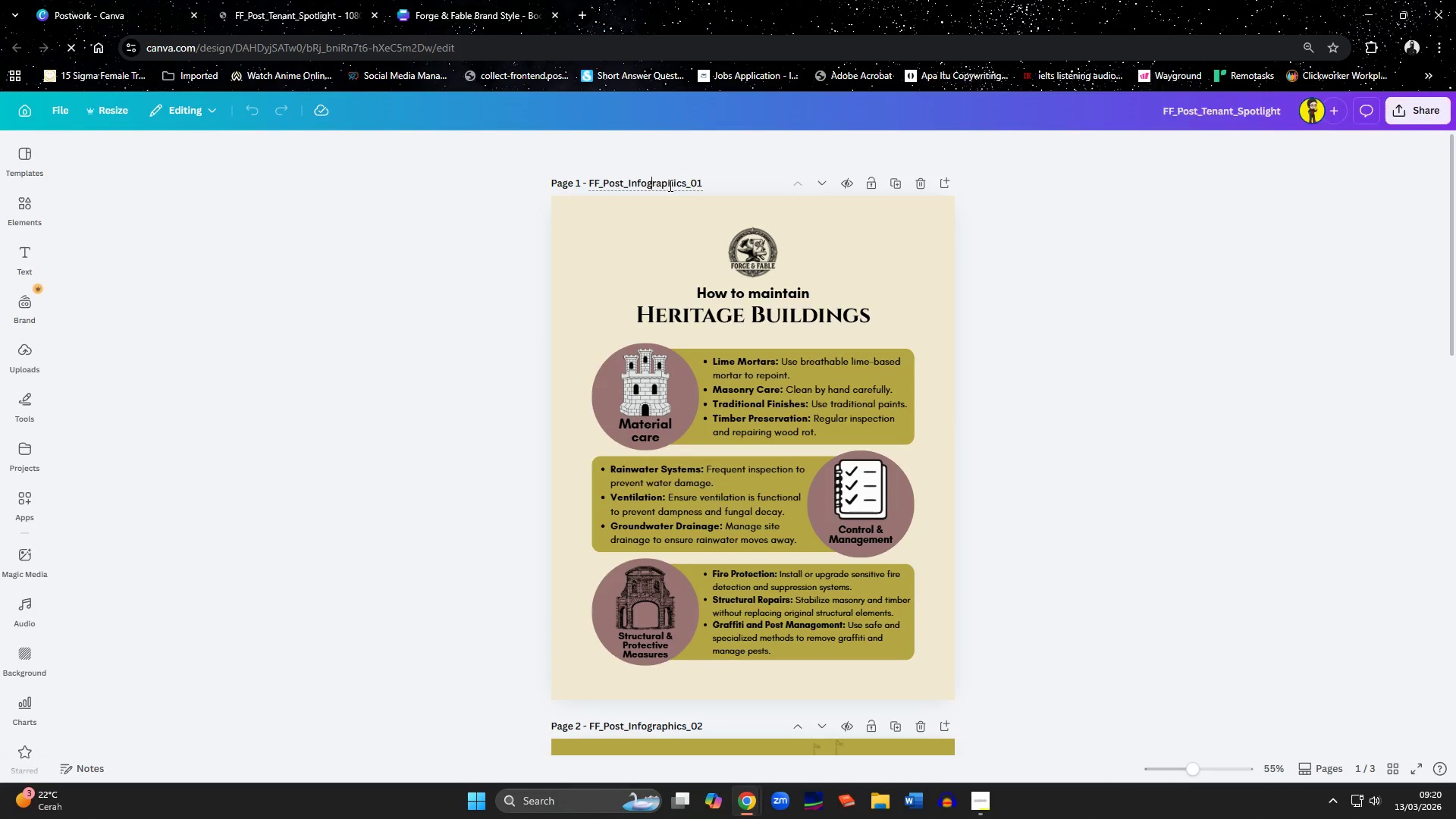 
key(ArrowLeft)
 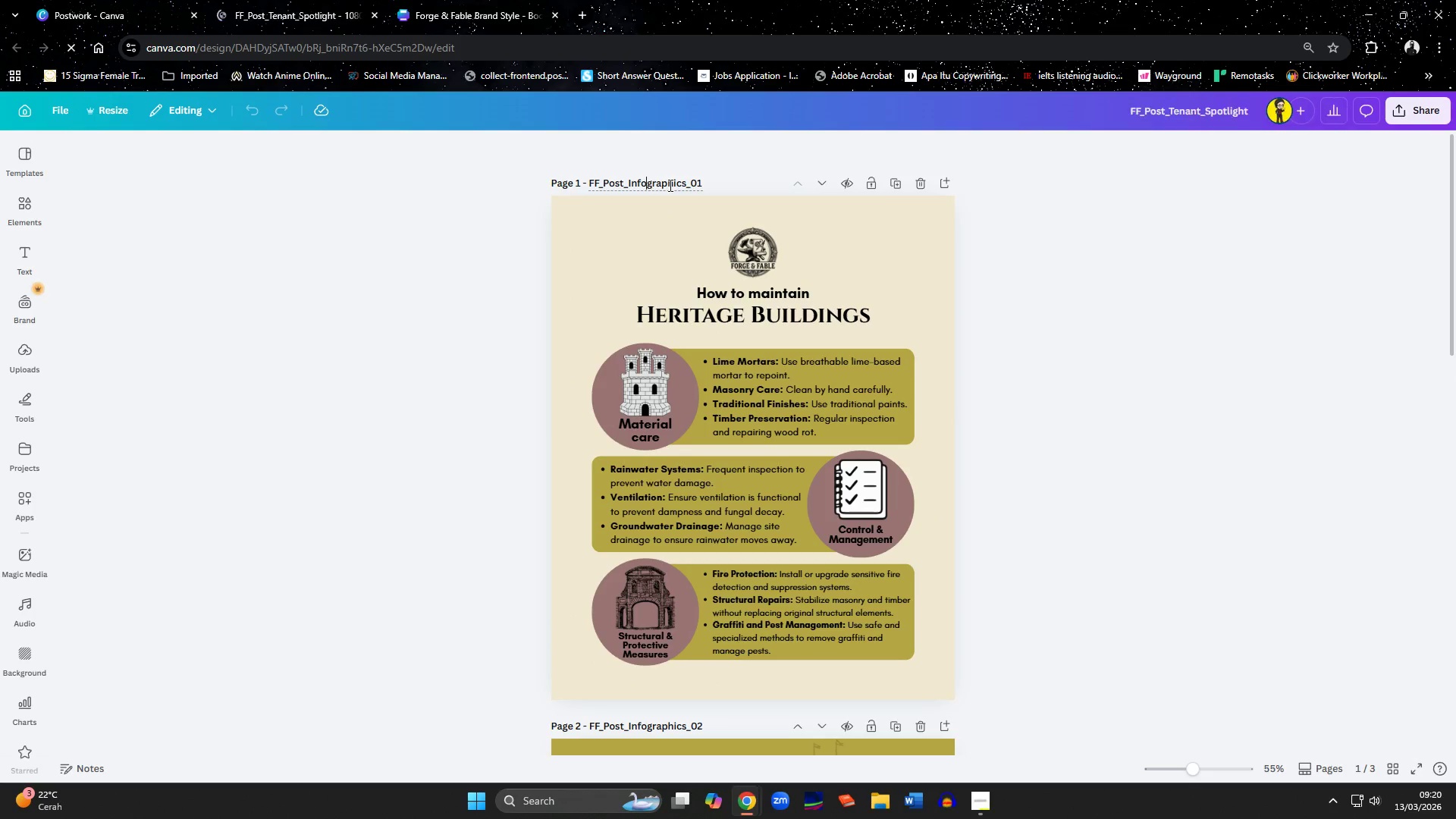 
key(ArrowLeft)
 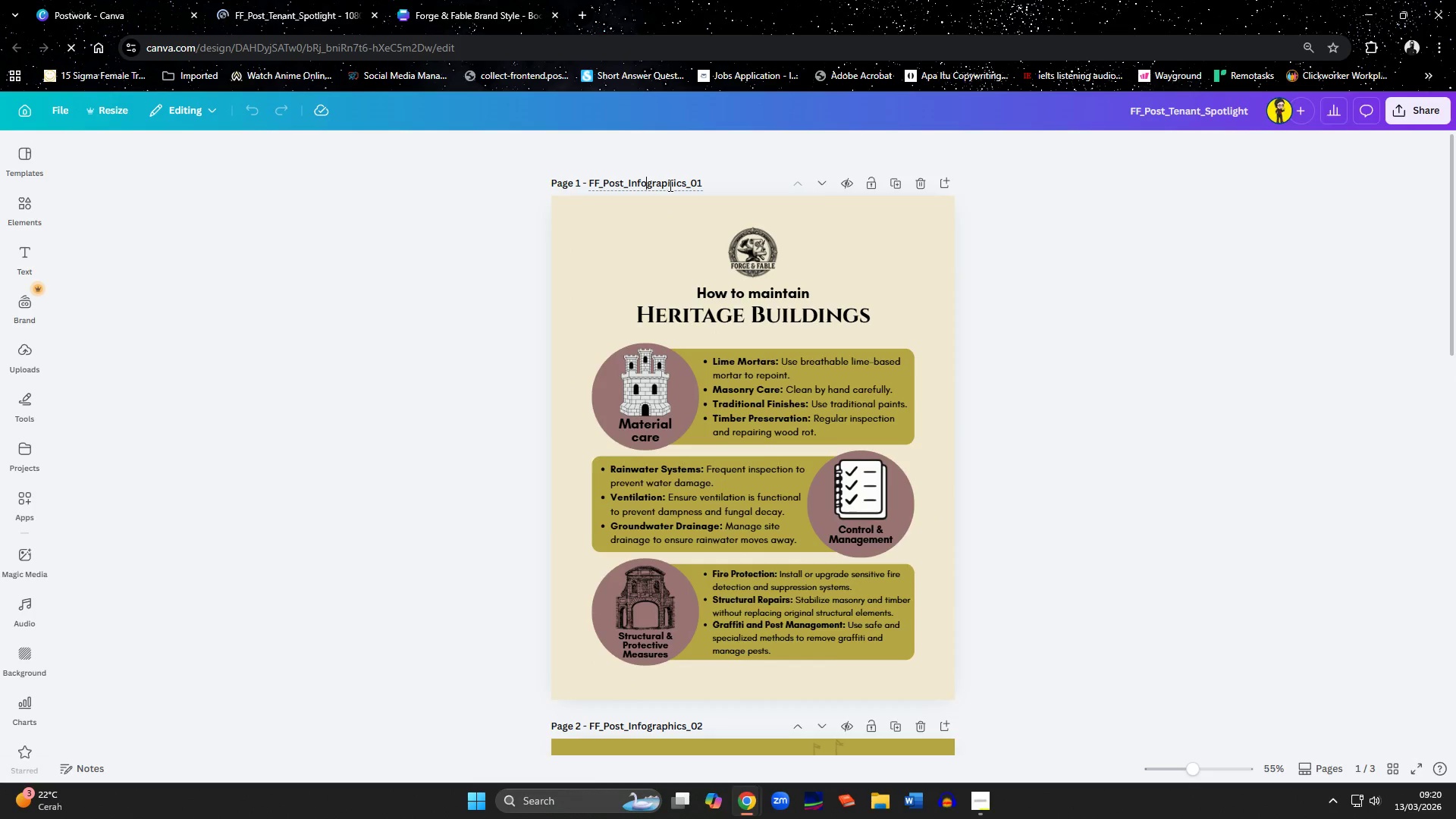 
key(ArrowLeft)
 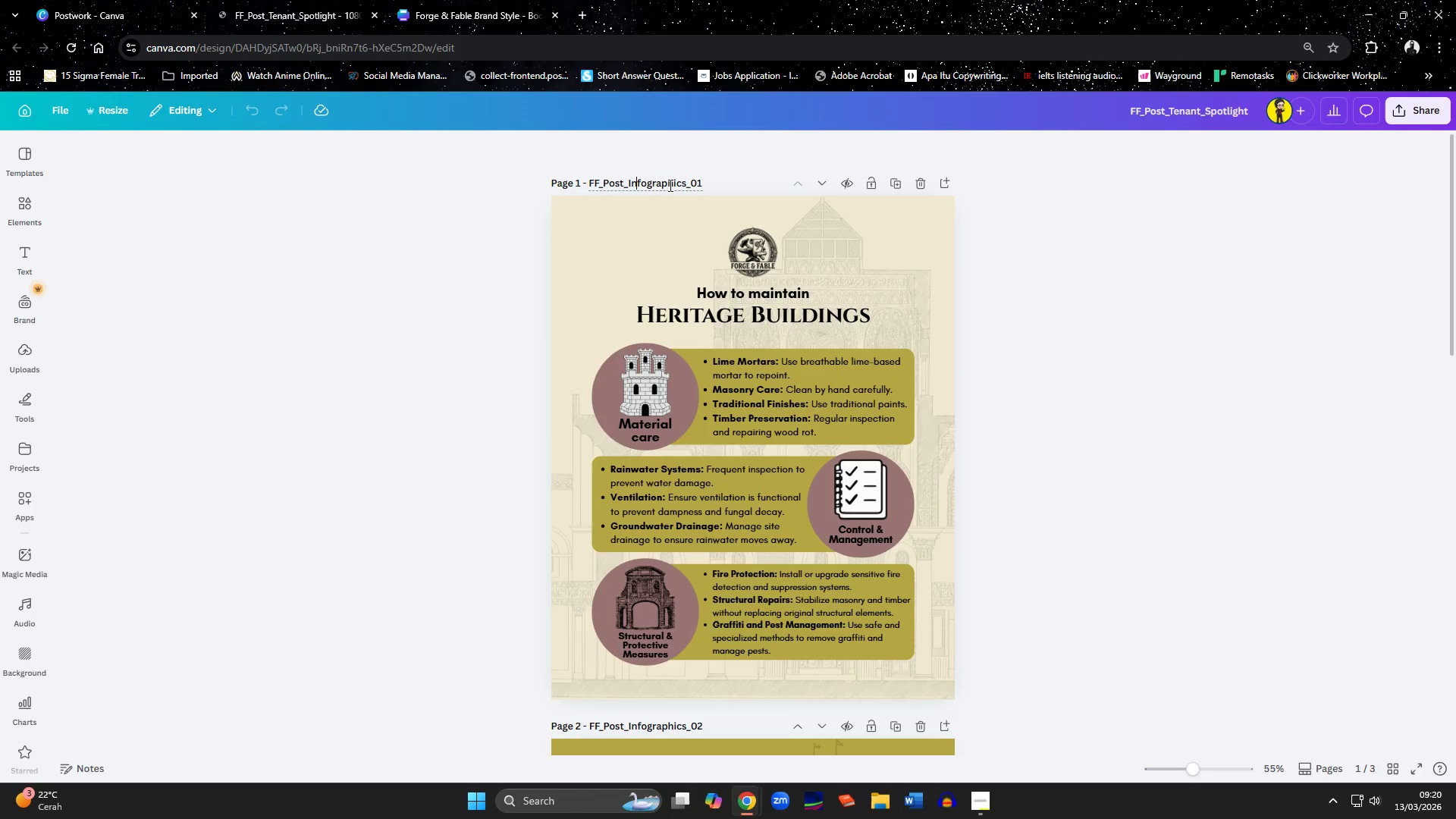 
key(ArrowLeft)
 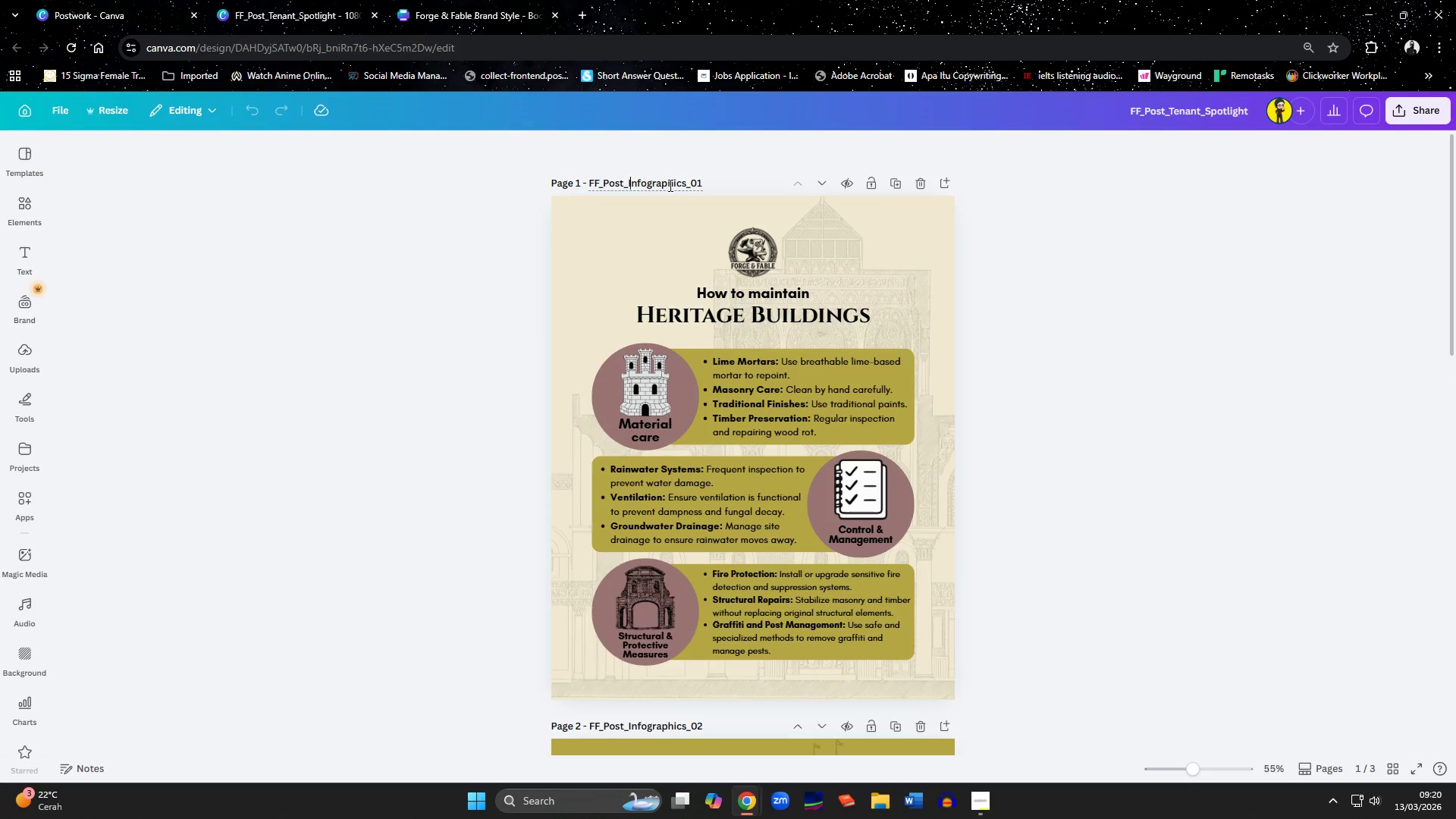 
key(ArrowLeft)
 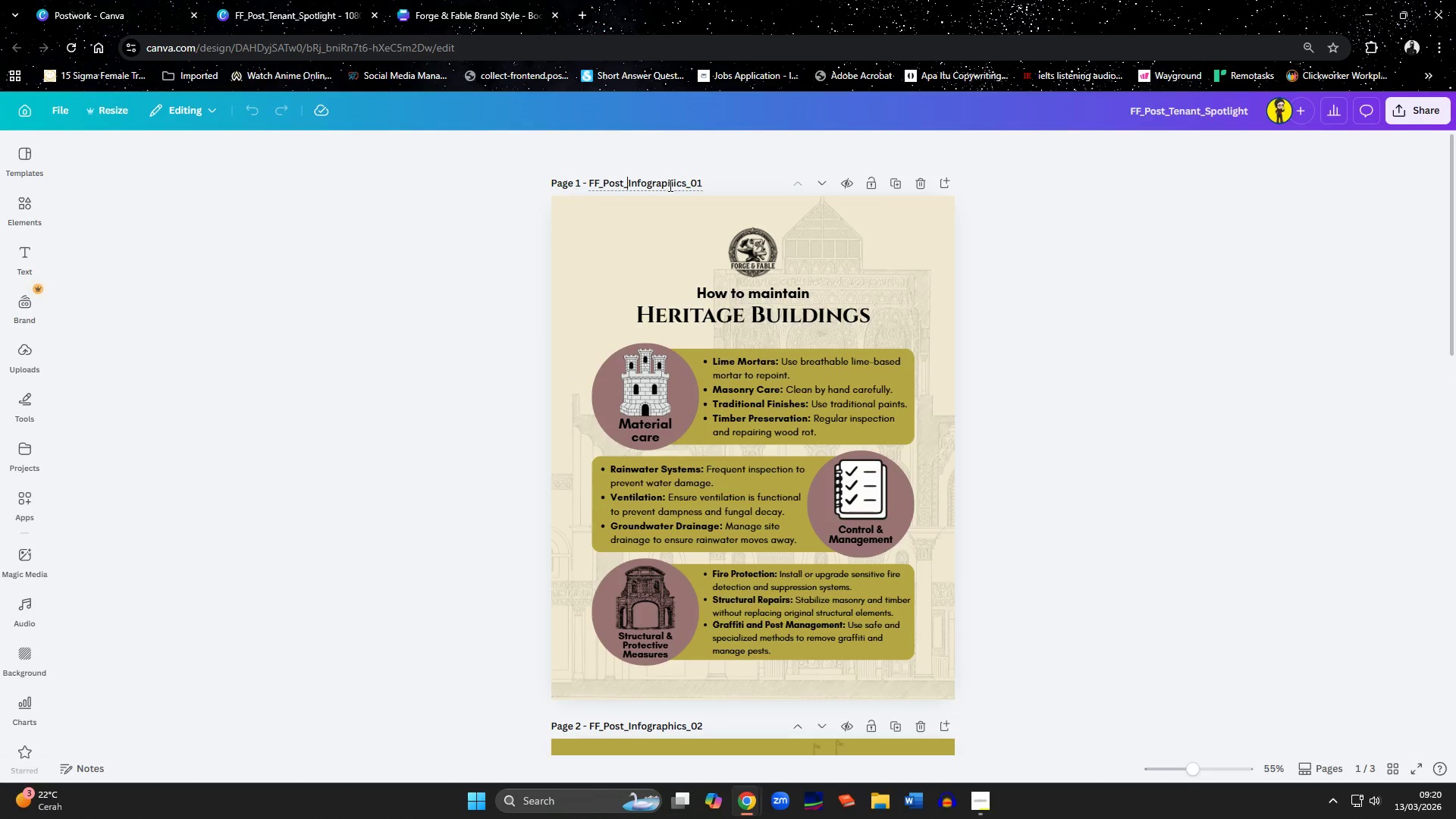 
hold_key(key=ArrowRight, duration=0.81)
 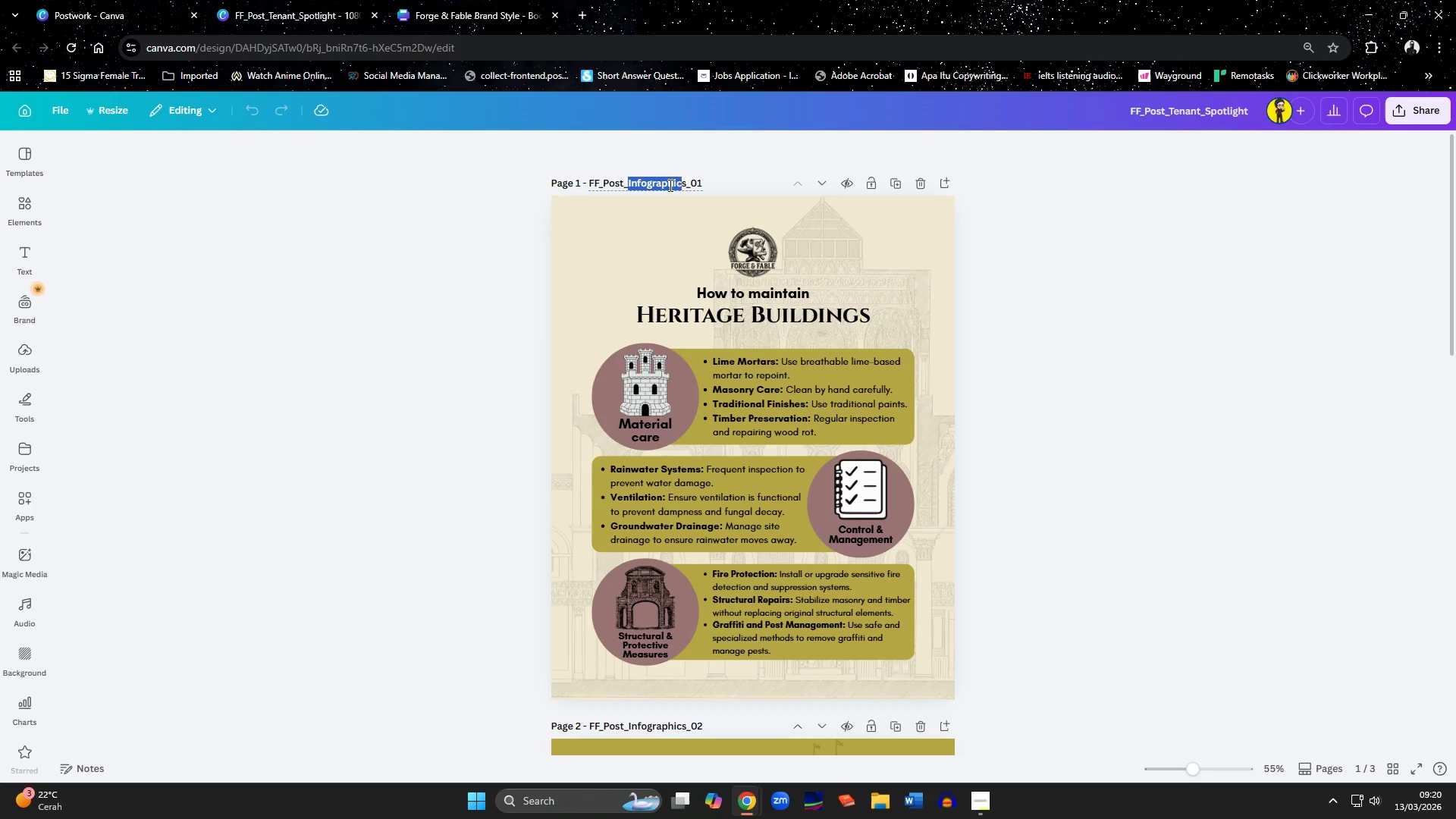 
key(Shift+ArrowRight)
 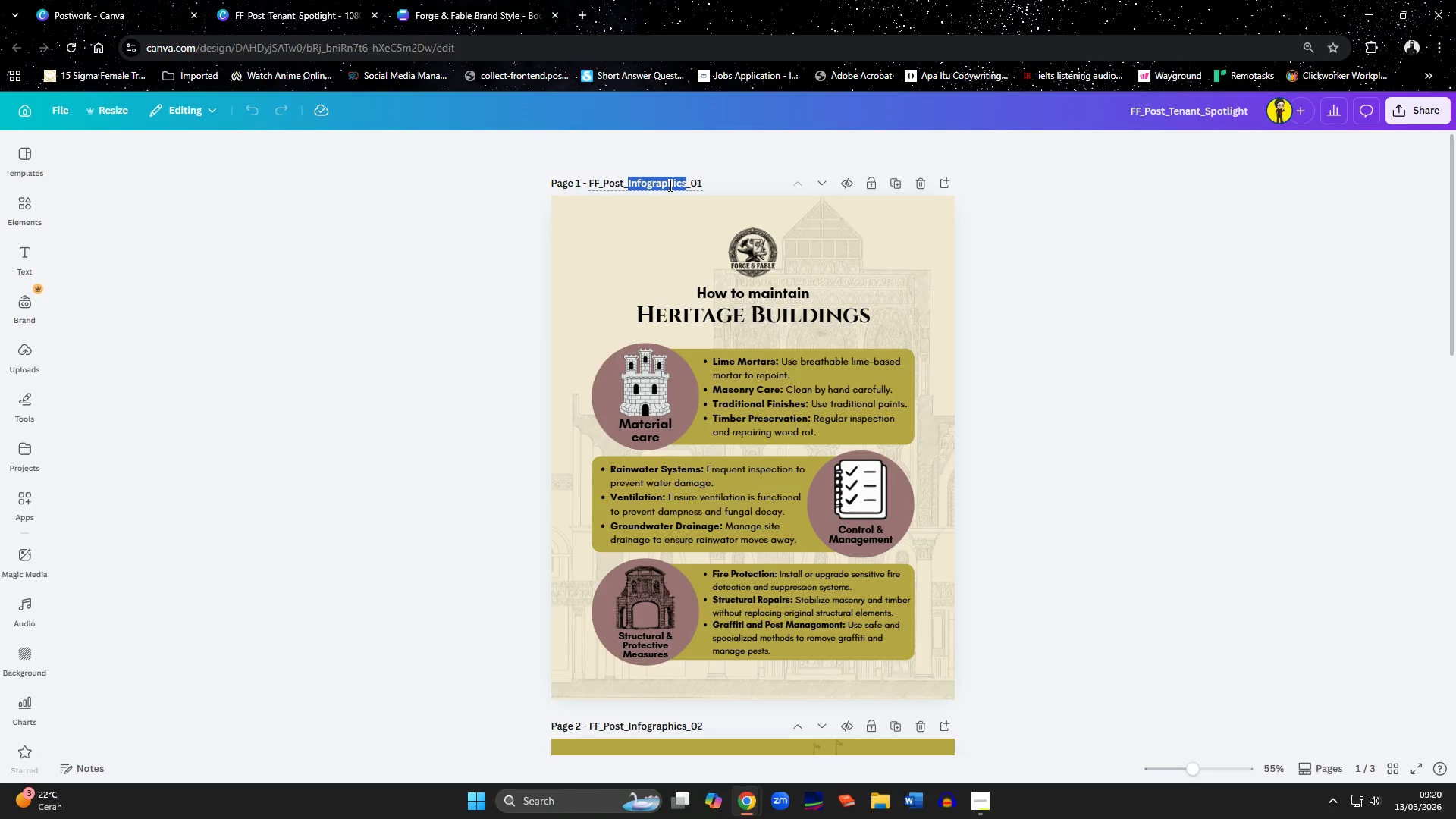 
type(Tenant_Spotligjt)
key(Backspace)
key(Backspace)
type(t)
 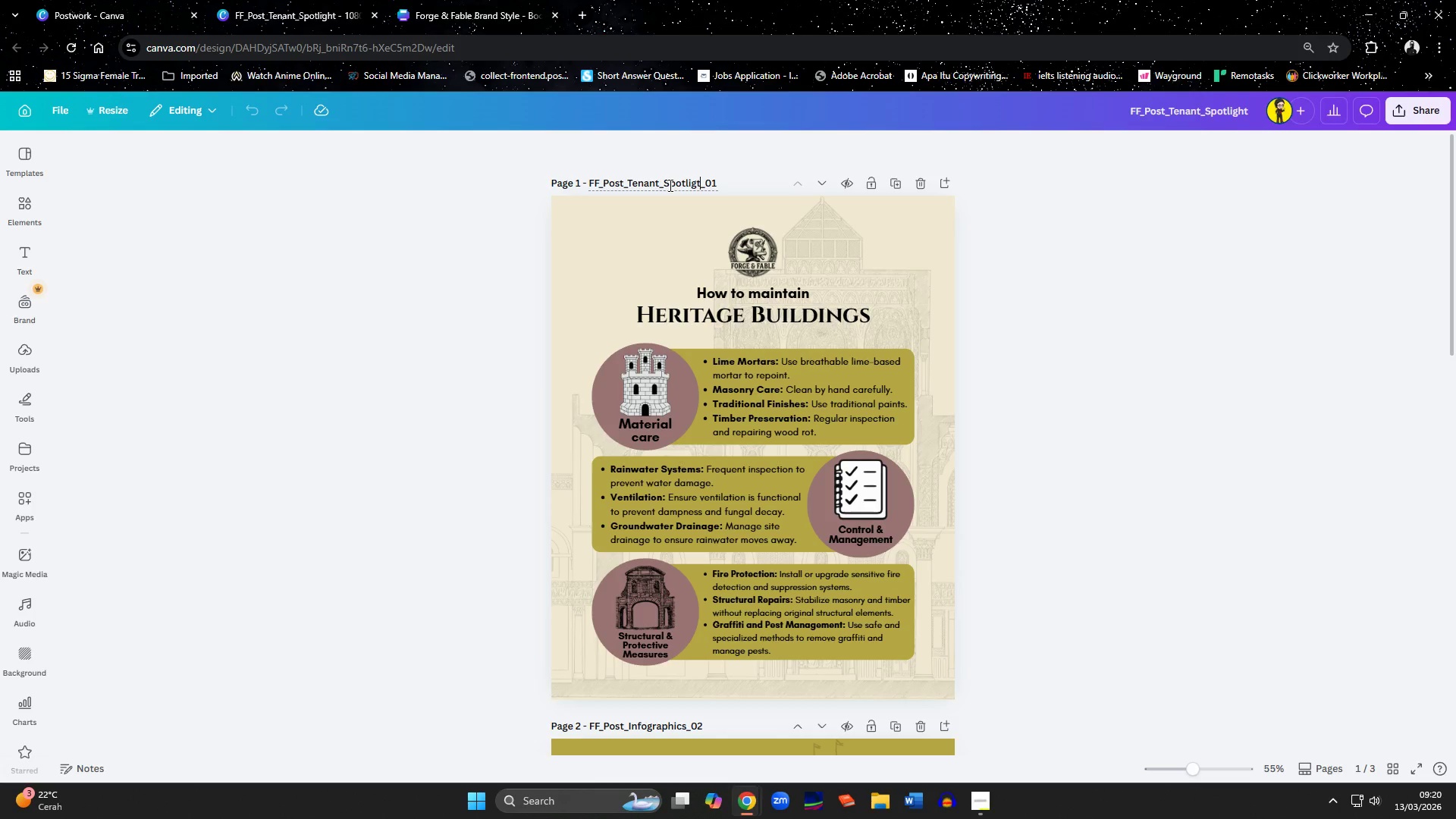 
key(ArrowLeft)
 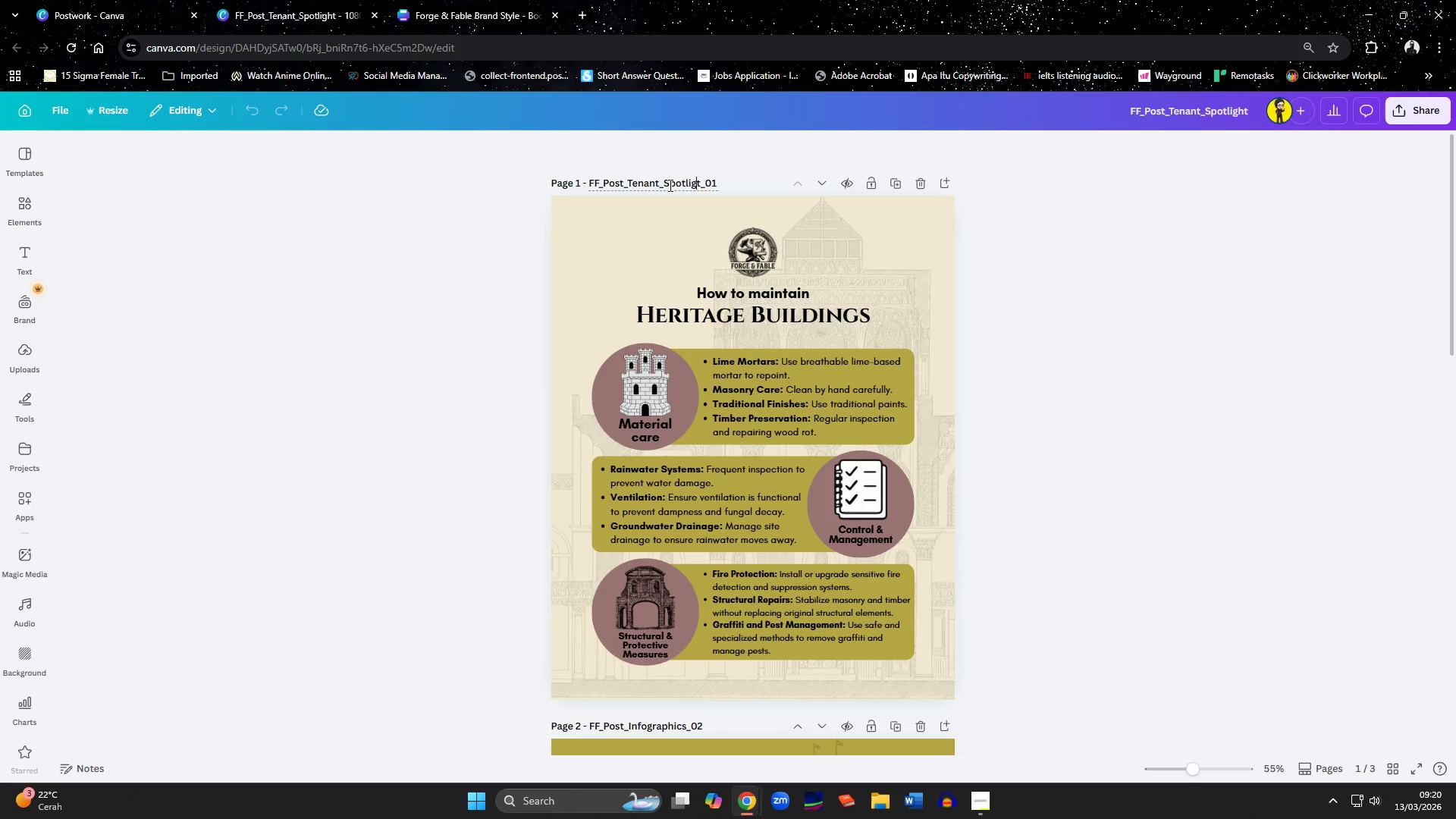 
key(H)
 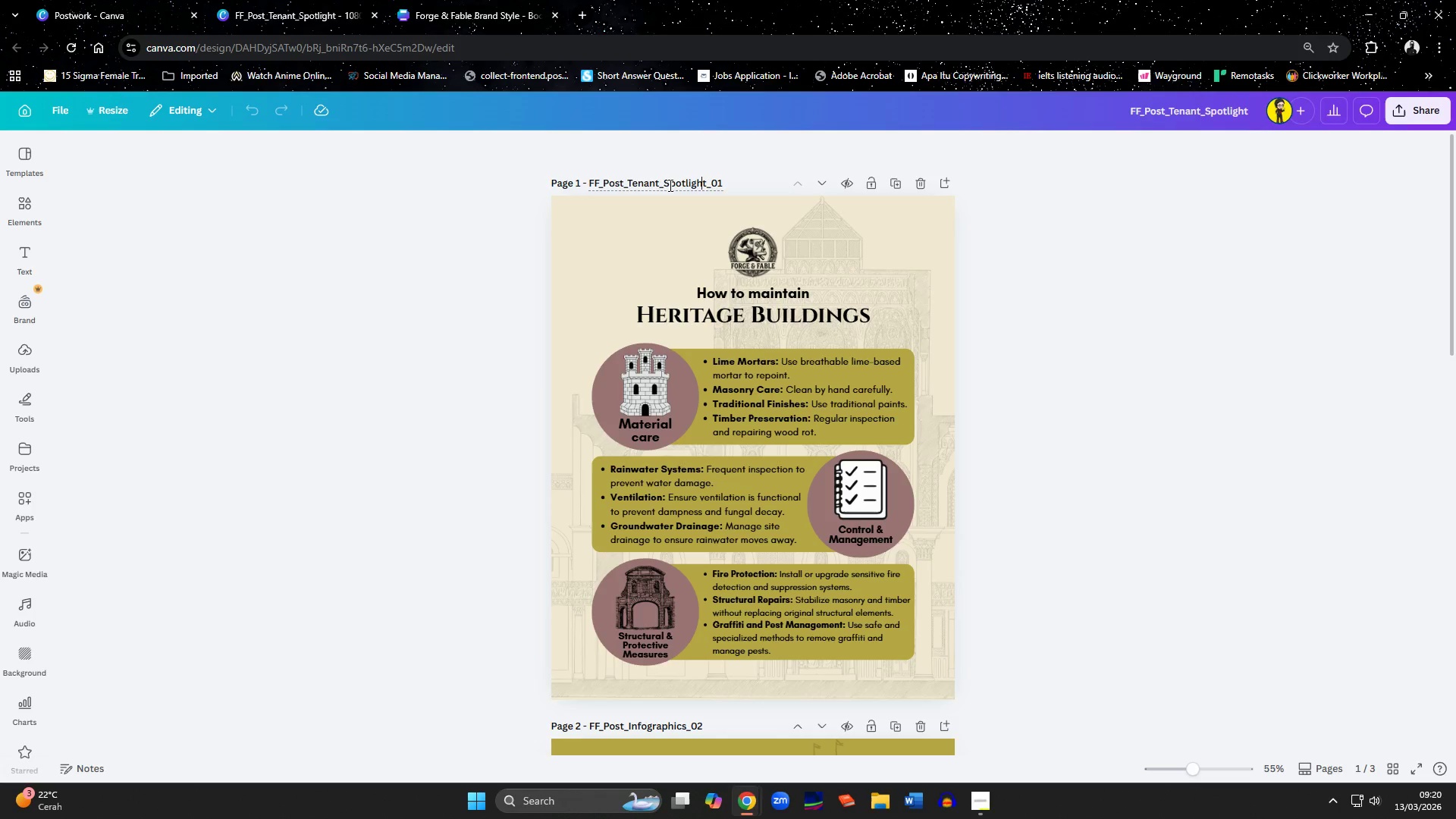 
key(ArrowRight)
 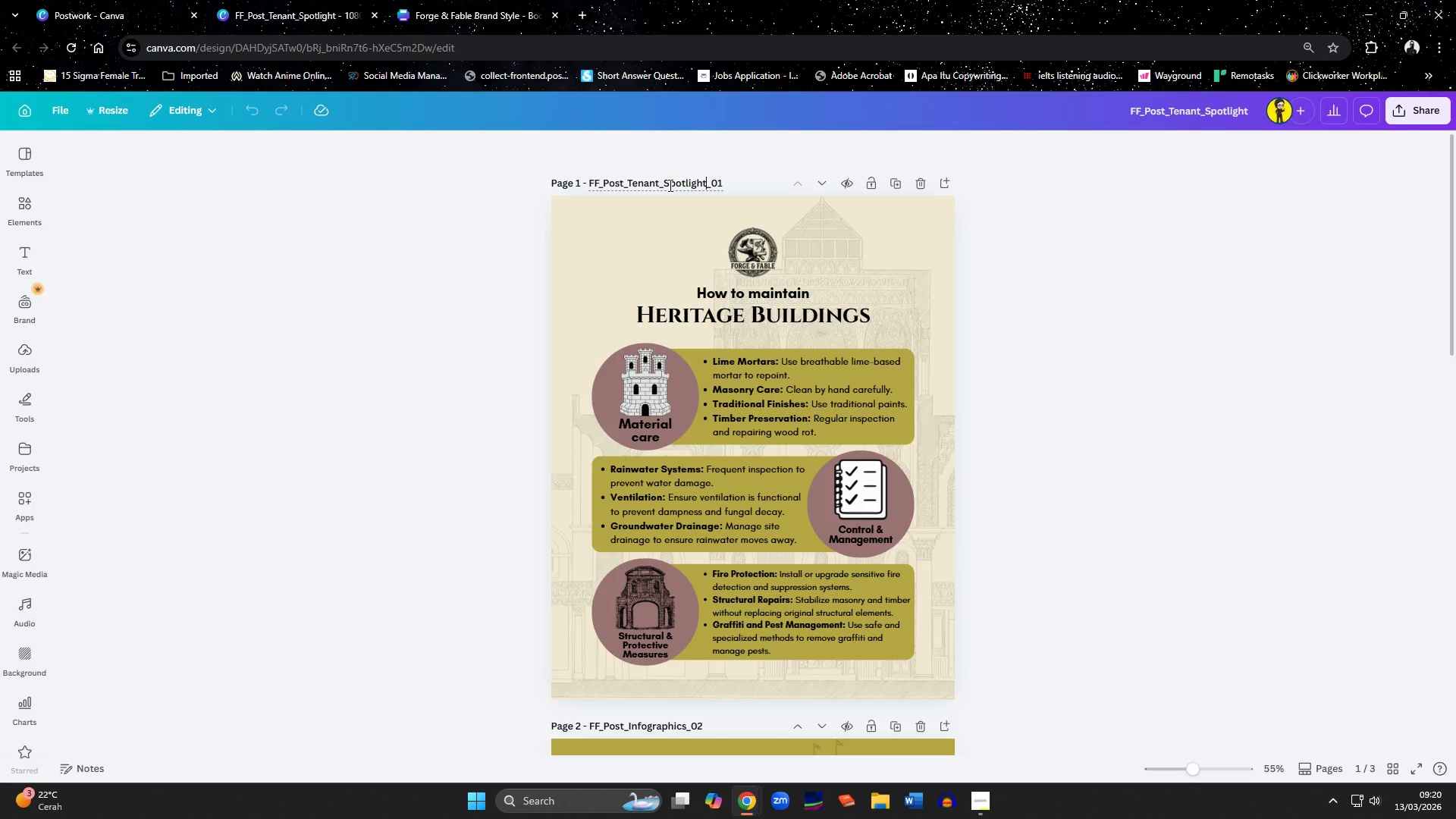 
hold_key(key=ArrowLeft, duration=0.73)
 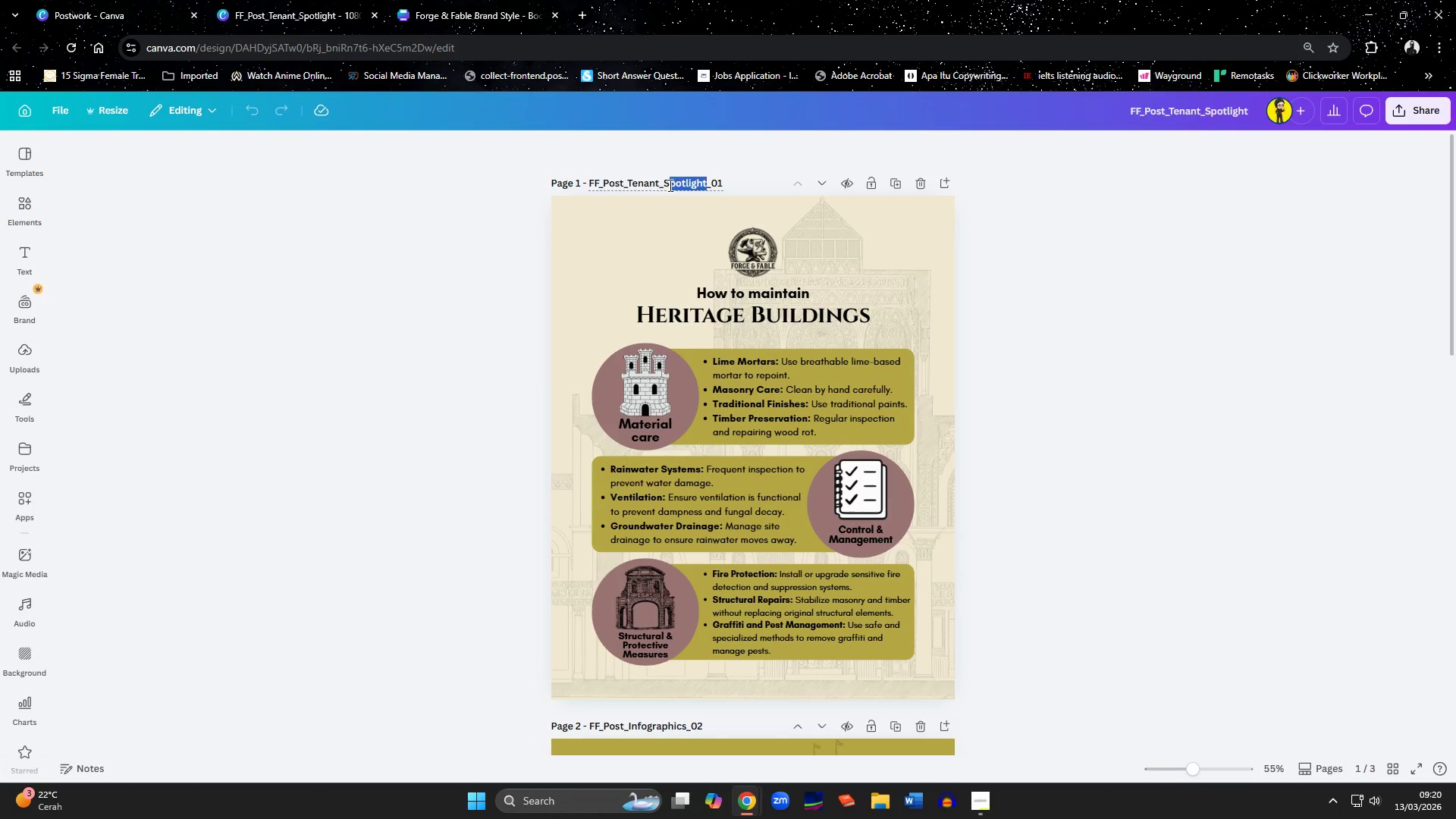 
hold_key(key=ArrowLeft, duration=0.75)
 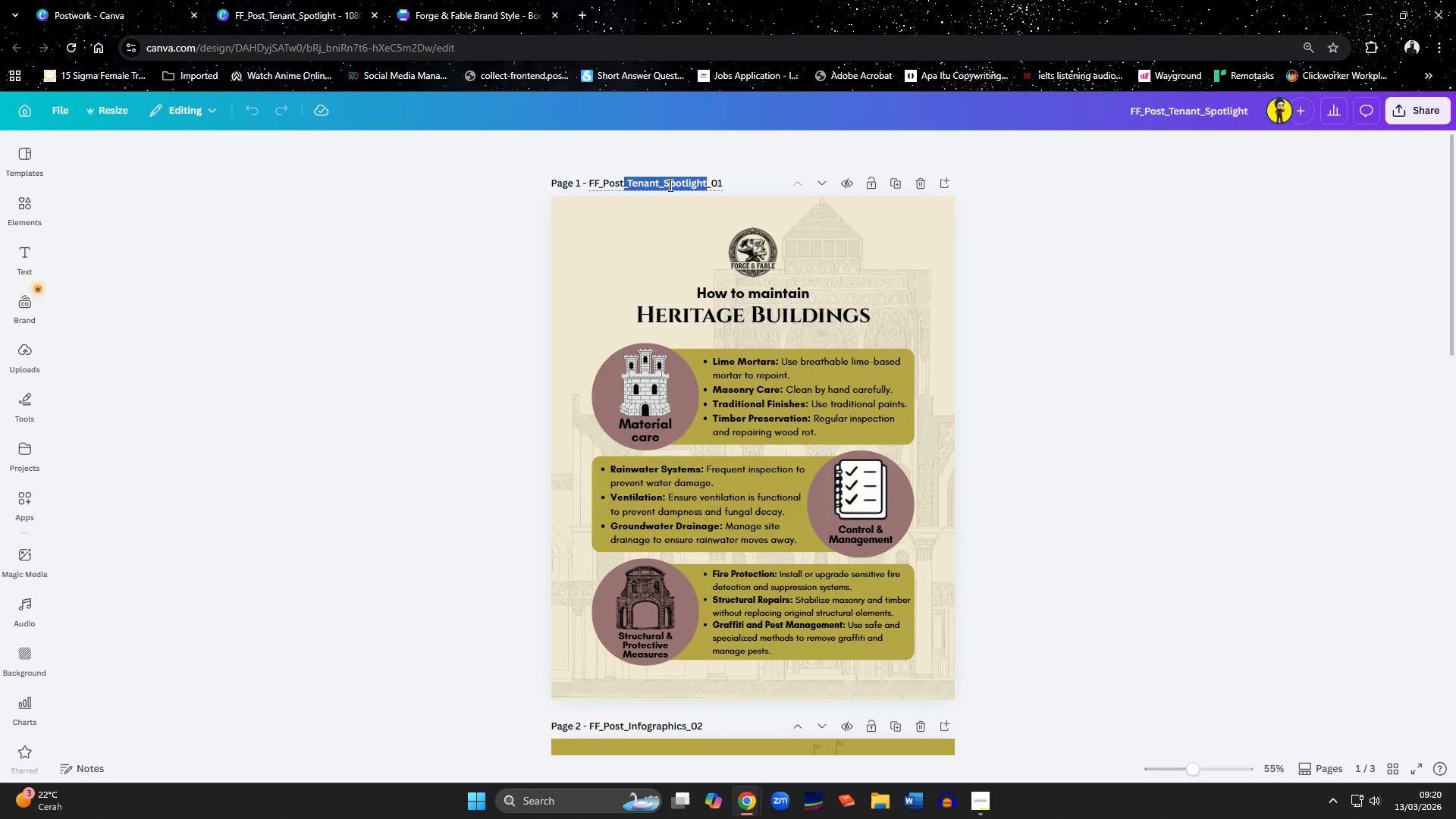 
key(Shift+ArrowRight)
 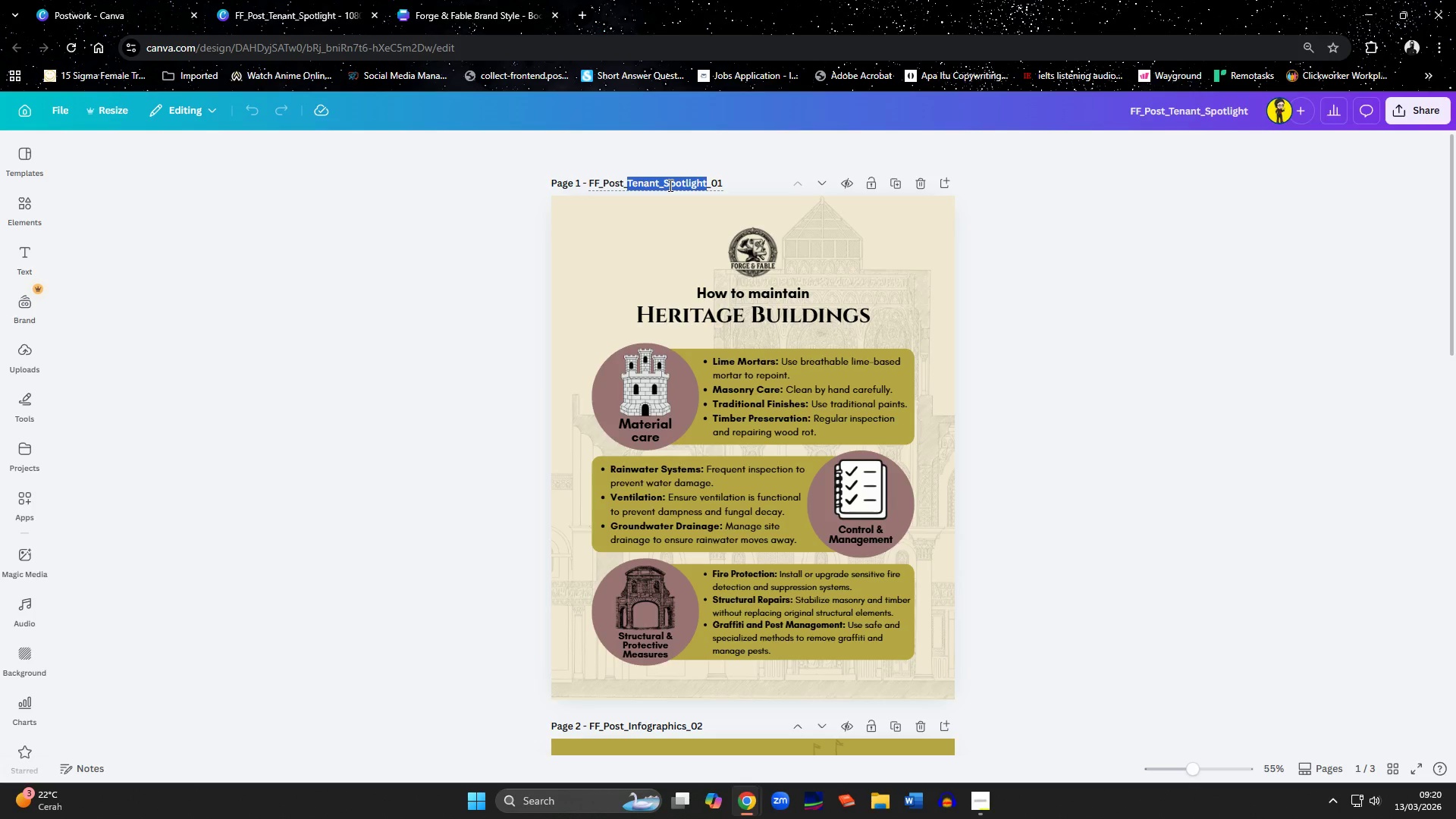 
key(Control+C)
 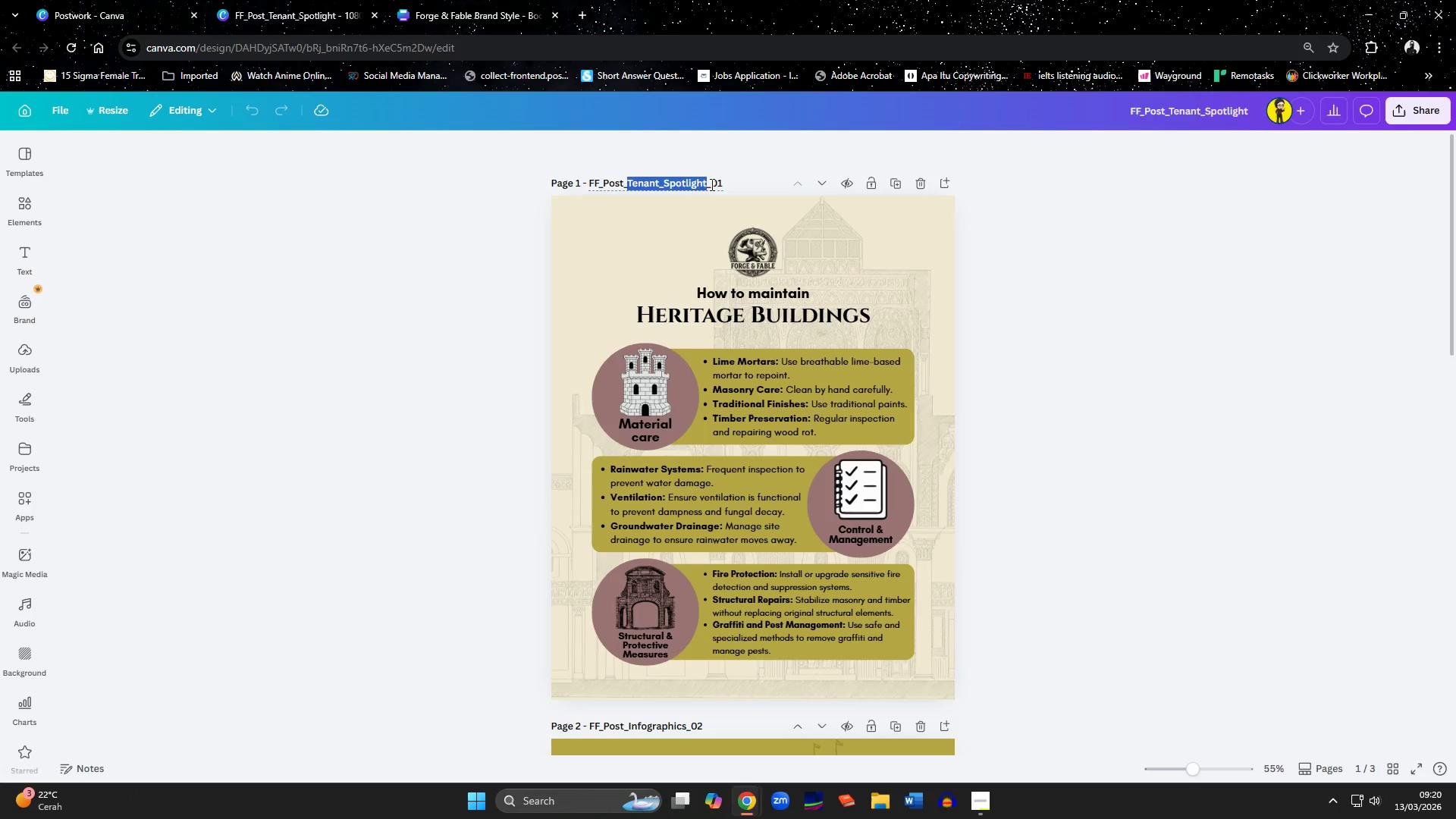 
scroll: coordinate [814, 271], scroll_direction: down, amount: 2.0
 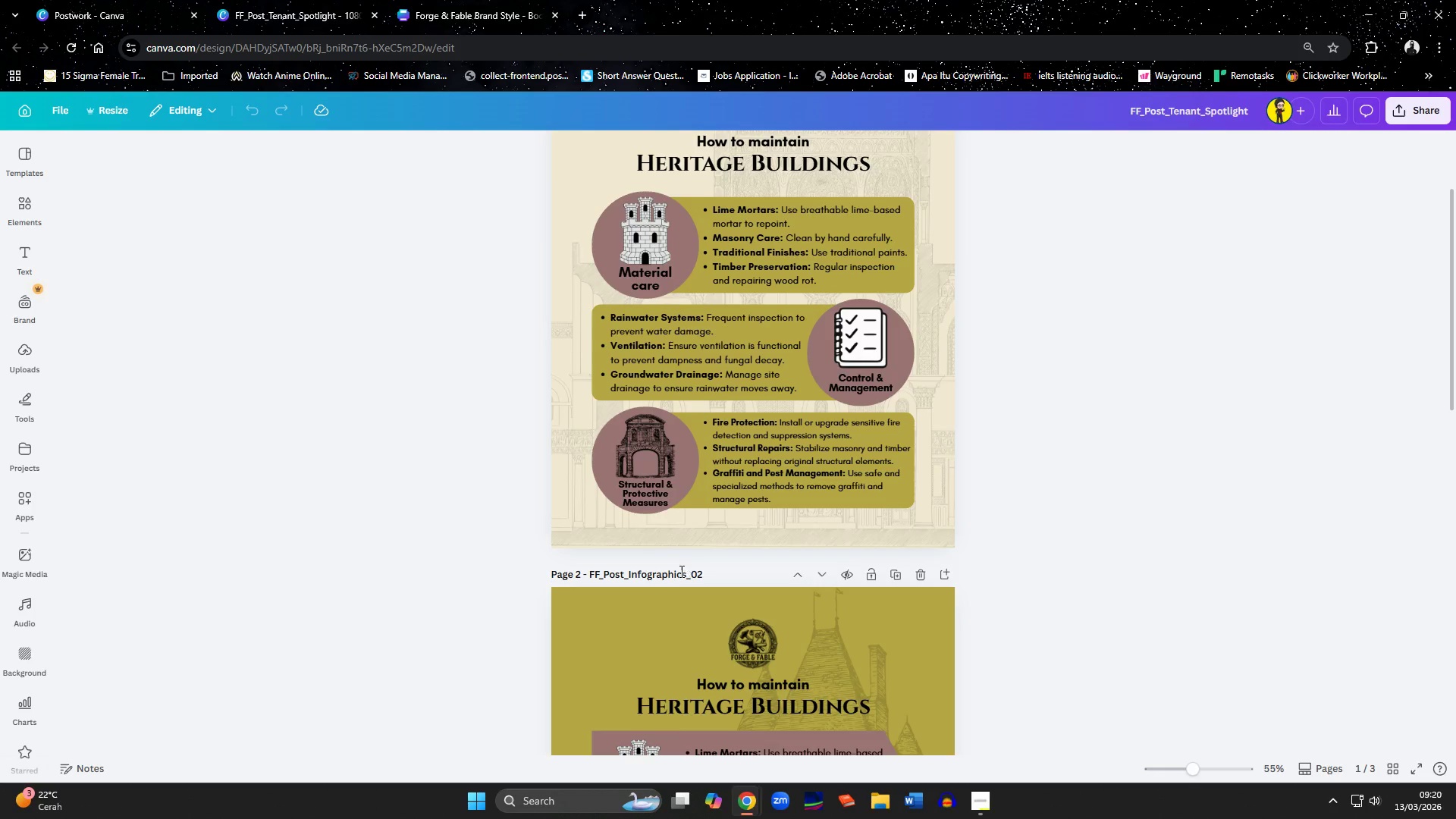 
double_click([679, 581])
 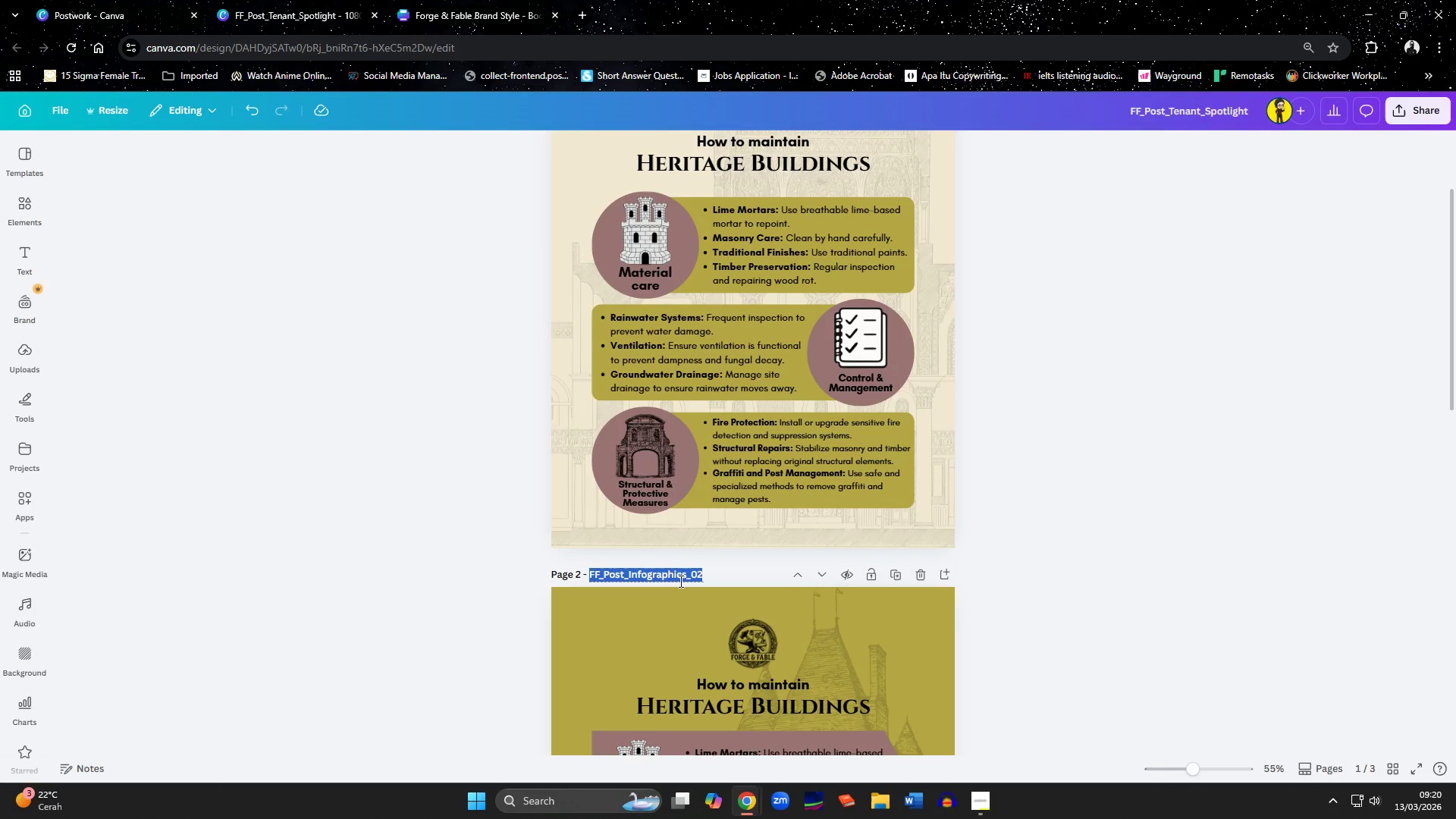 
key(ArrowLeft)
 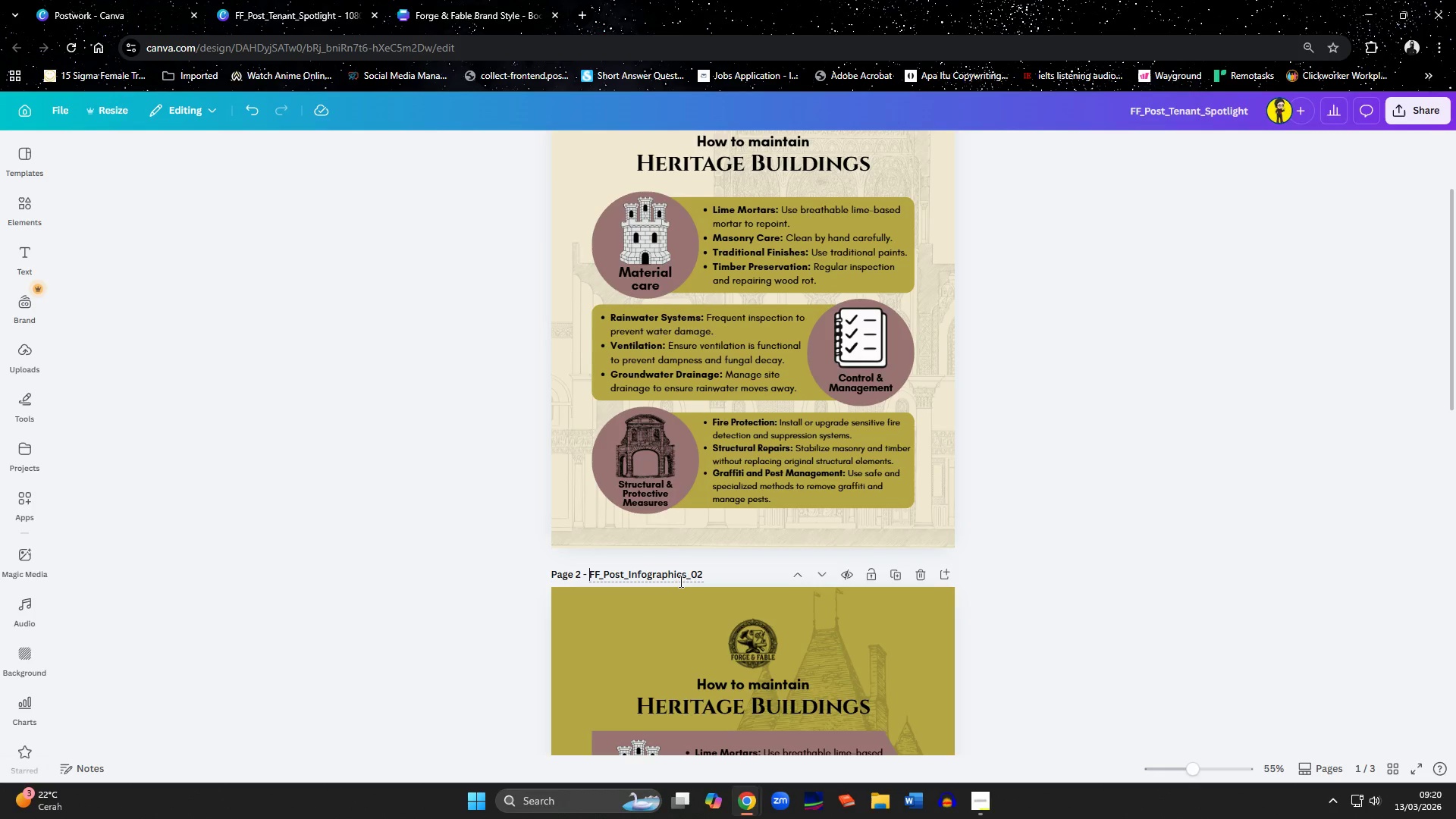 
hold_key(key=ArrowRight, duration=0.77)
 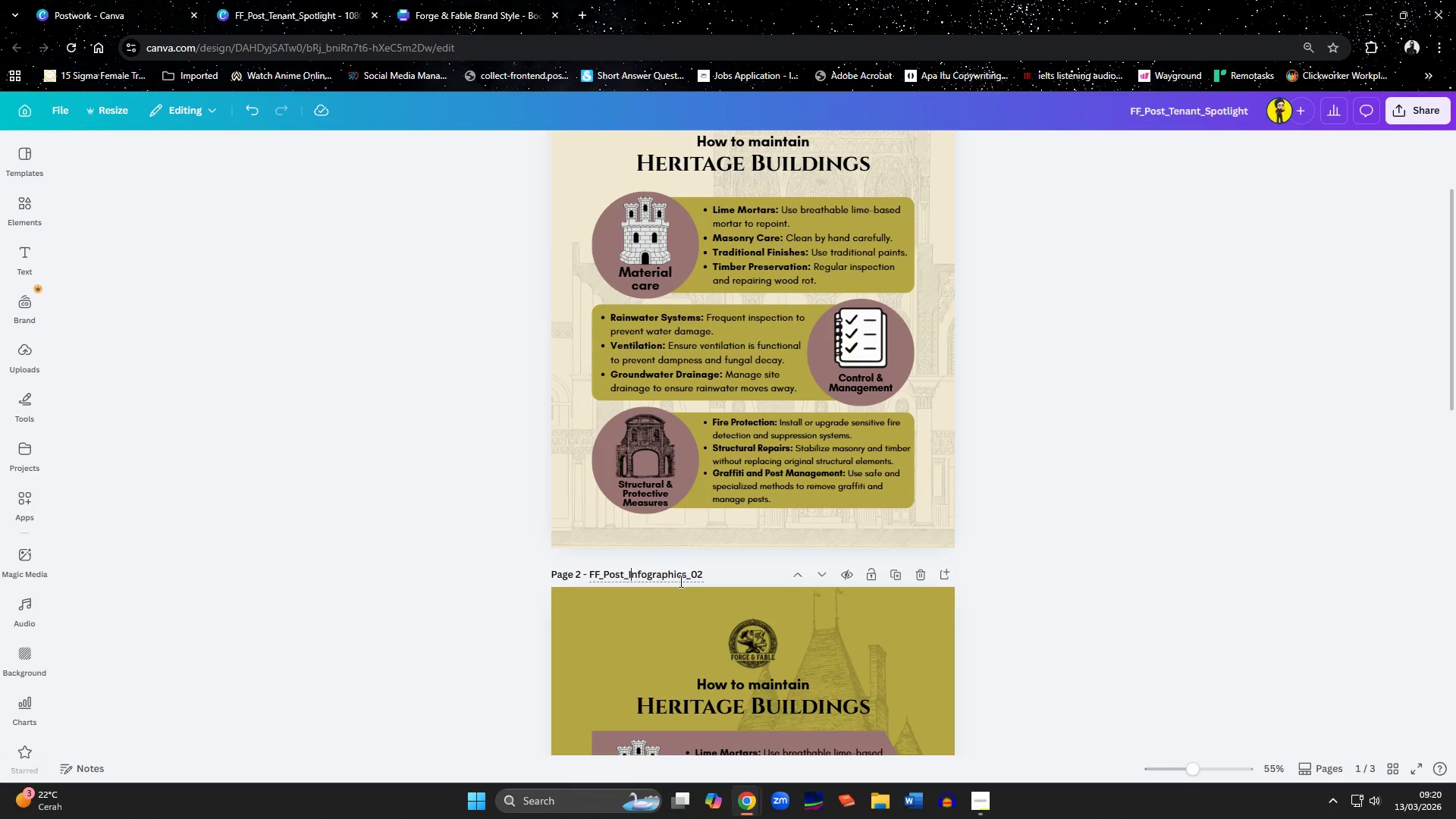 
hold_key(key=ArrowRight, duration=1.52)
 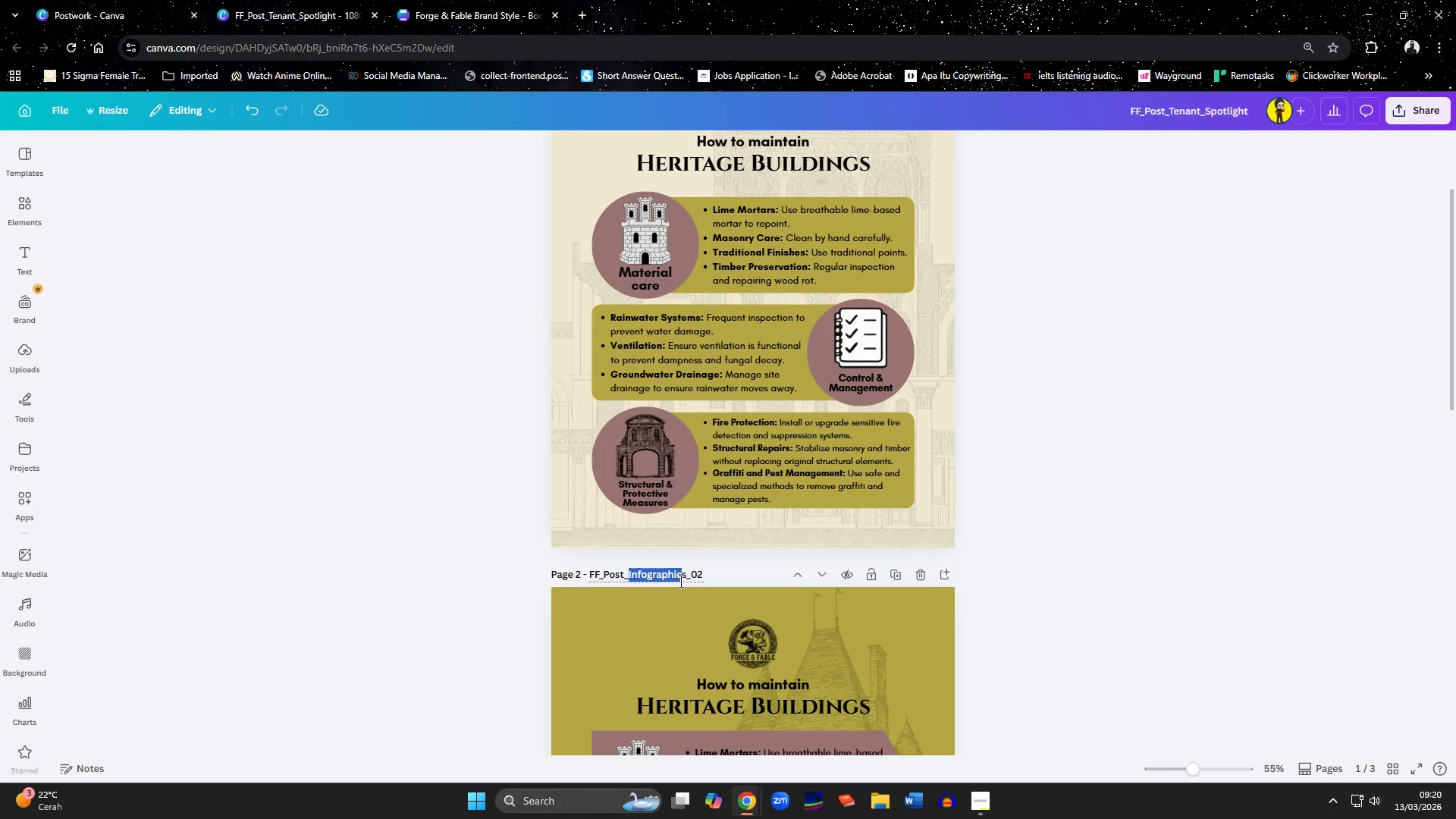 
key(ArrowLeft)
 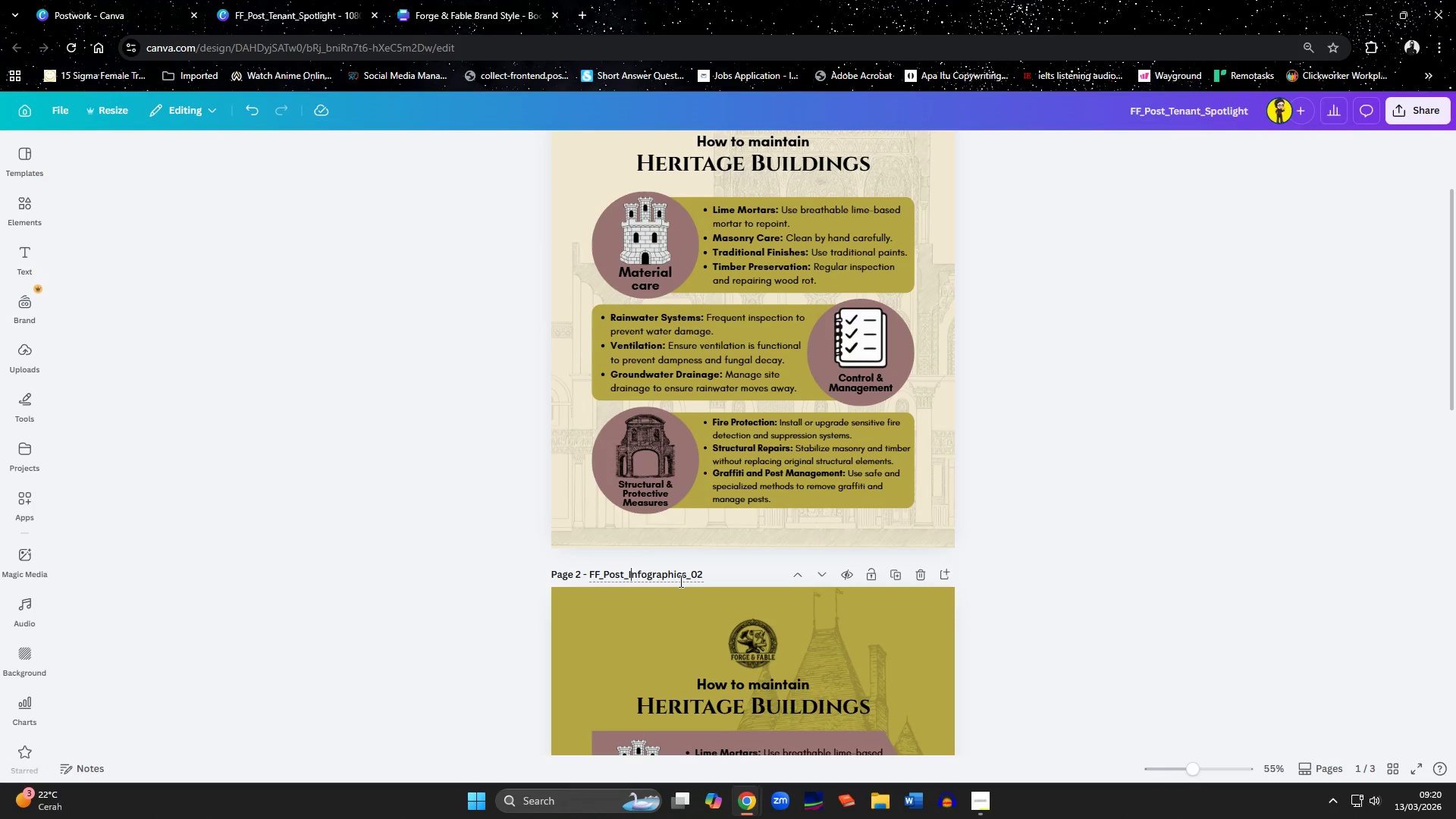 
key(ArrowLeft)
 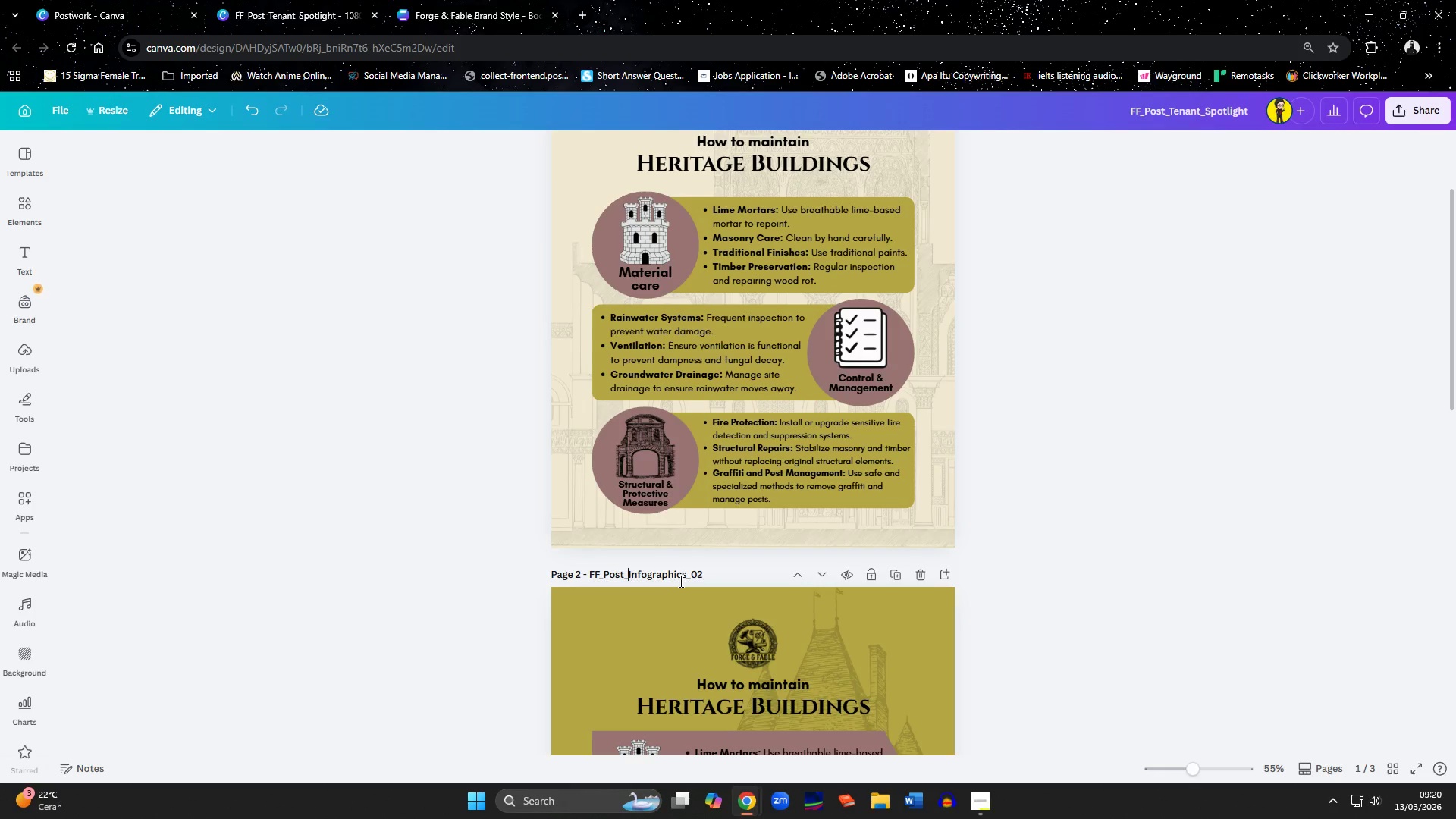 
key(Shift+ArrowRight)
 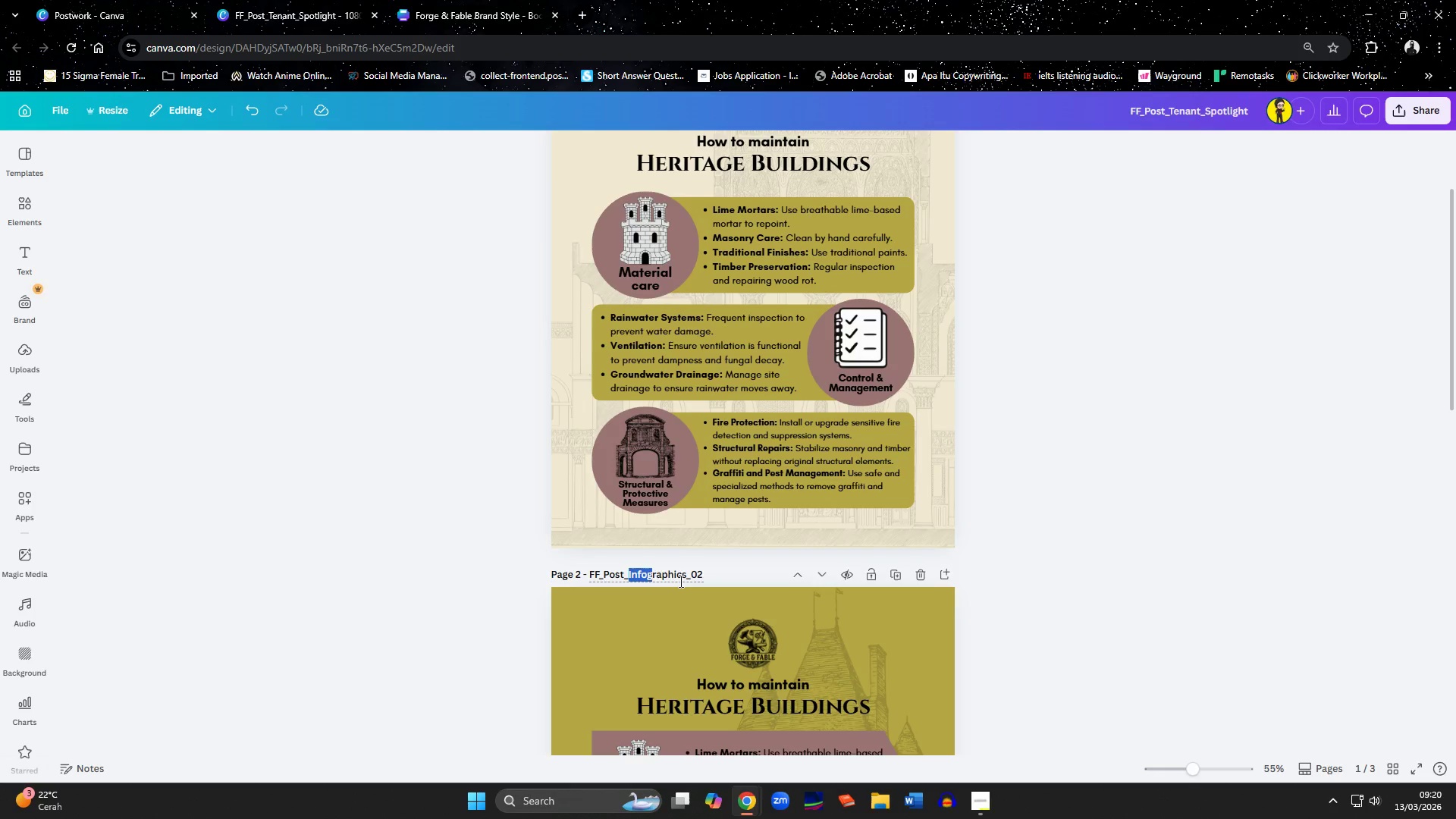 
key(Shift+ArrowRight)
 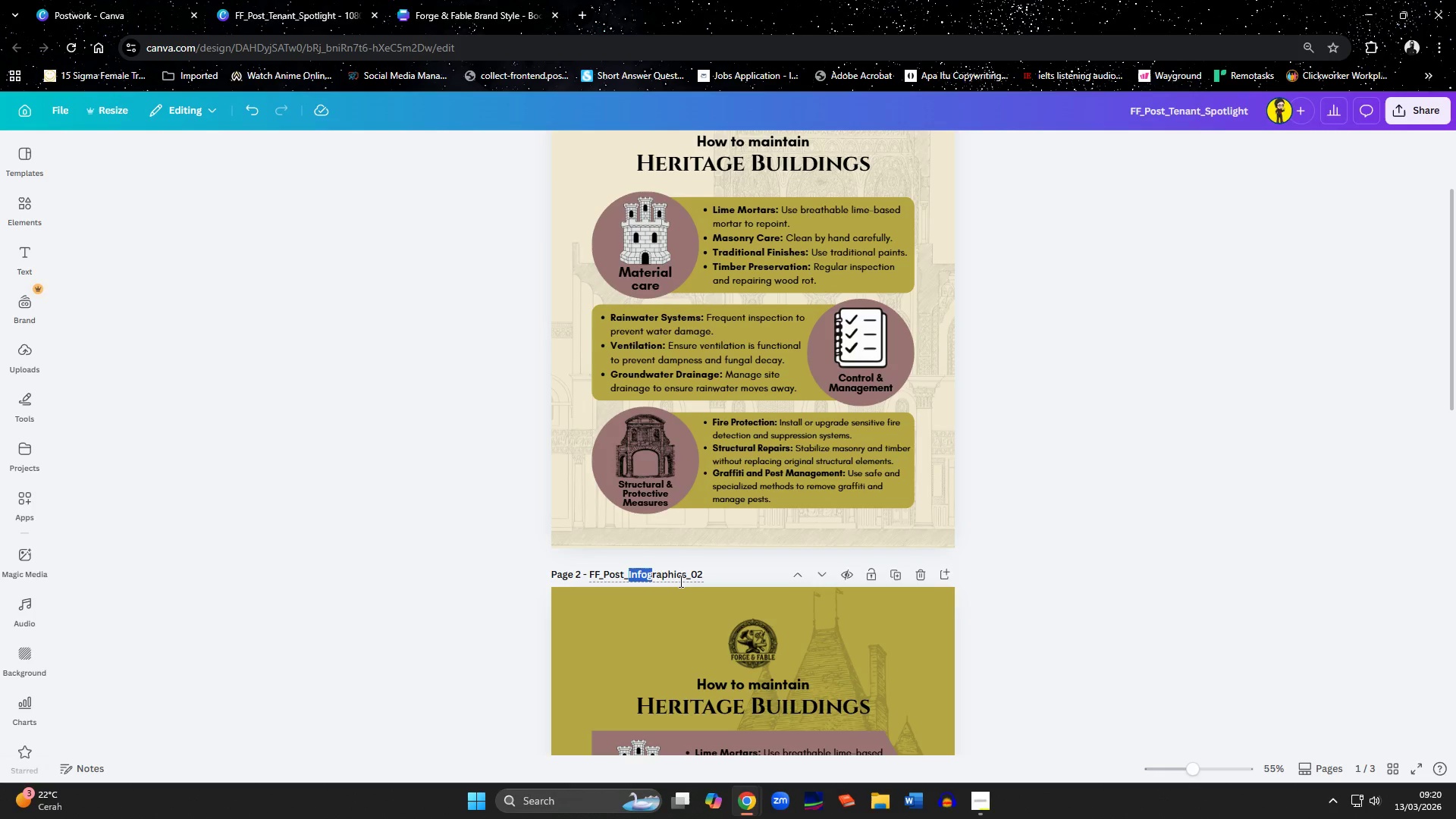 
key(Shift+ArrowRight)
 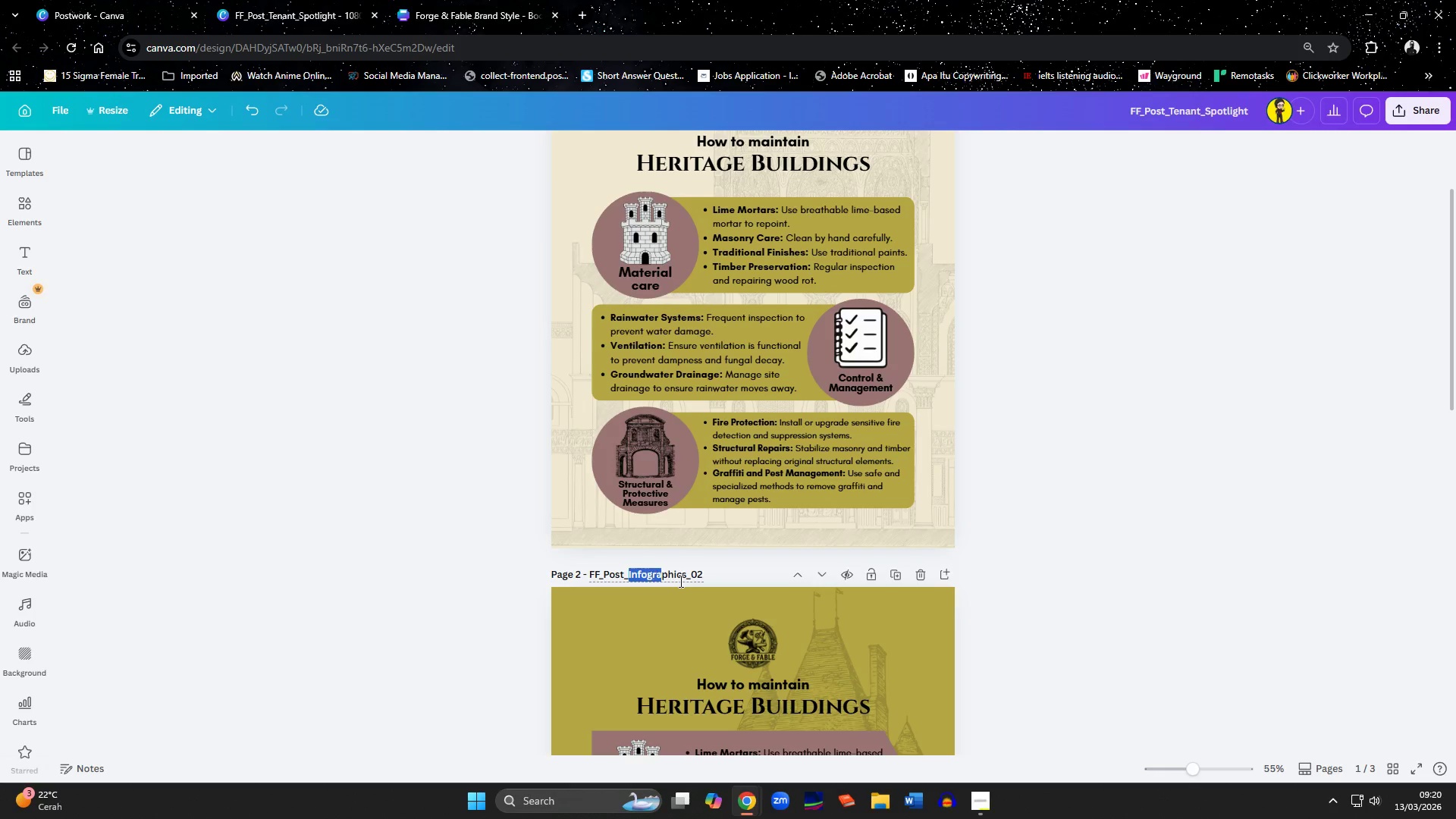 
key(Shift+ArrowRight)
 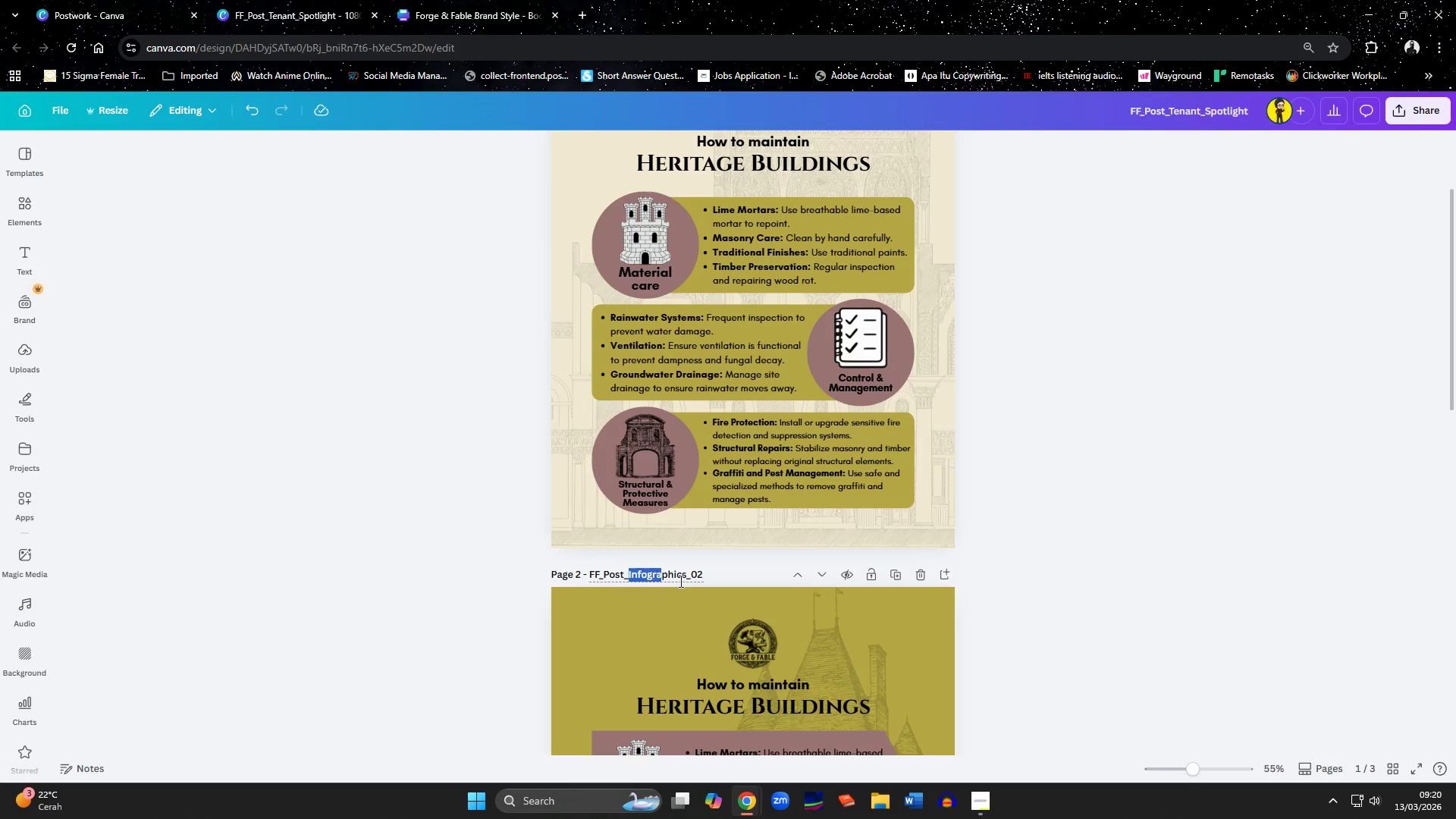 
key(Shift+ArrowRight)
 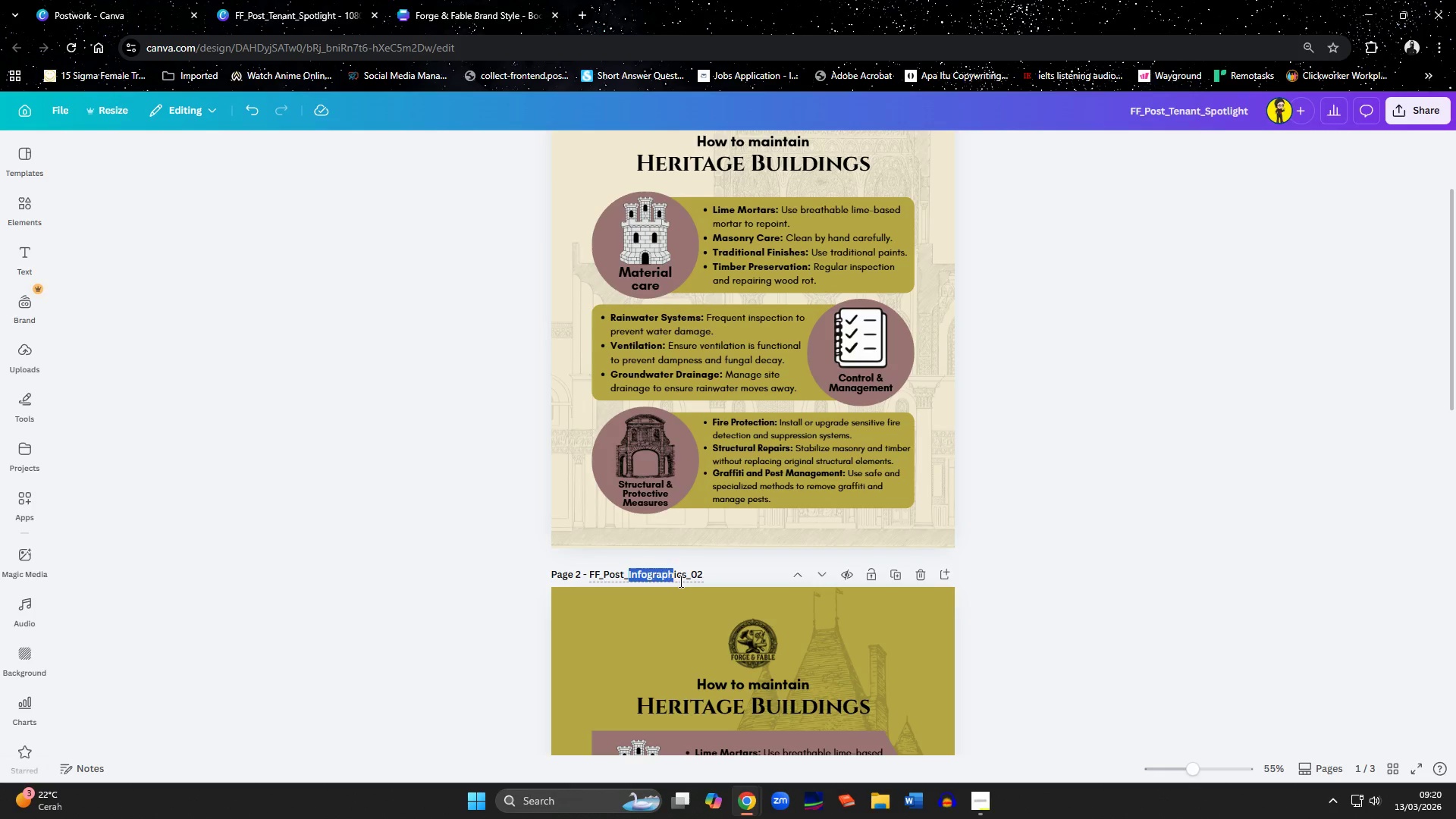 
key(Shift+ArrowRight)
 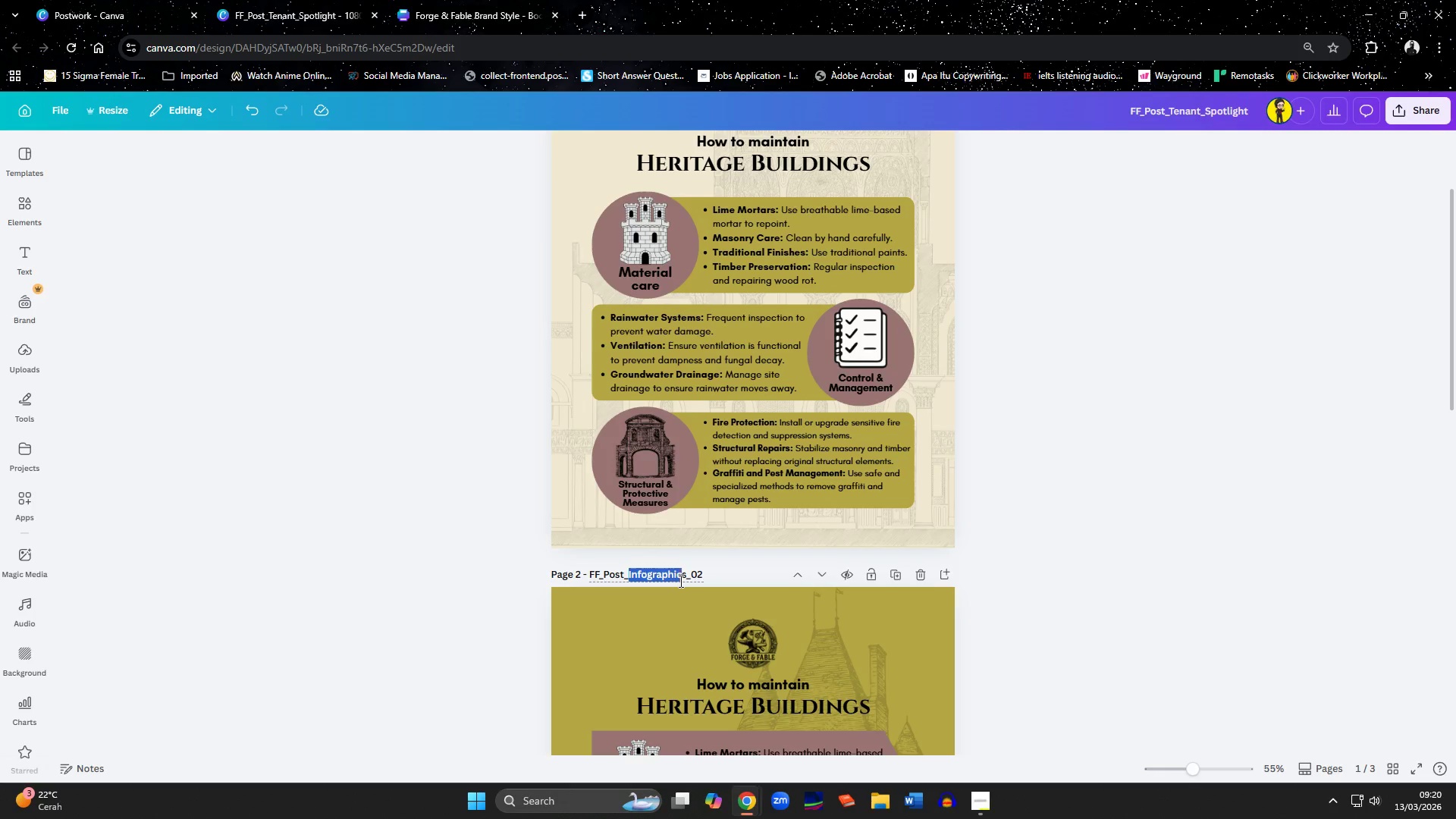 
key(Shift+ArrowRight)
 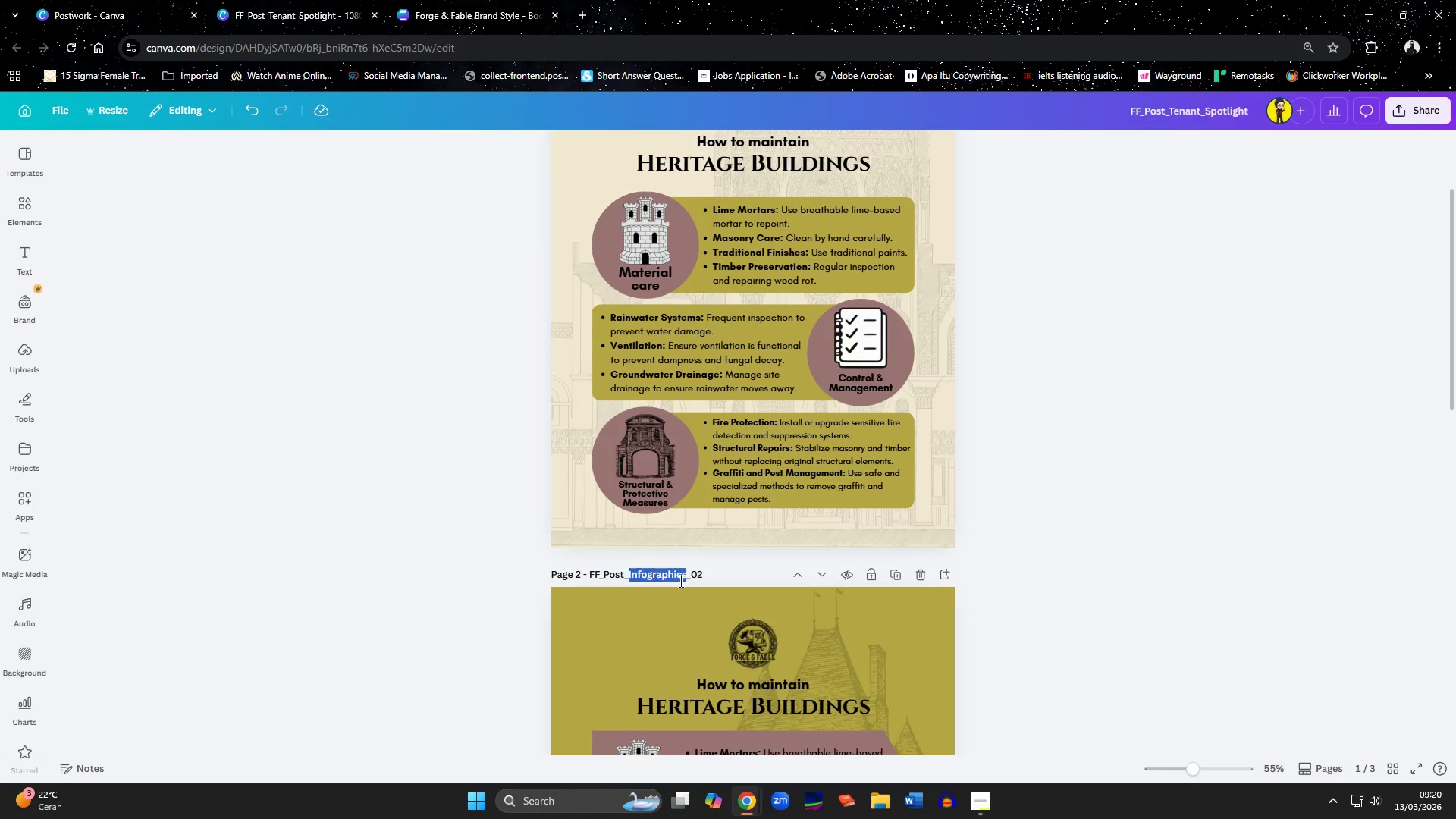 
key(Control+V)
 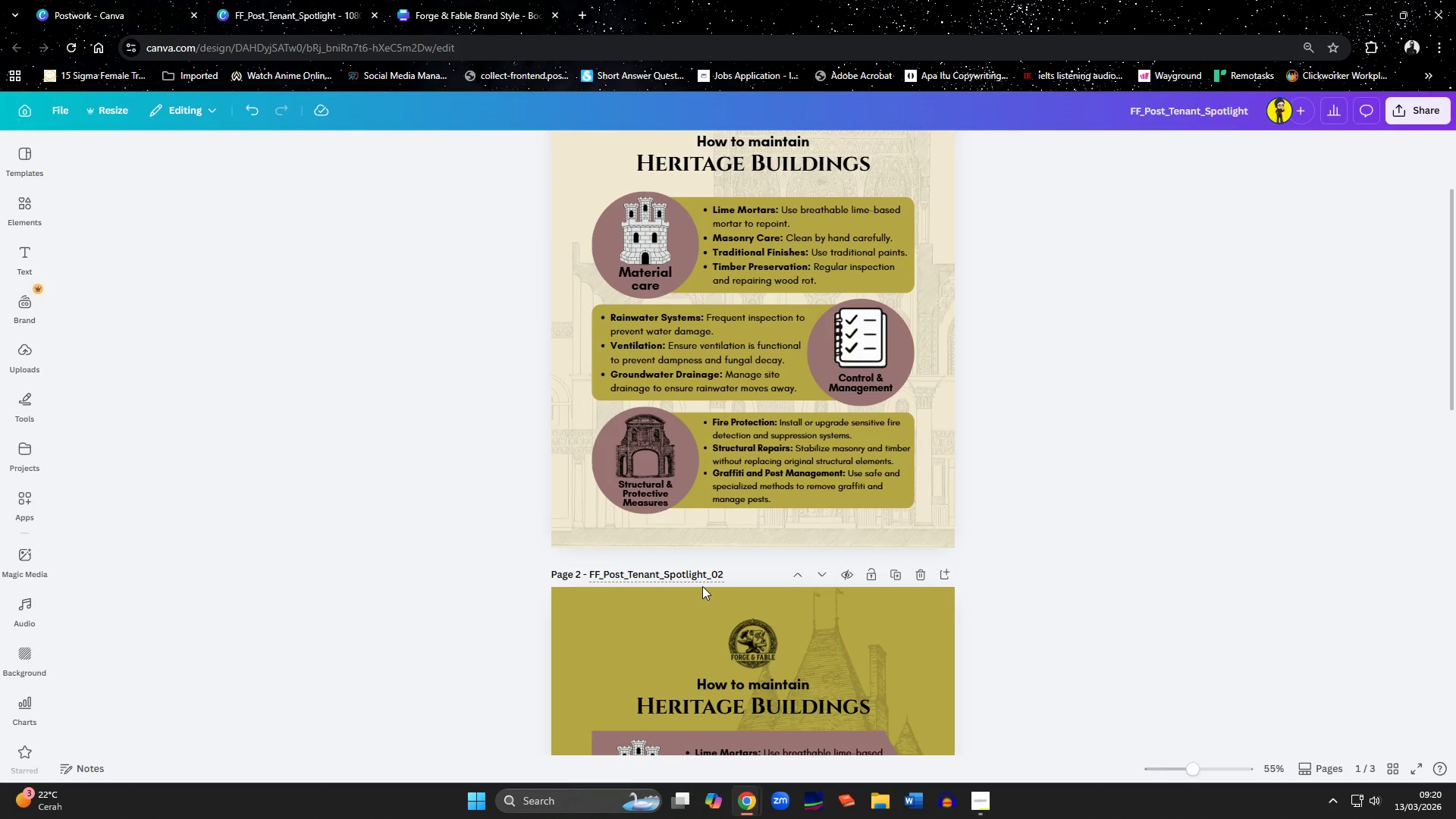 
scroll: coordinate [700, 564], scroll_direction: down, amount: 8.0
 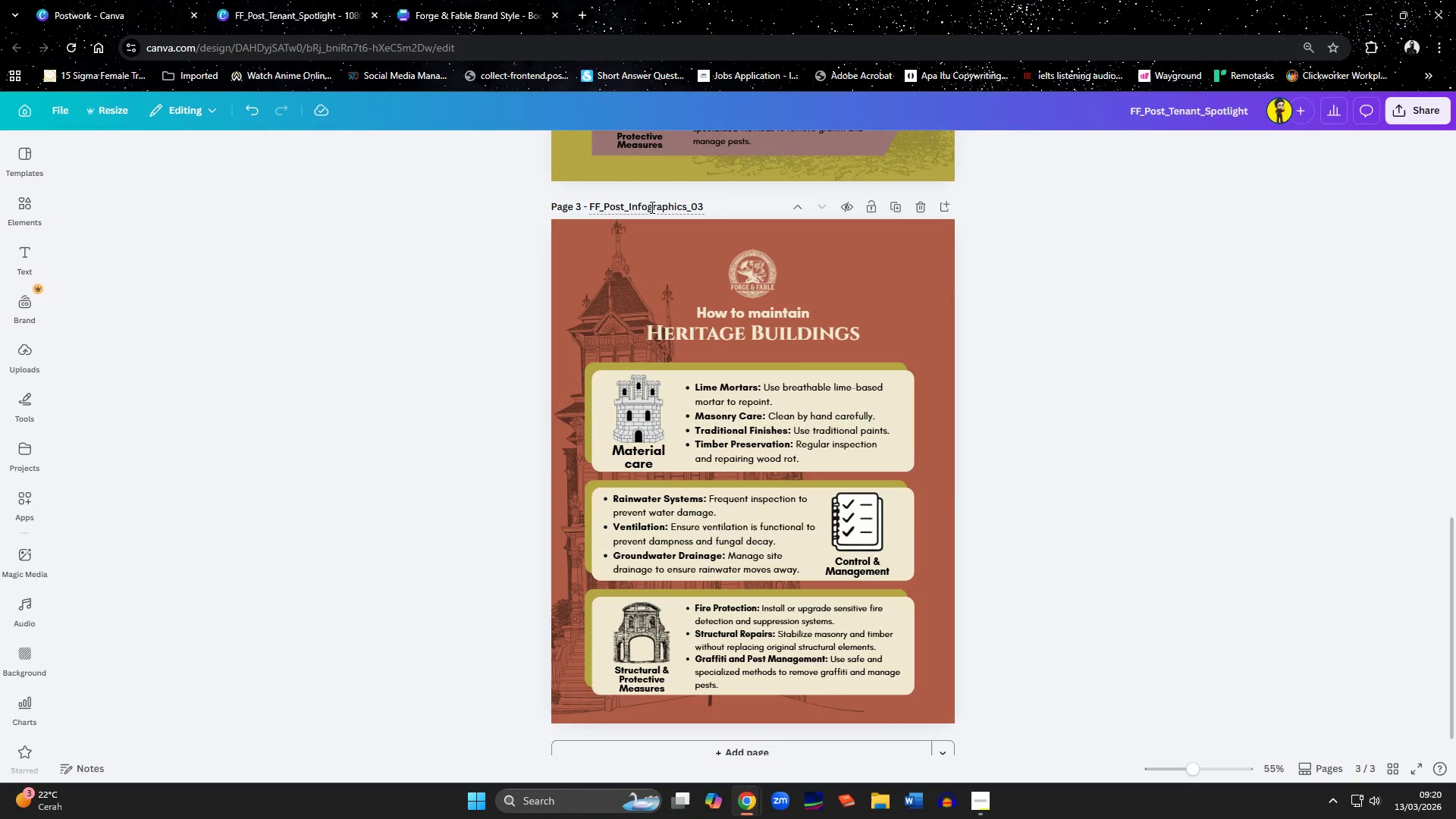 
double_click([650, 205])
 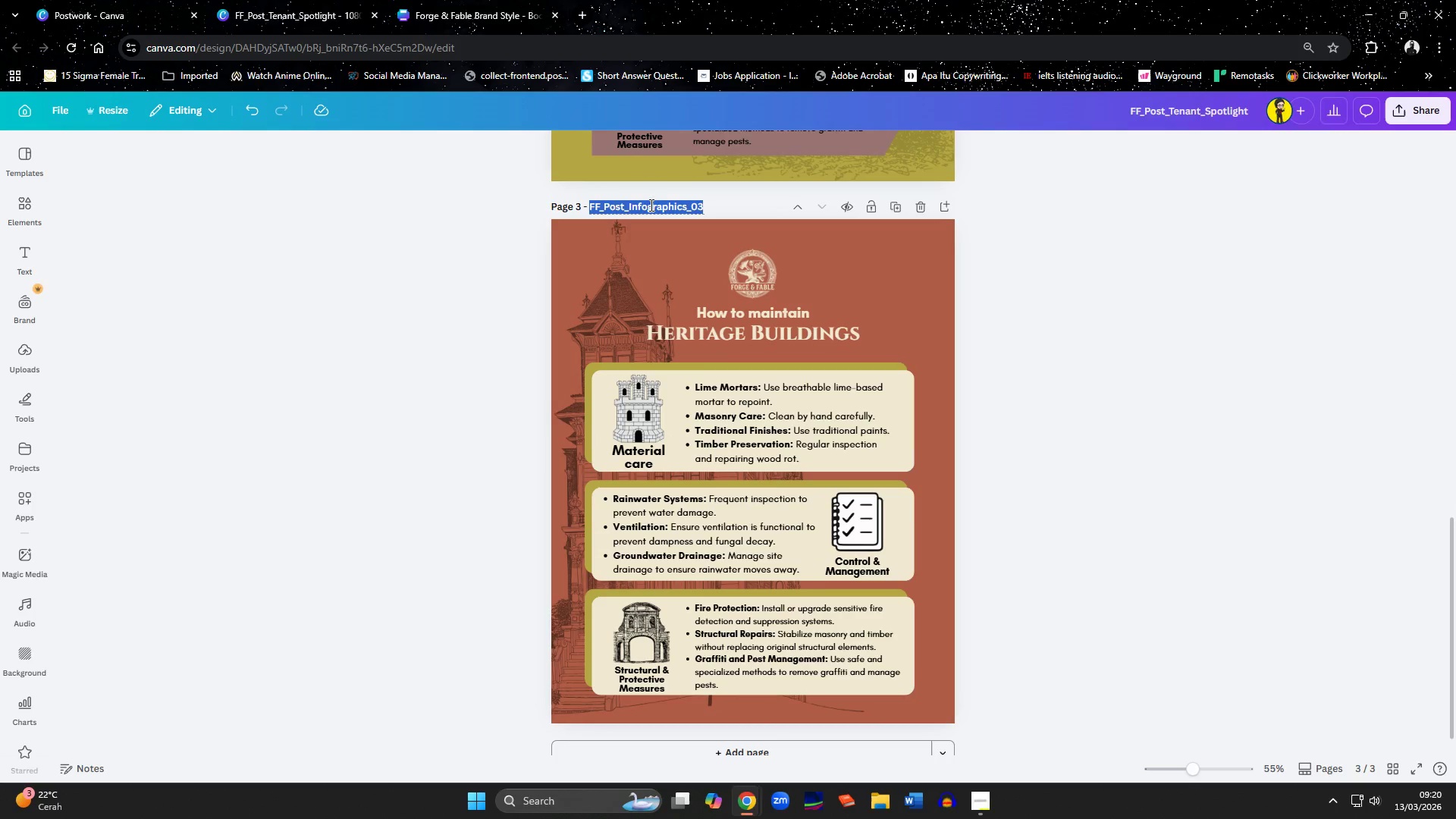 
key(ArrowLeft)
 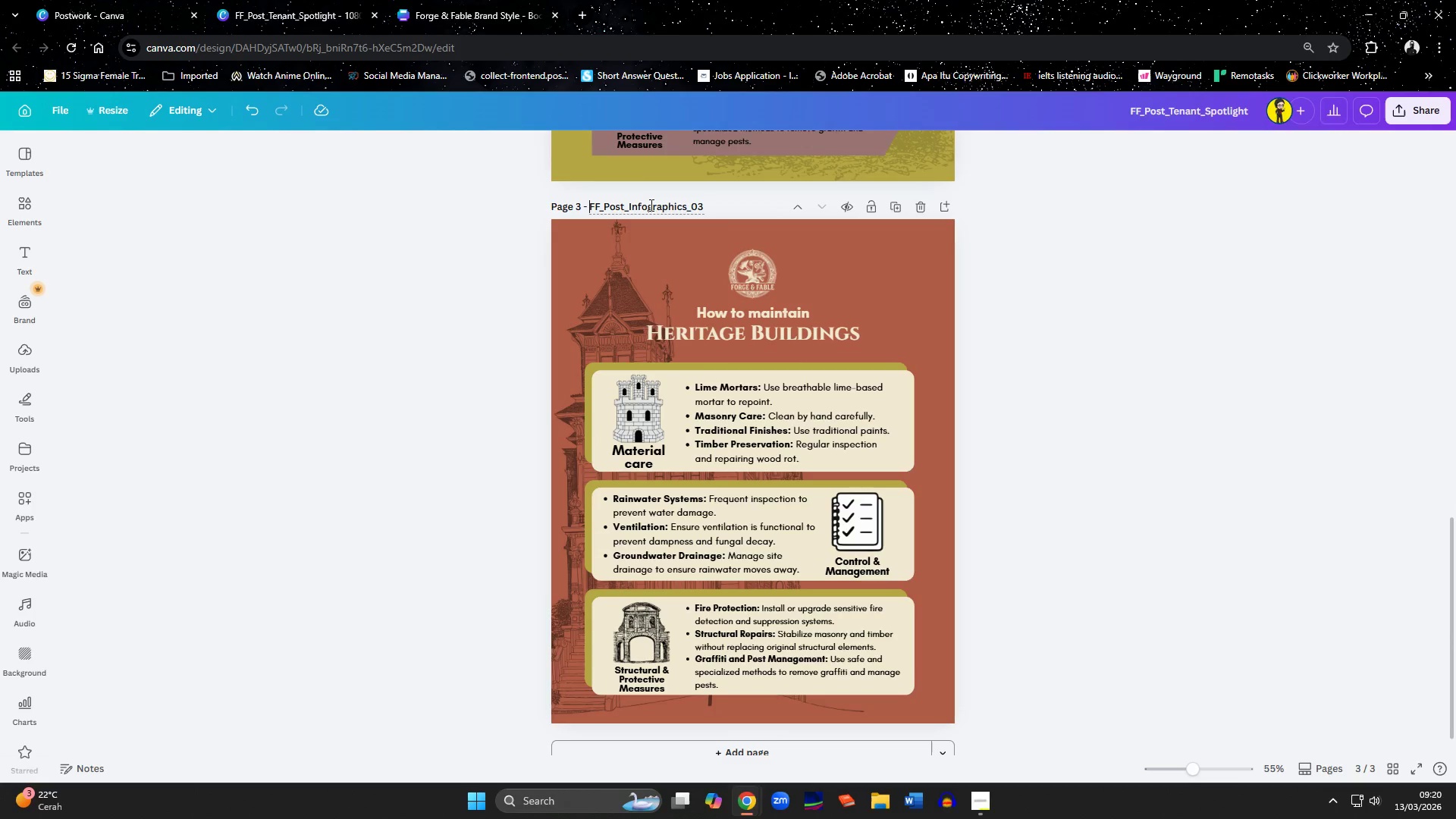 
hold_key(key=ArrowRight, duration=0.78)
 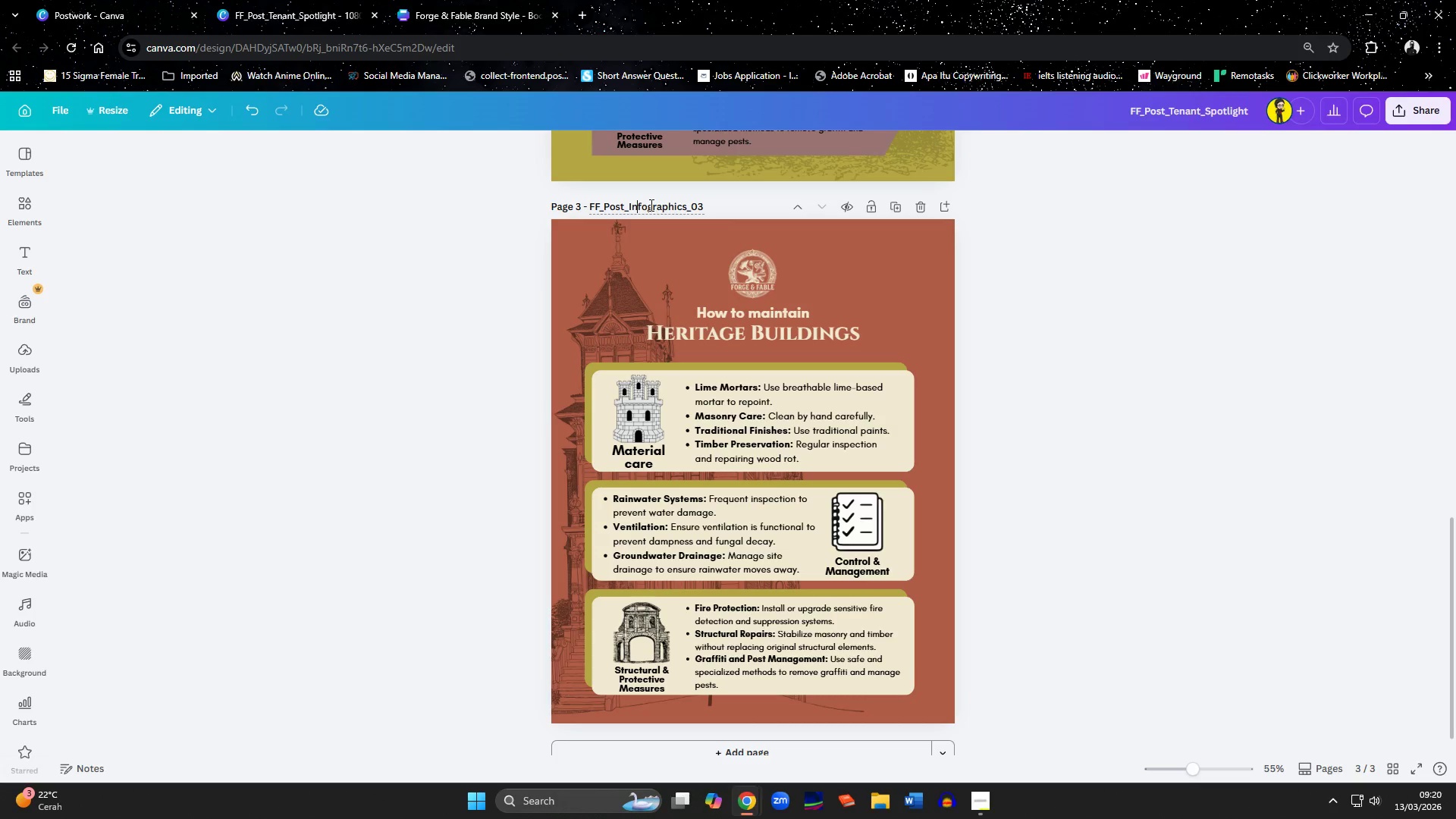 
key(ArrowLeft)
 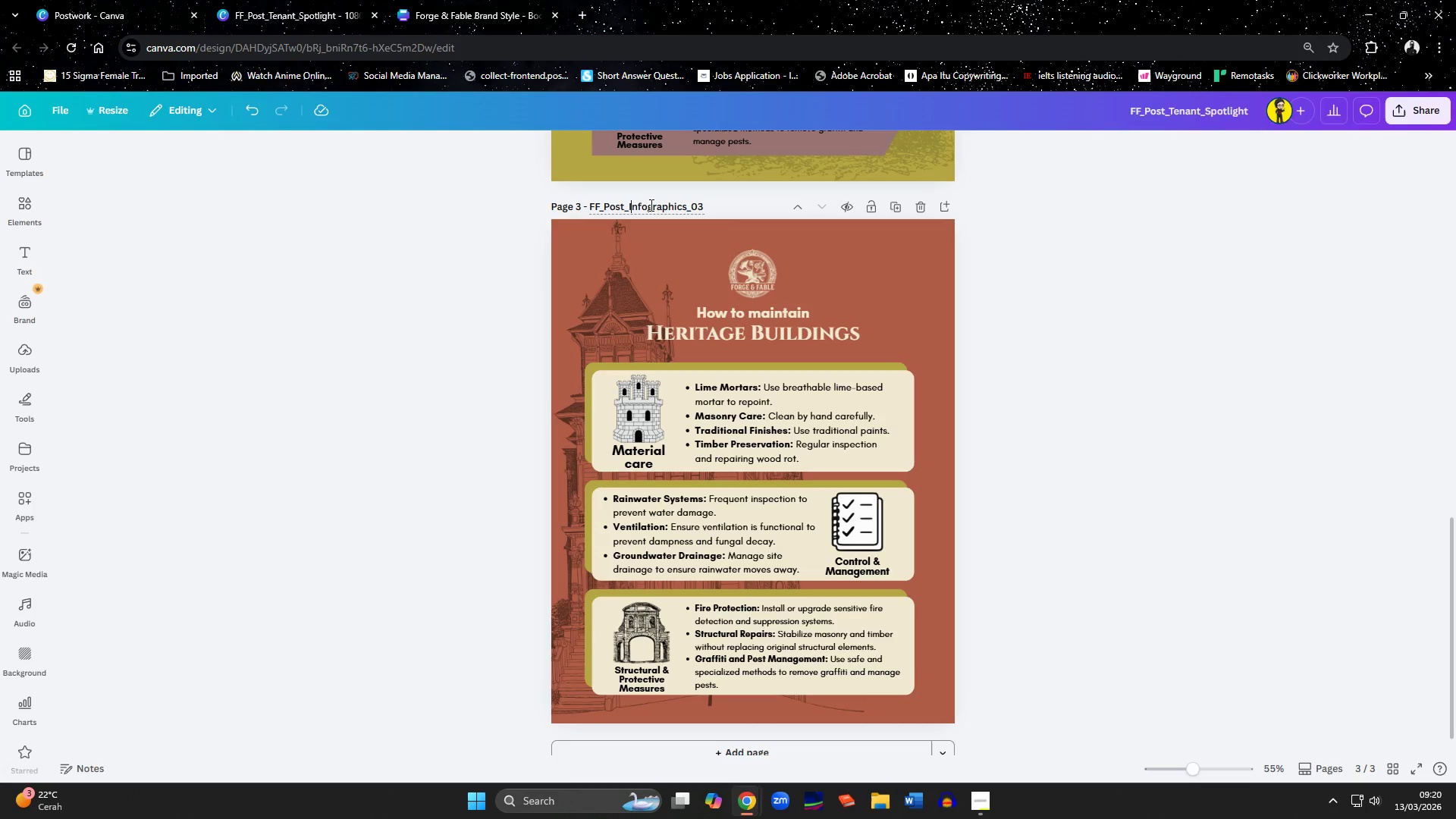 
key(Shift+ShiftLeft)
 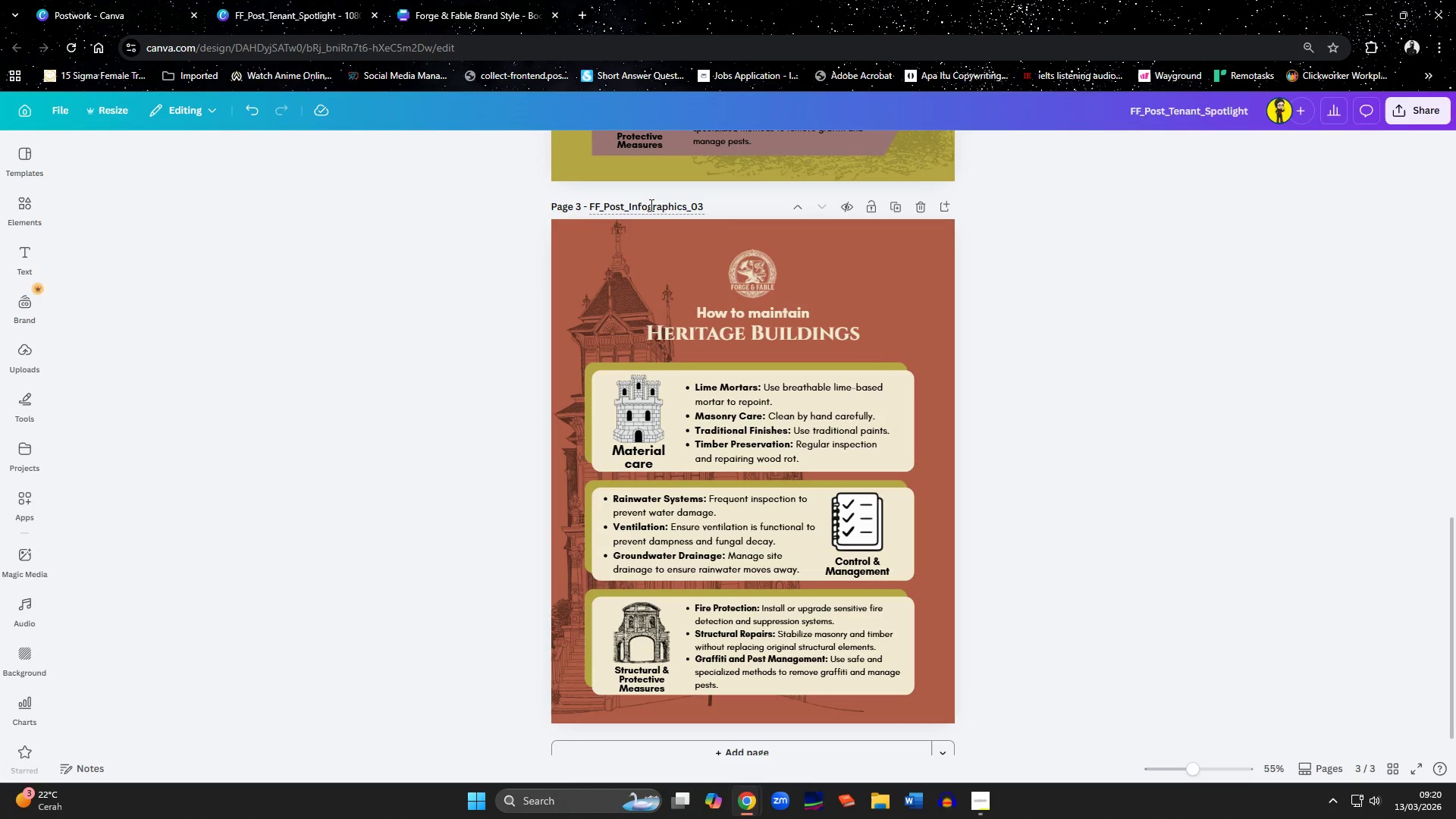 
key(Shift+ArrowLeft)
 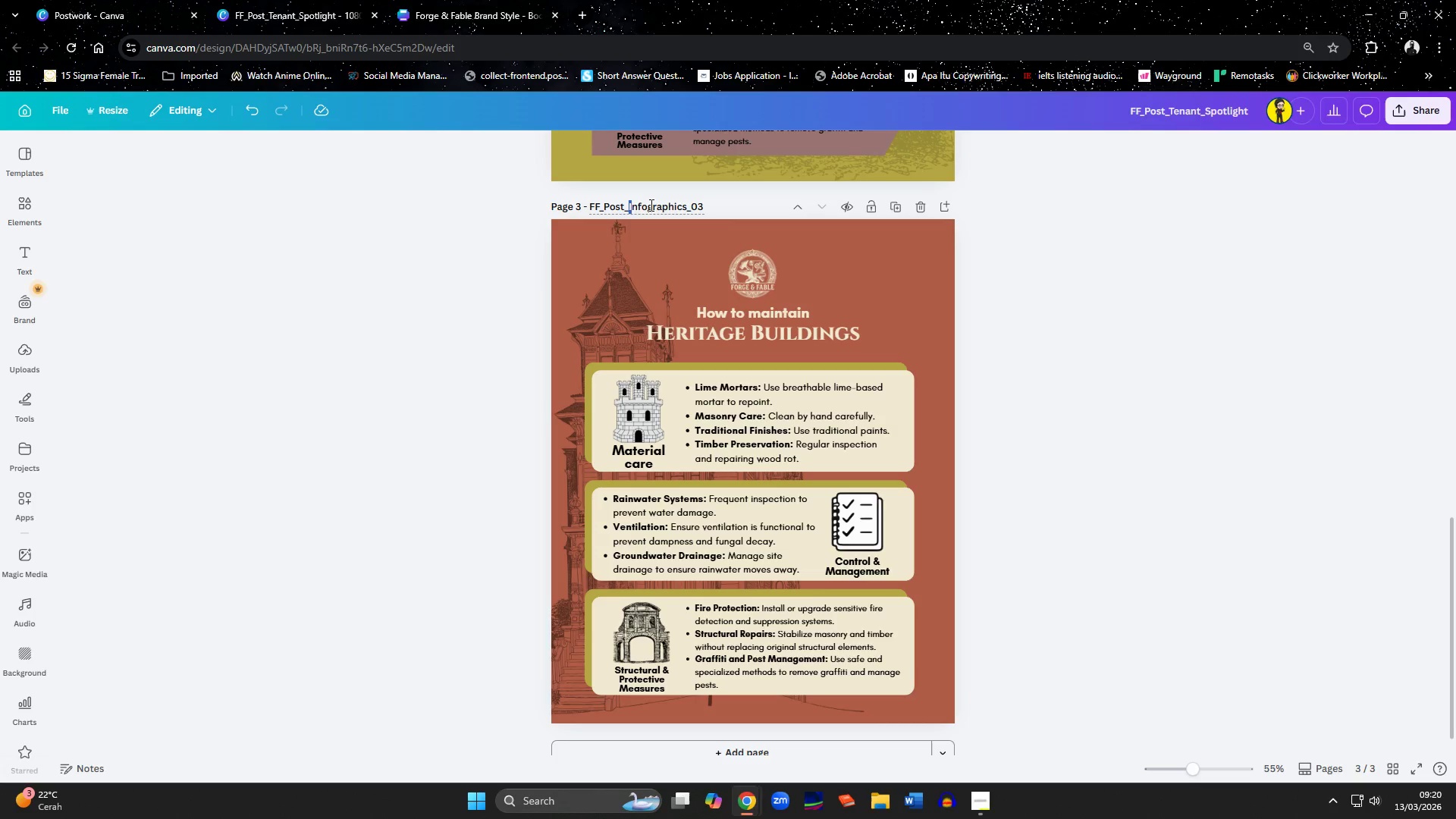 
key(ArrowLeft)
 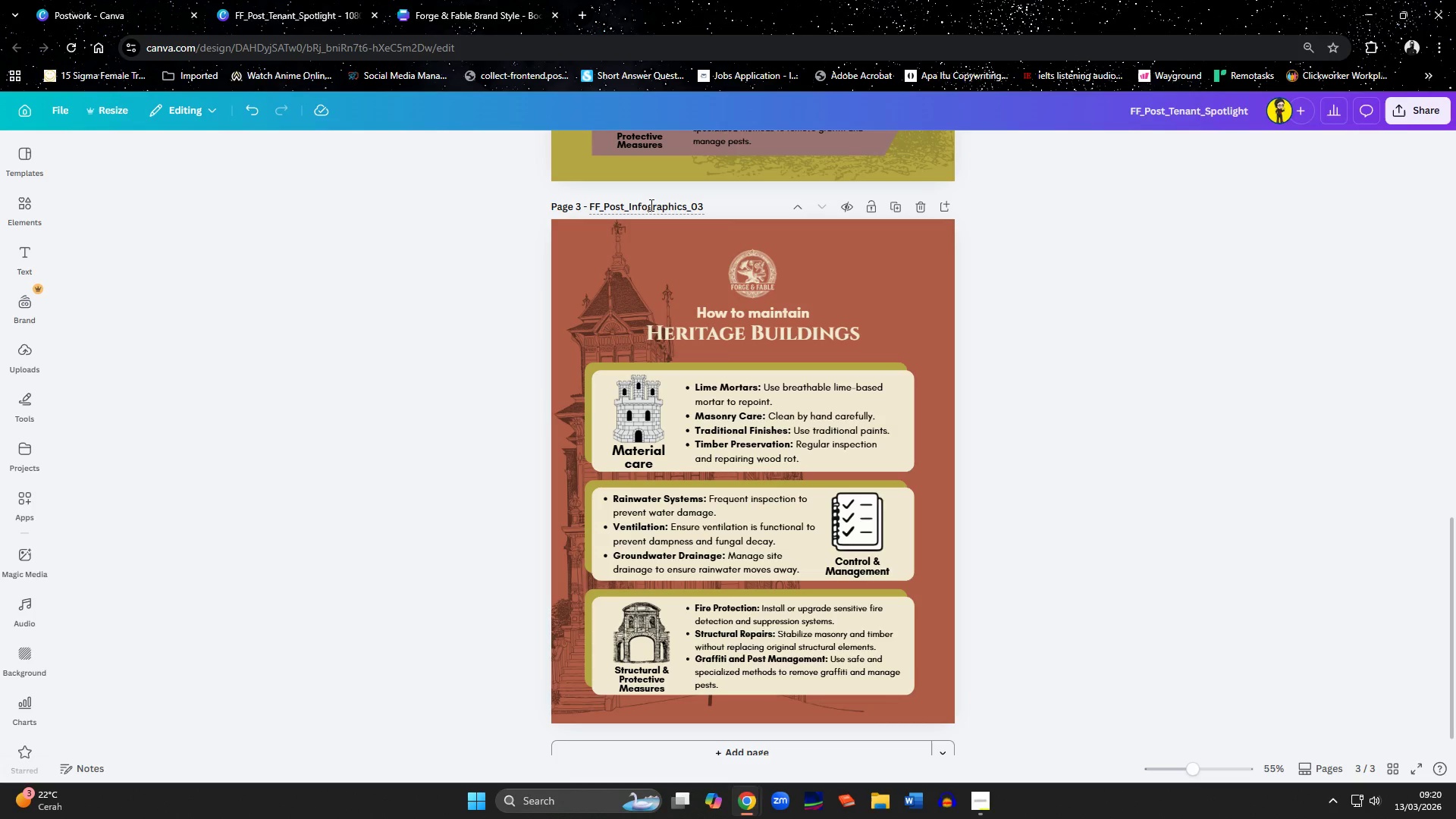 
hold_key(key=ShiftLeft, duration=1.36)
 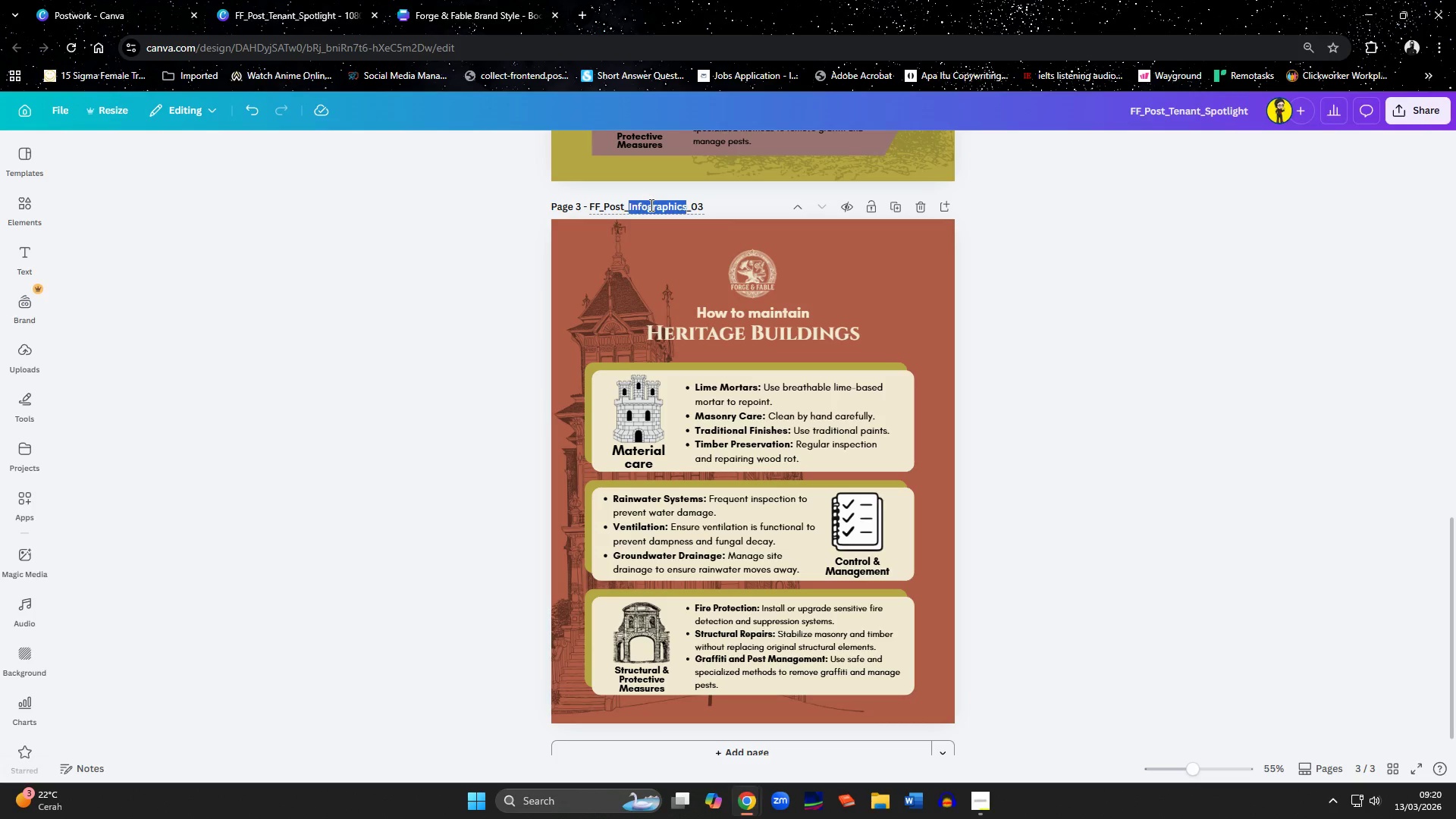 
hold_key(key=ArrowRight, duration=0.86)
 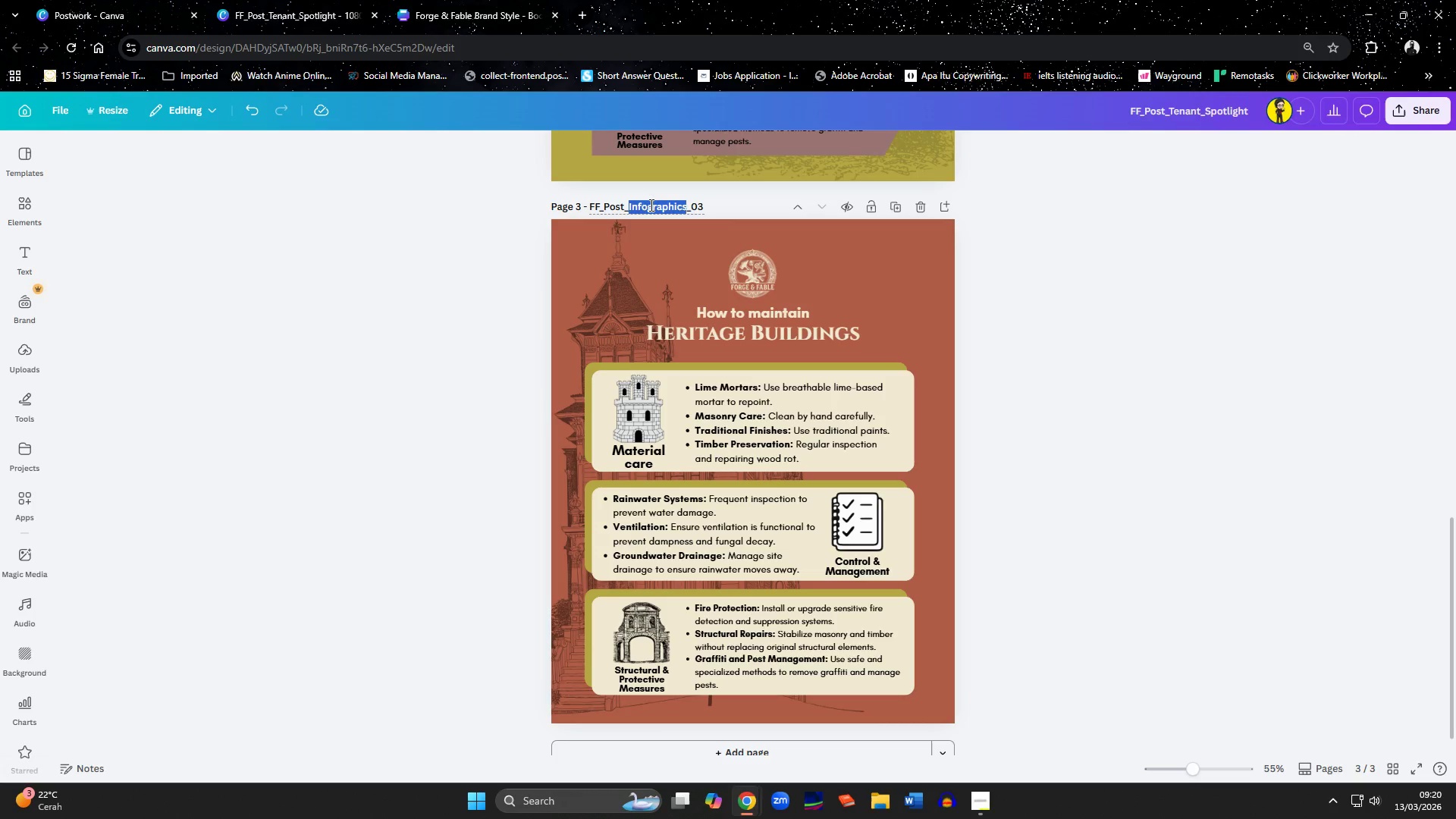 
key(Control+V)
 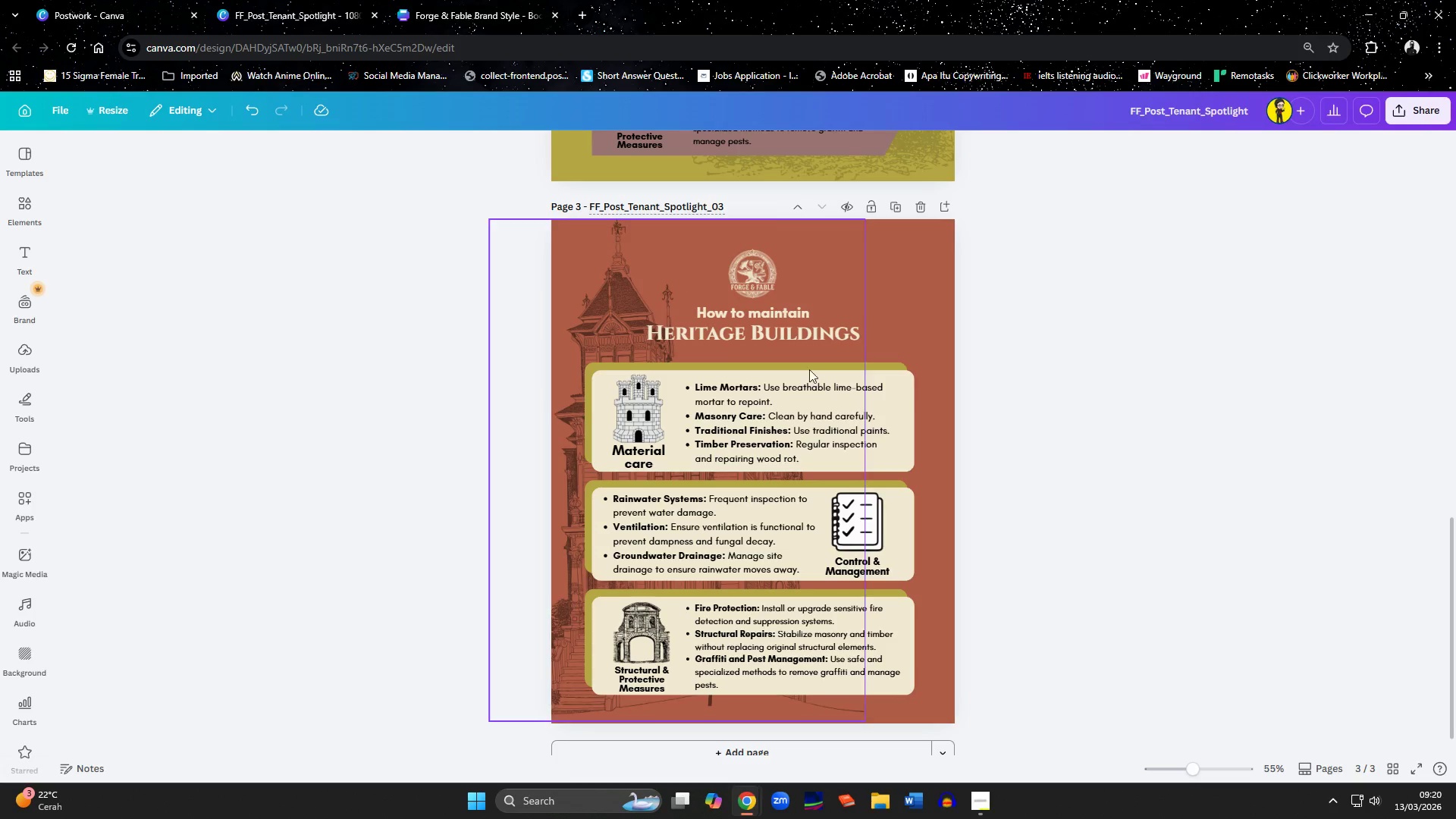 
left_click([1221, 403])
 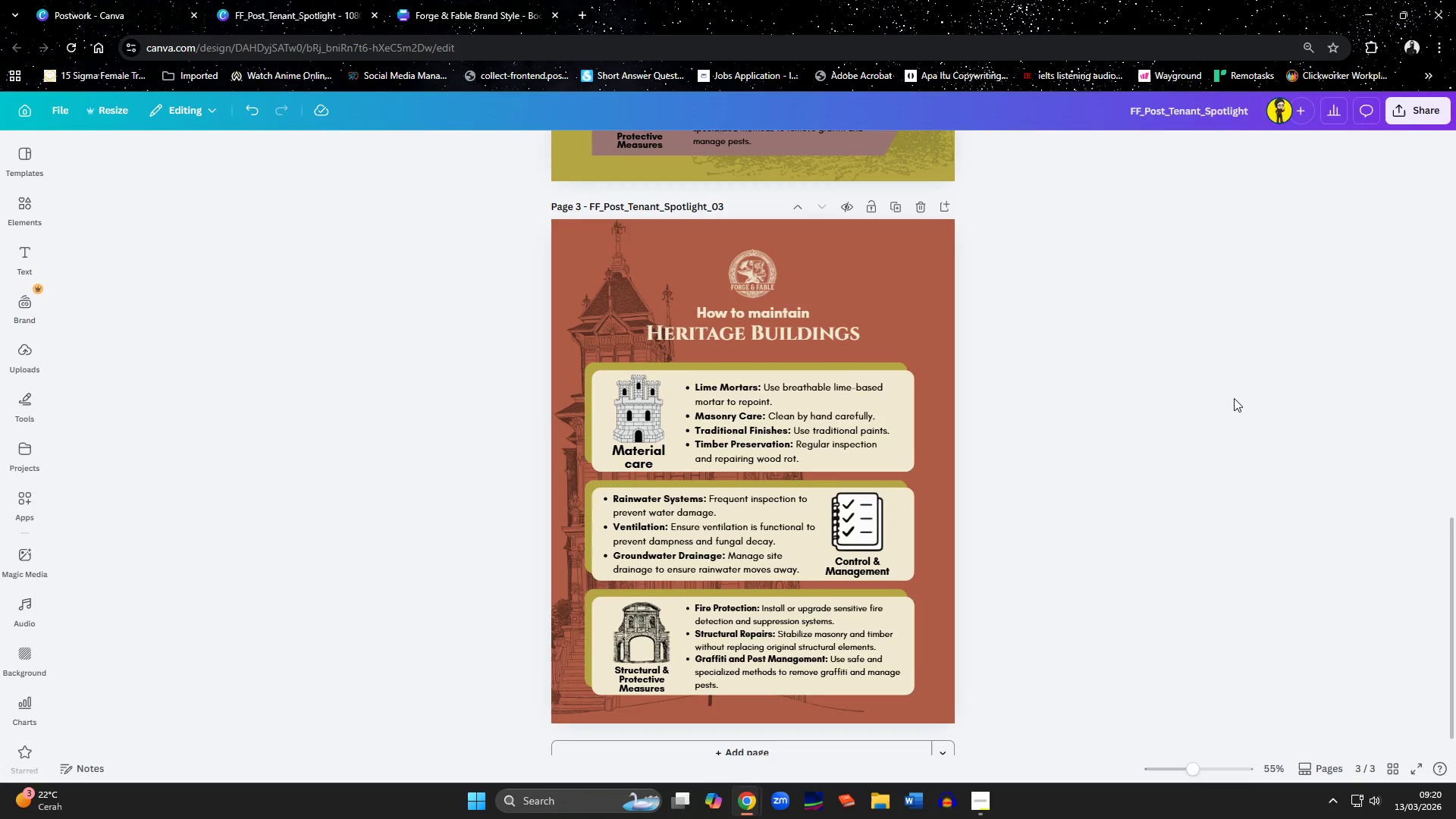 
scroll: coordinate [1234, 398], scroll_direction: up, amount: 7.0
 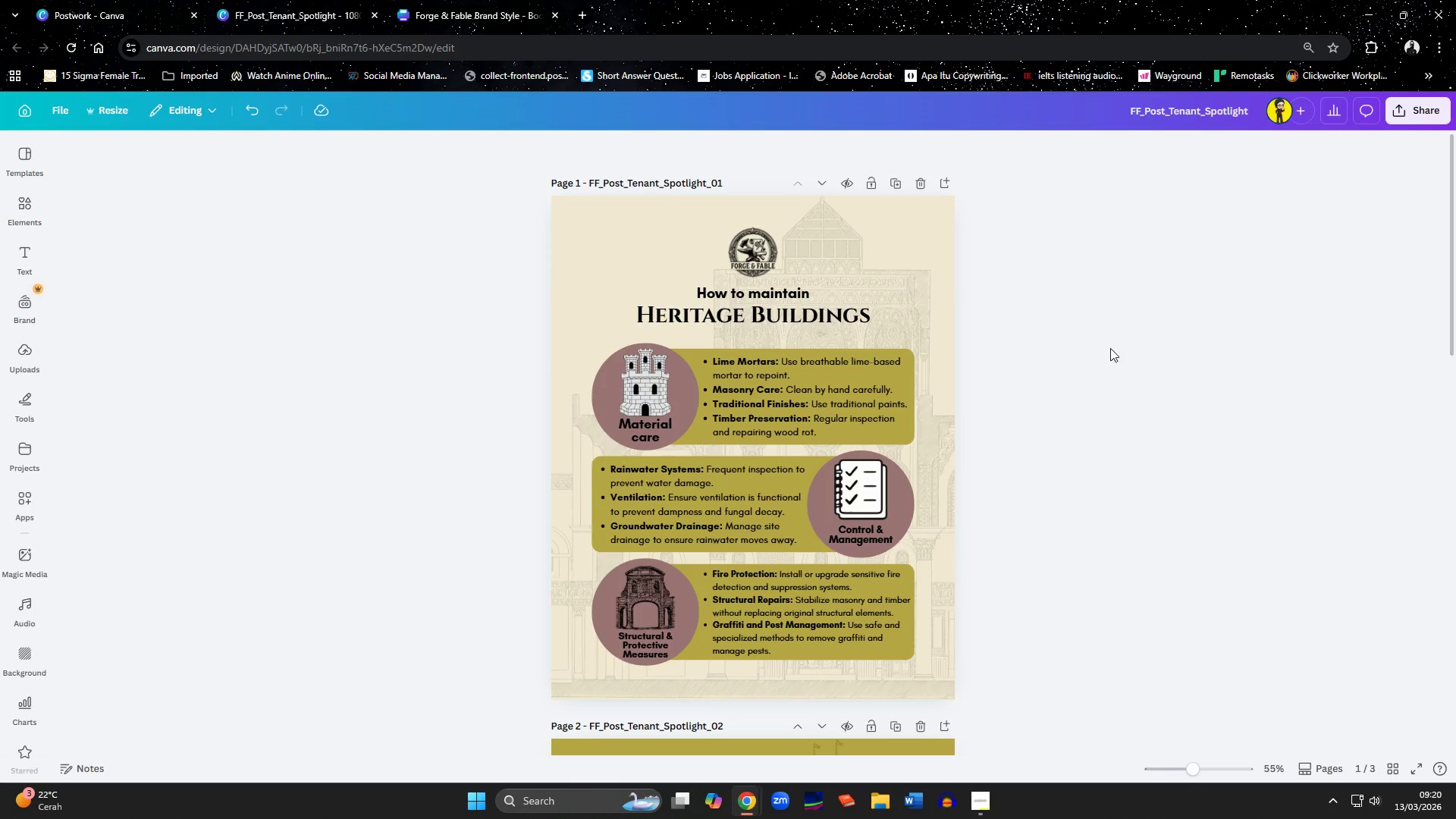 
left_click([918, 289])
 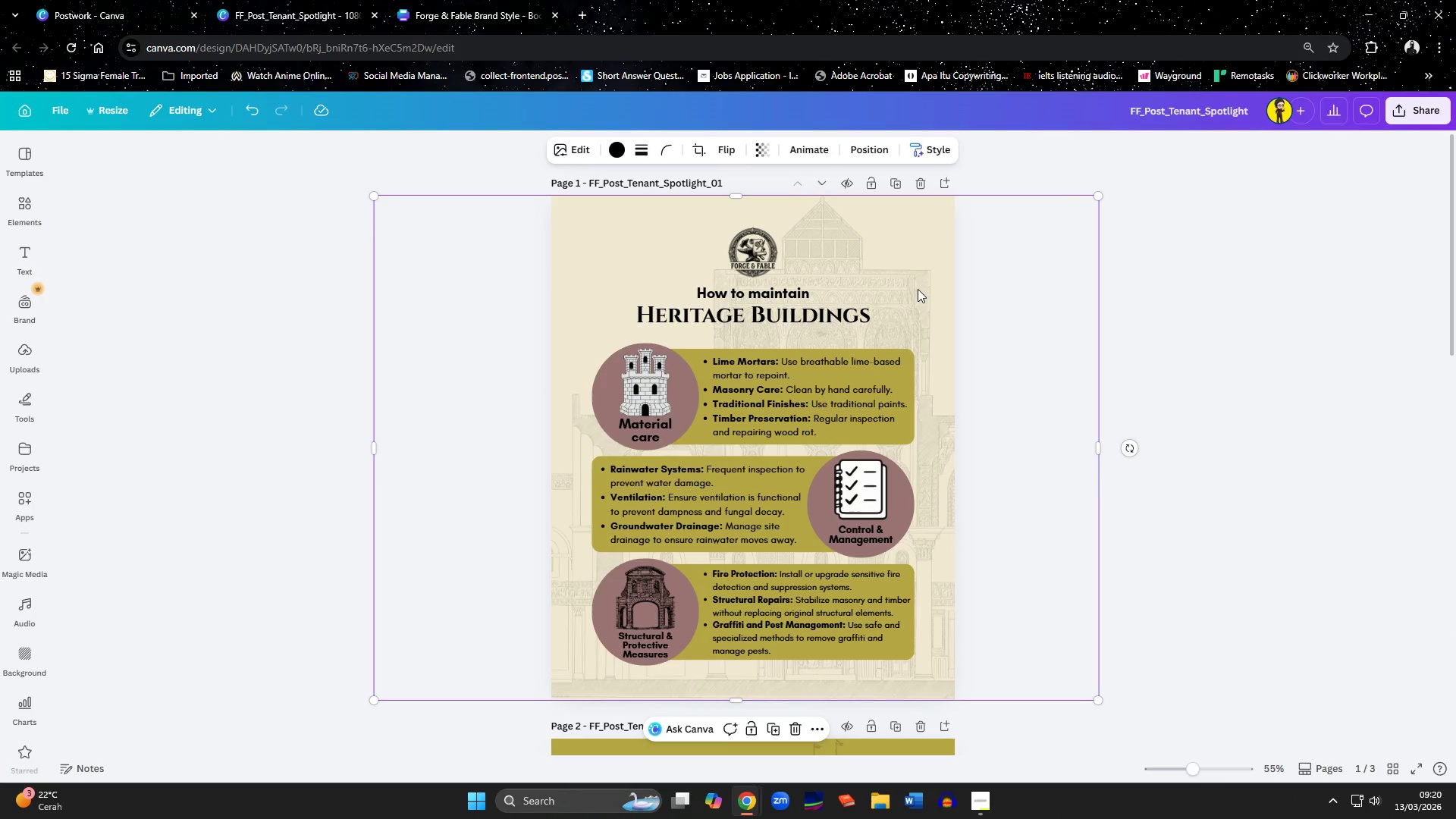 
key(Delete)
 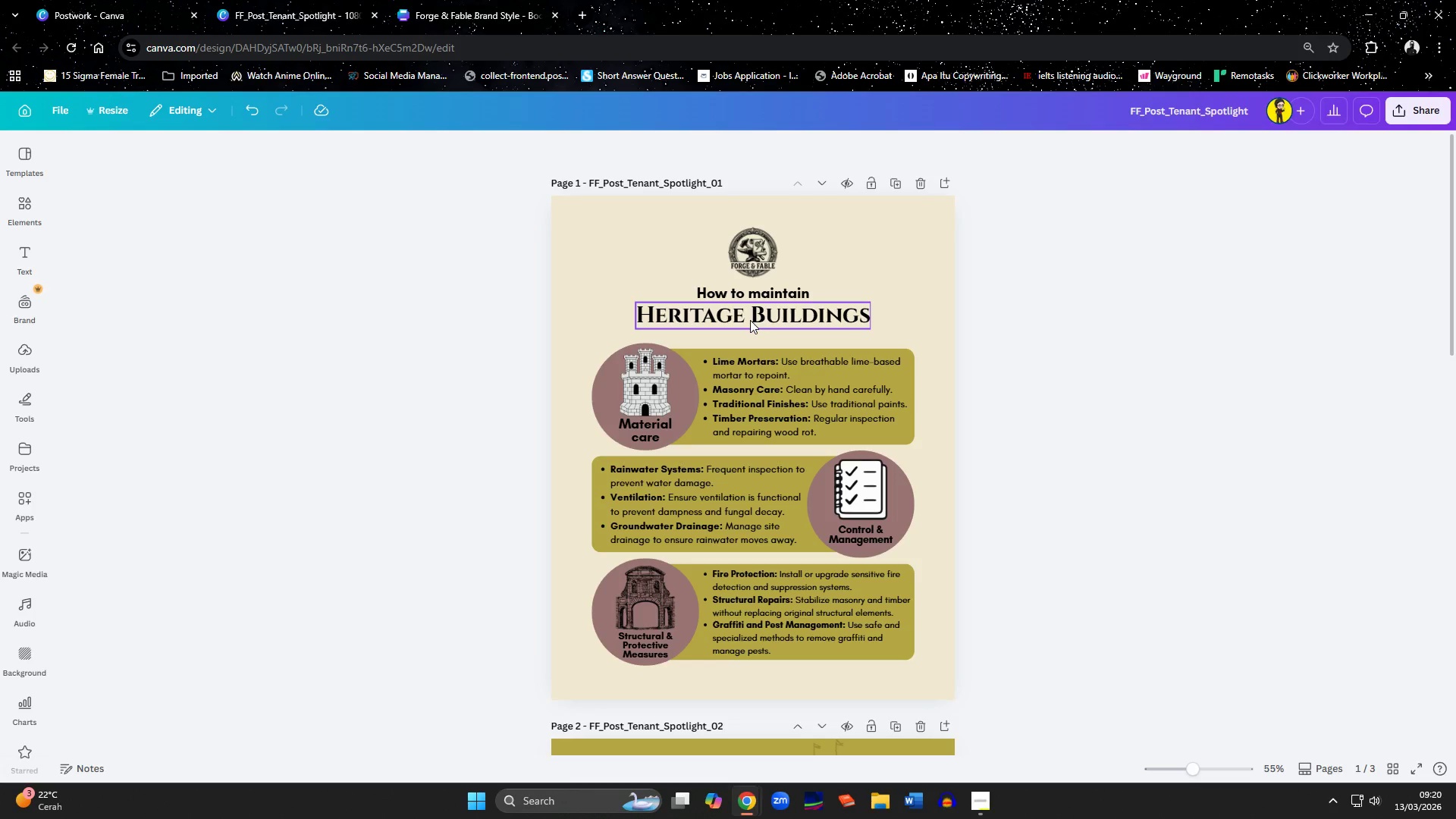 
left_click([751, 294])
 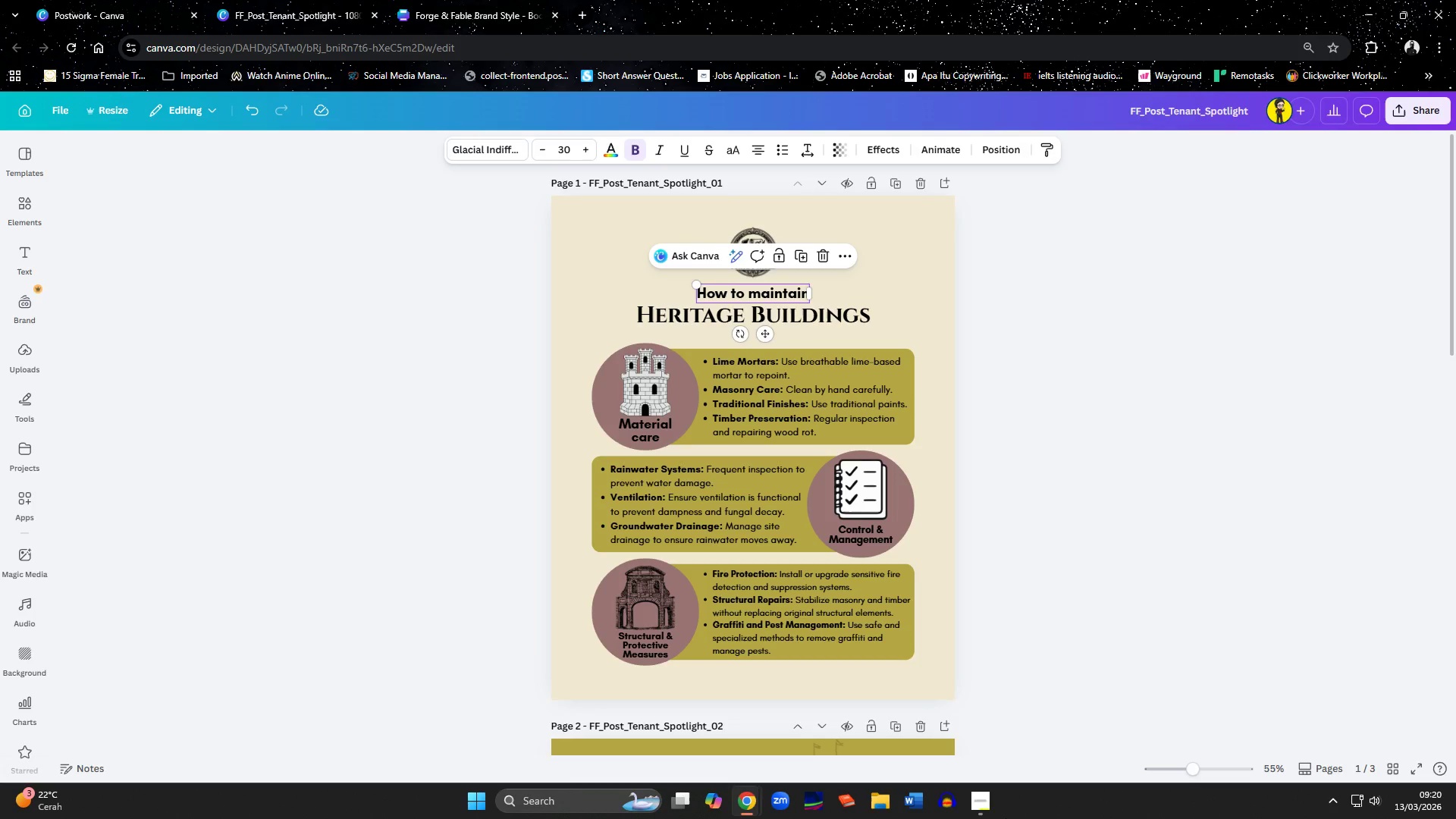 
key(Delete)
 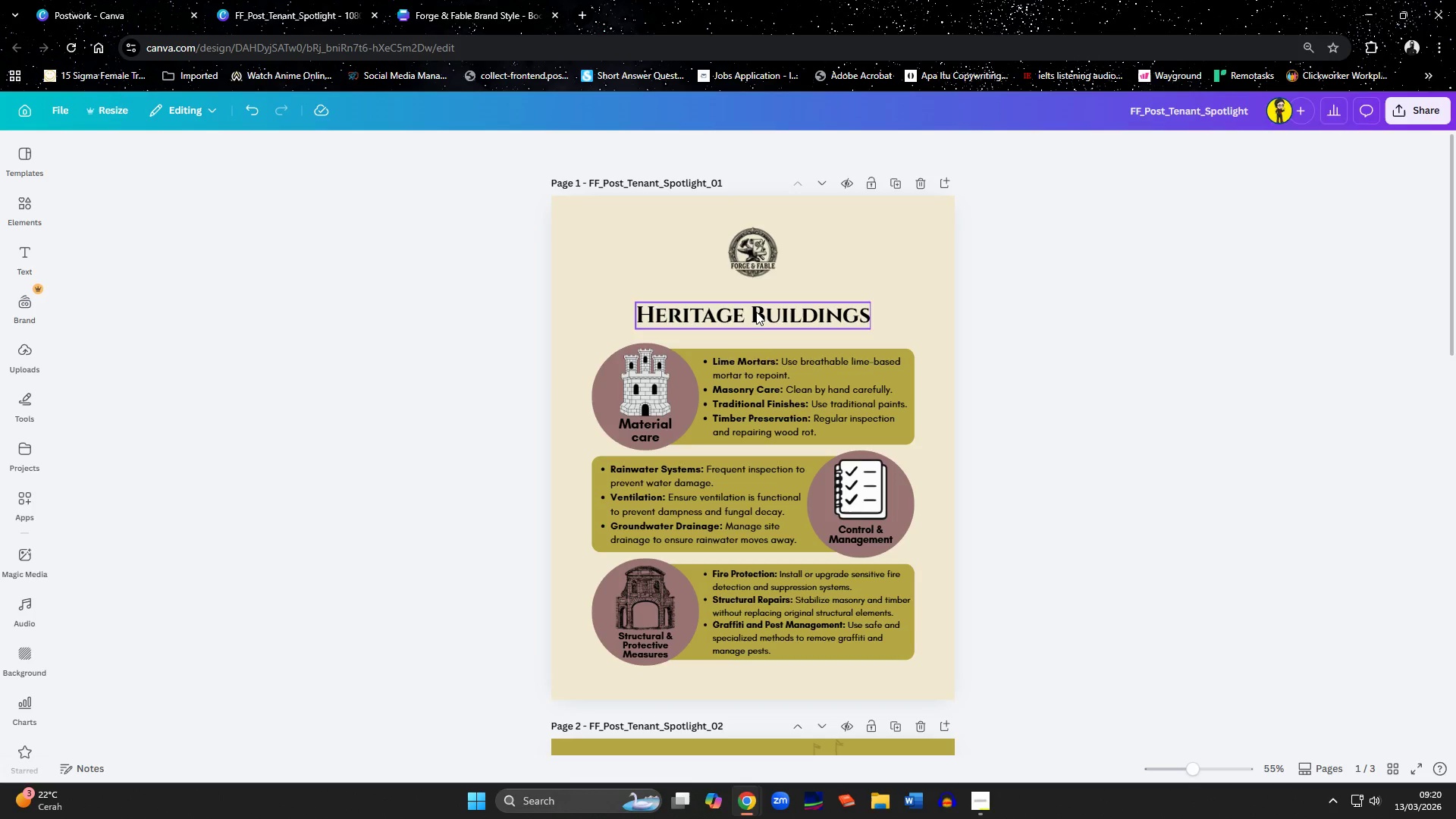 
double_click([756, 312])
 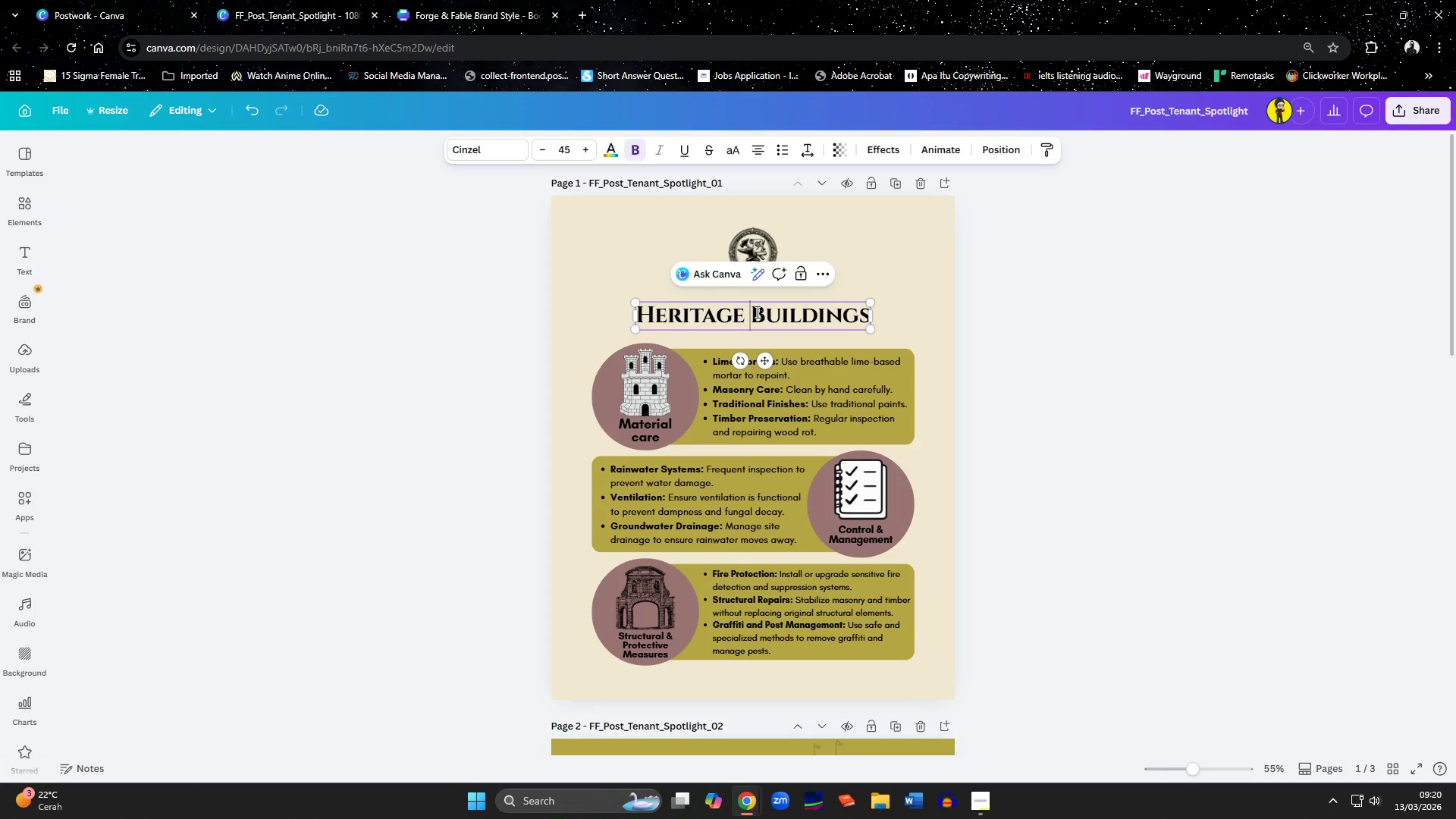 
hold_key(key=ShiftLeft, duration=0.88)
 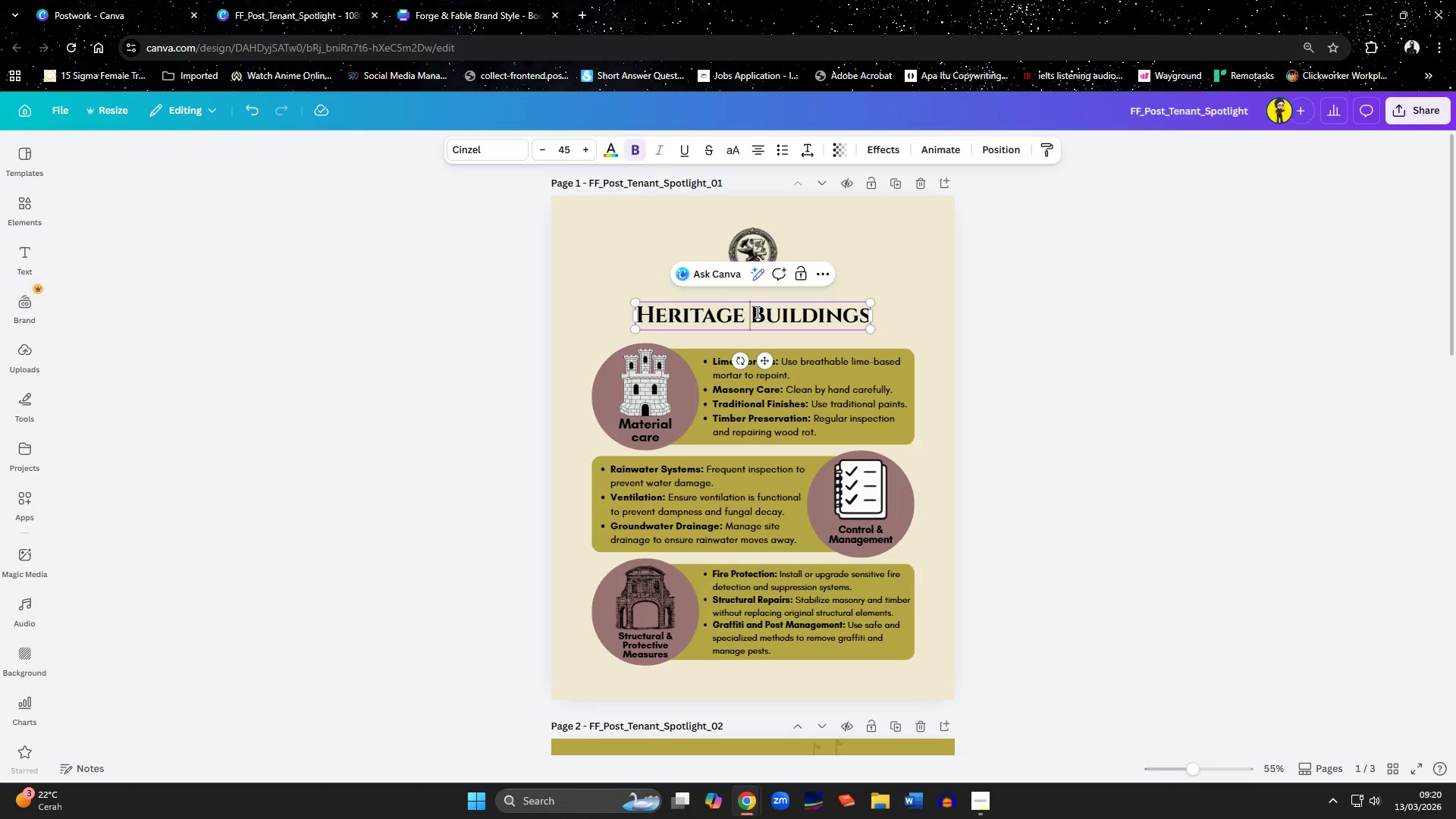 
key(Control+ControlLeft)
 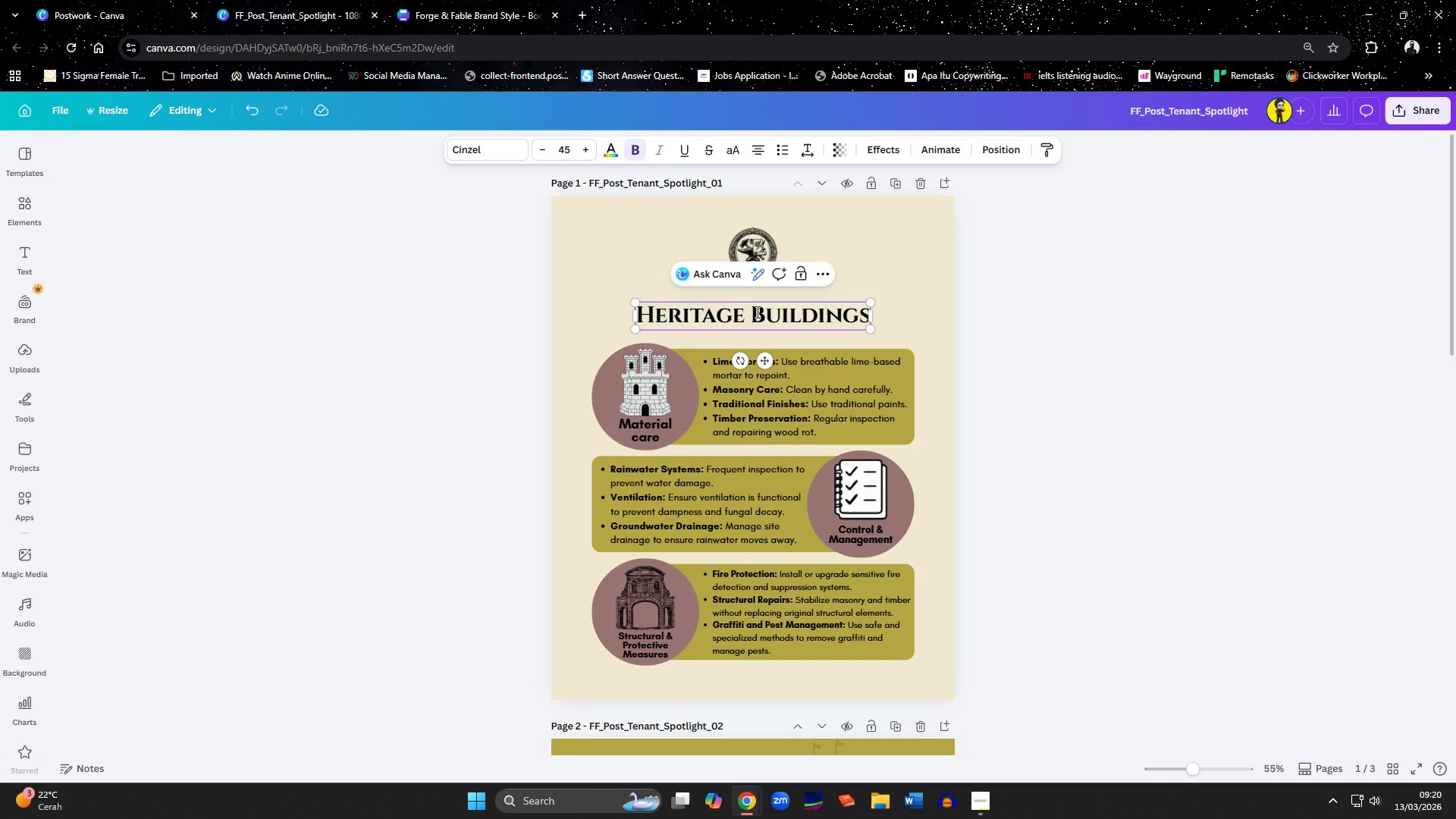 
key(Control+A)
 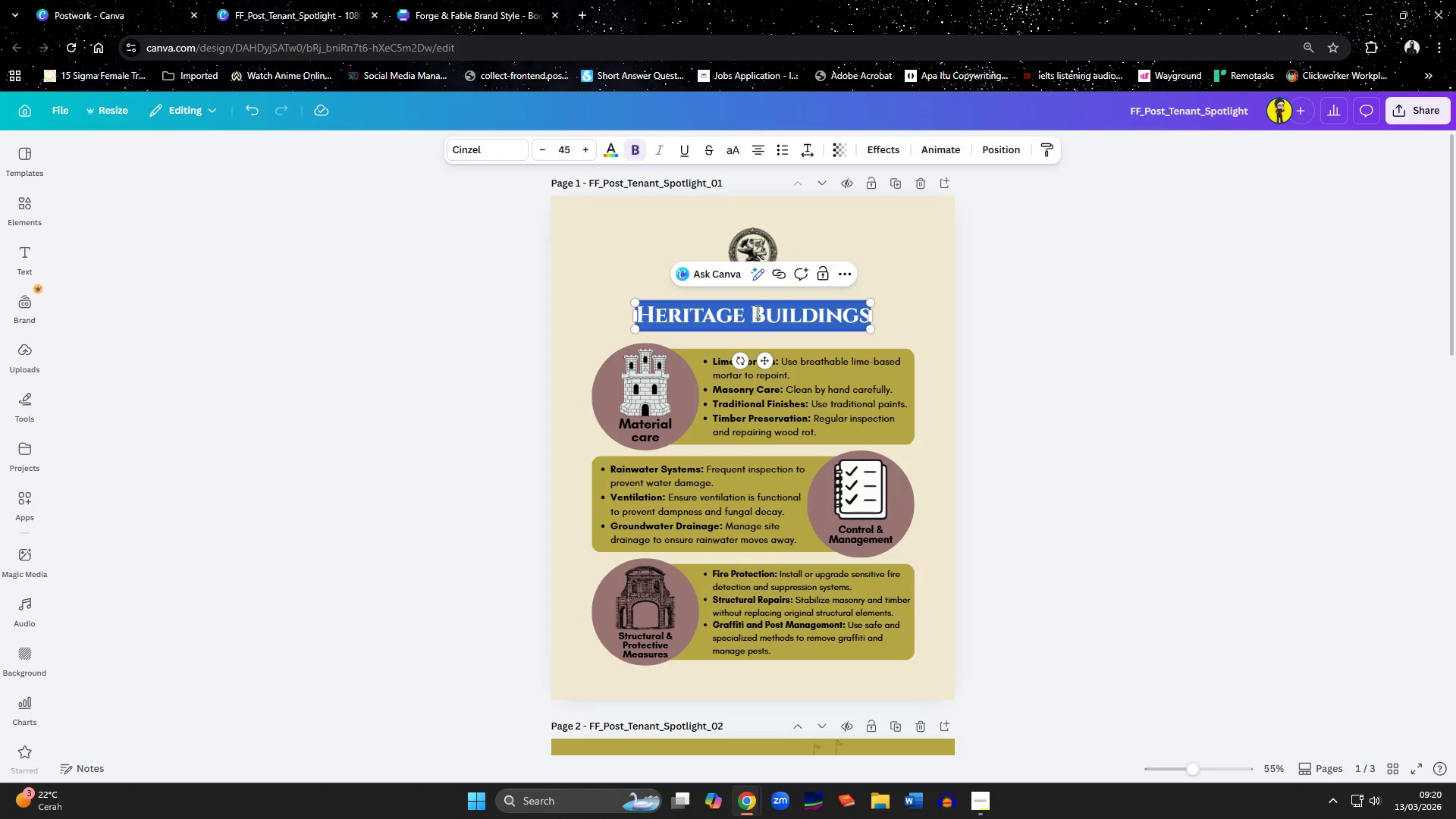 
type(Tenant Spotligh)
 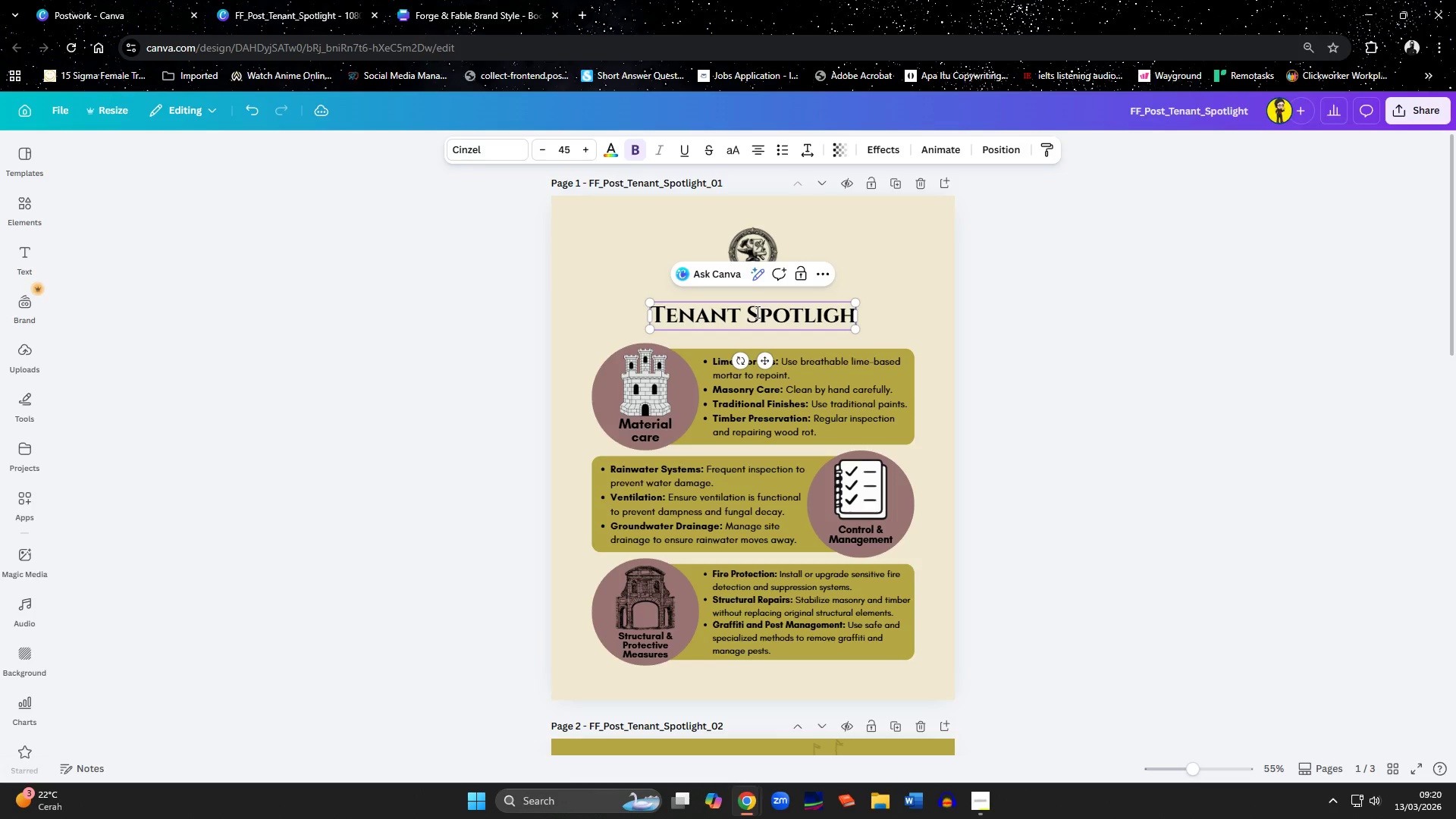 
left_click([1114, 407])
 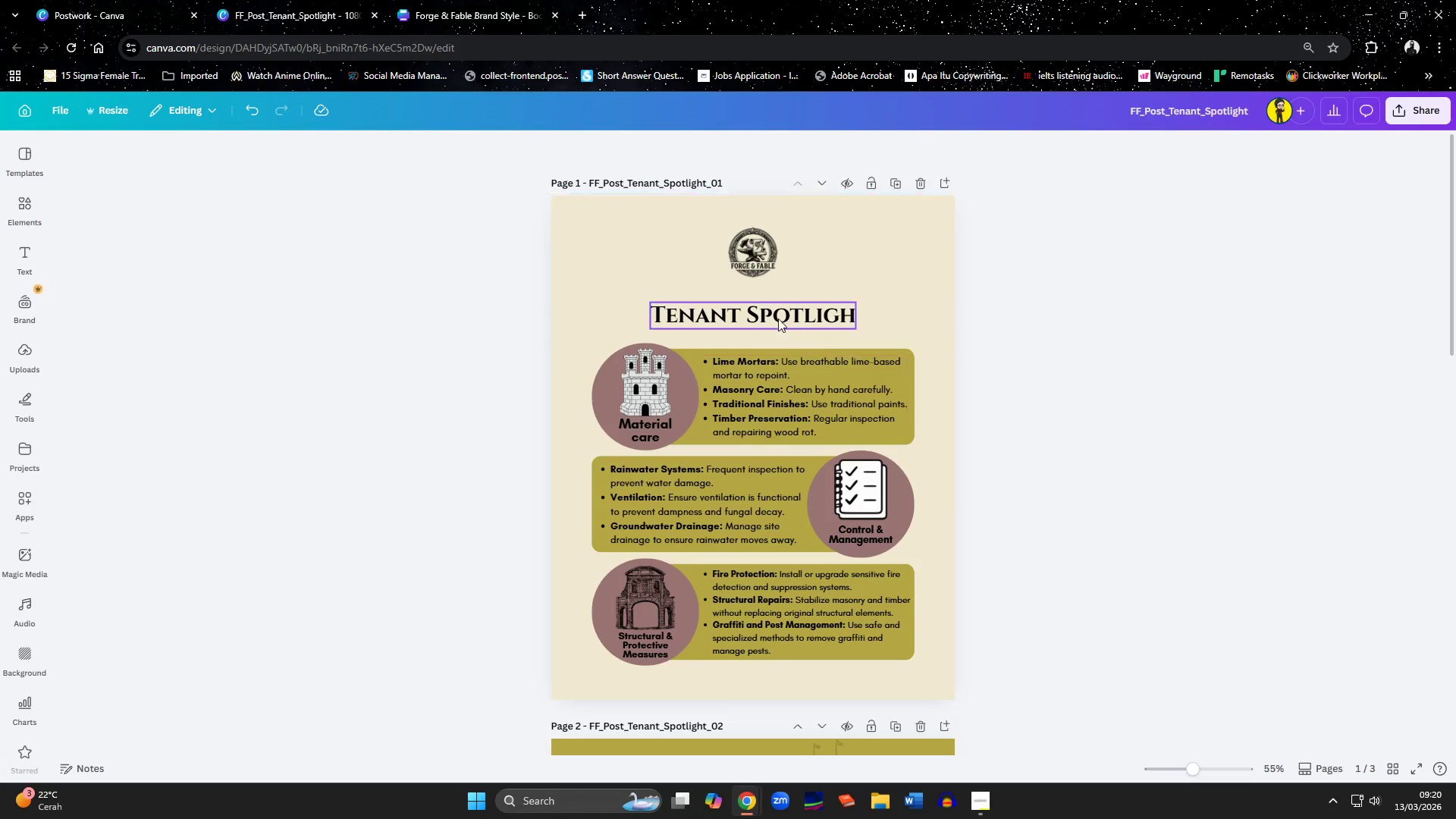 
left_click([774, 312])
 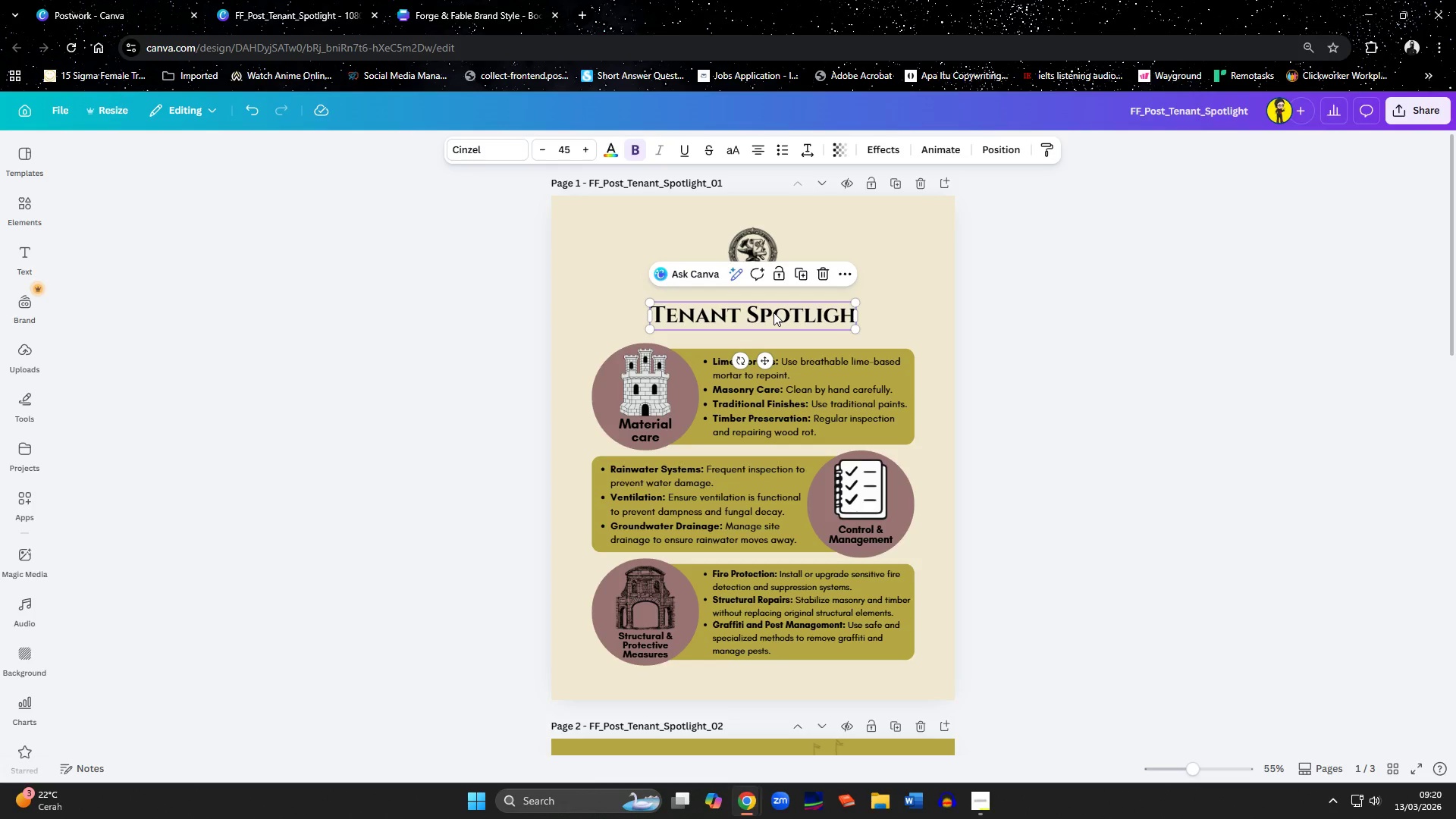 
key(ArrowUp)
 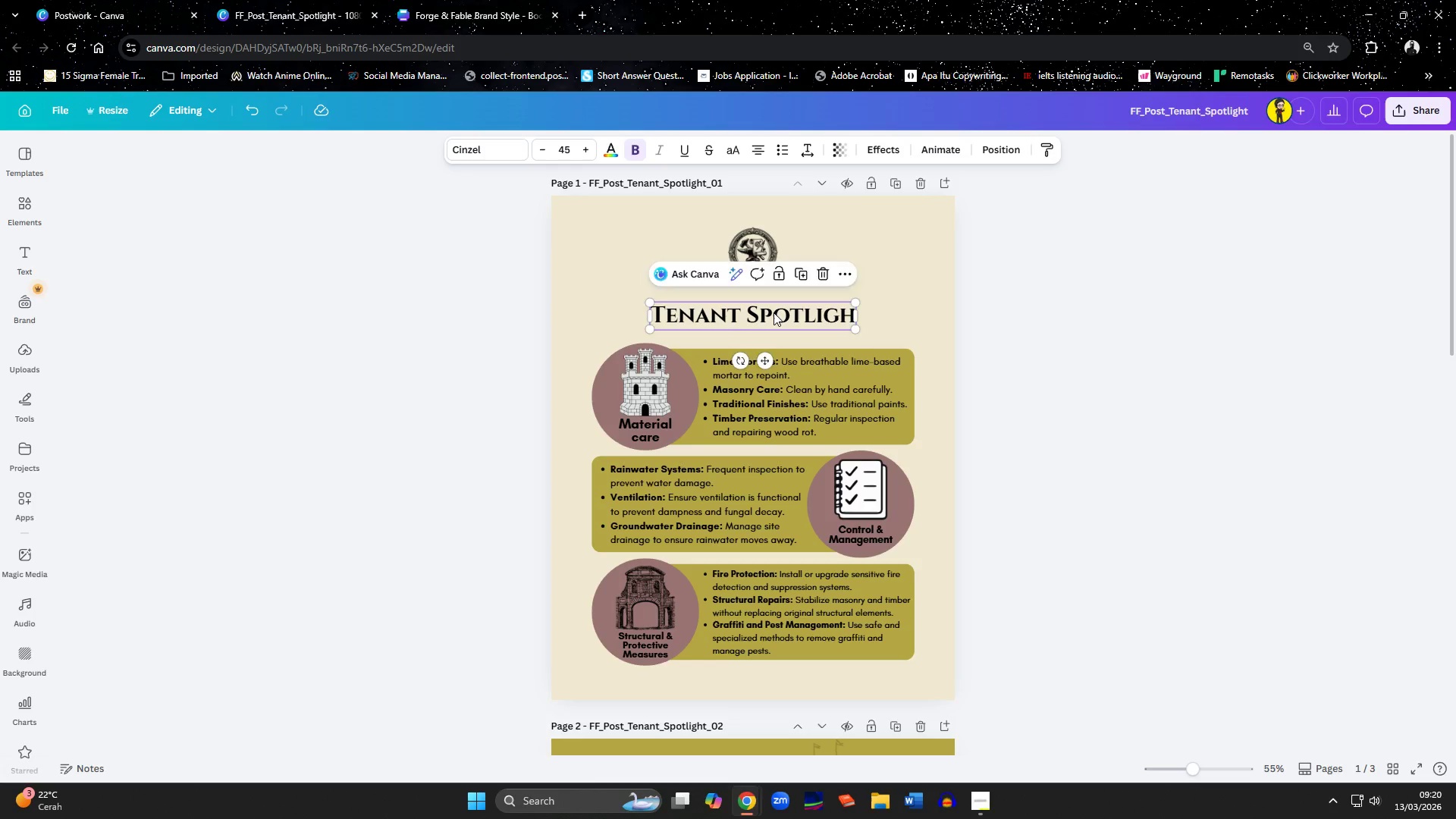 
key(ArrowUp)
 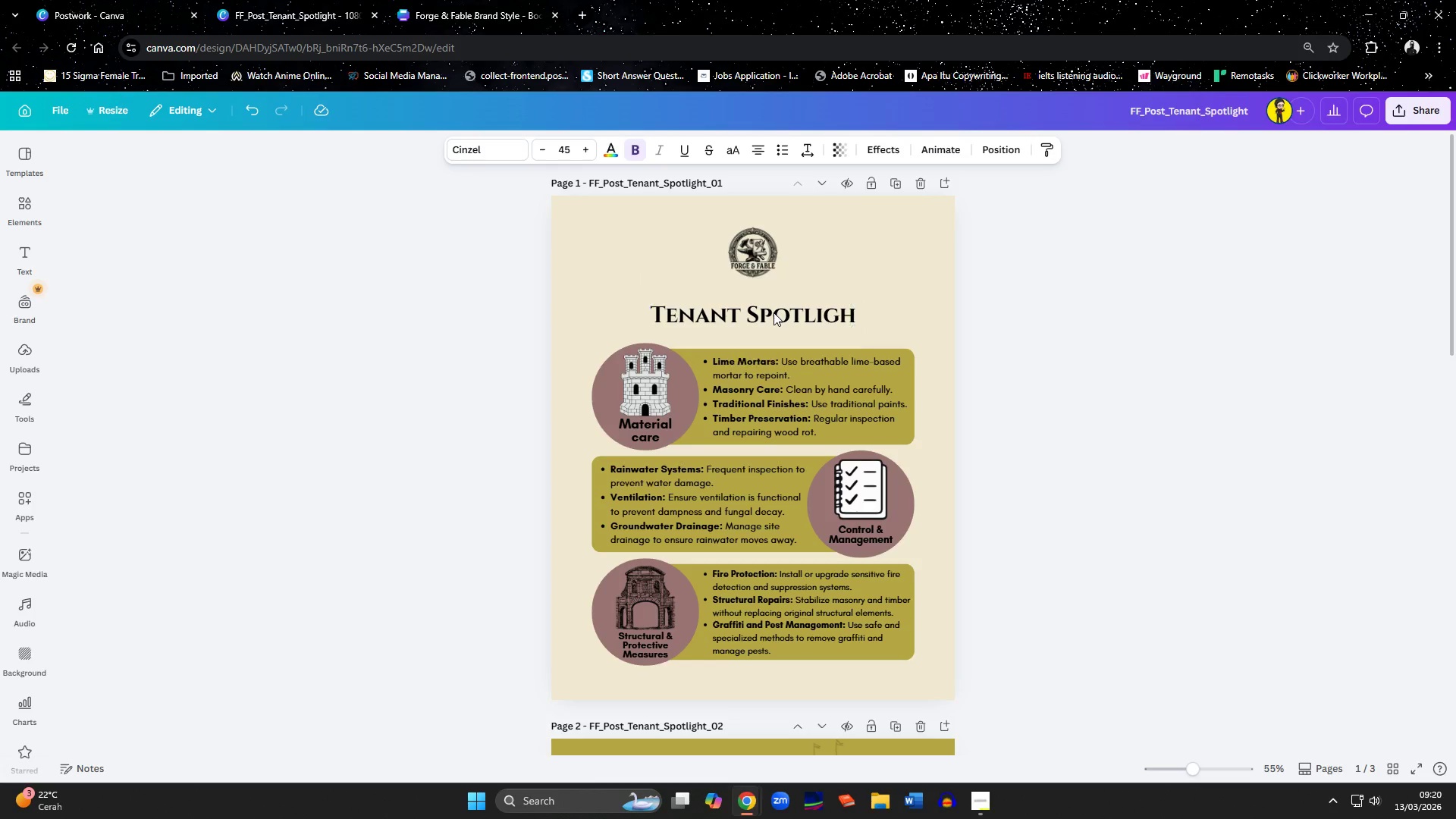 
key(ArrowUp)
 